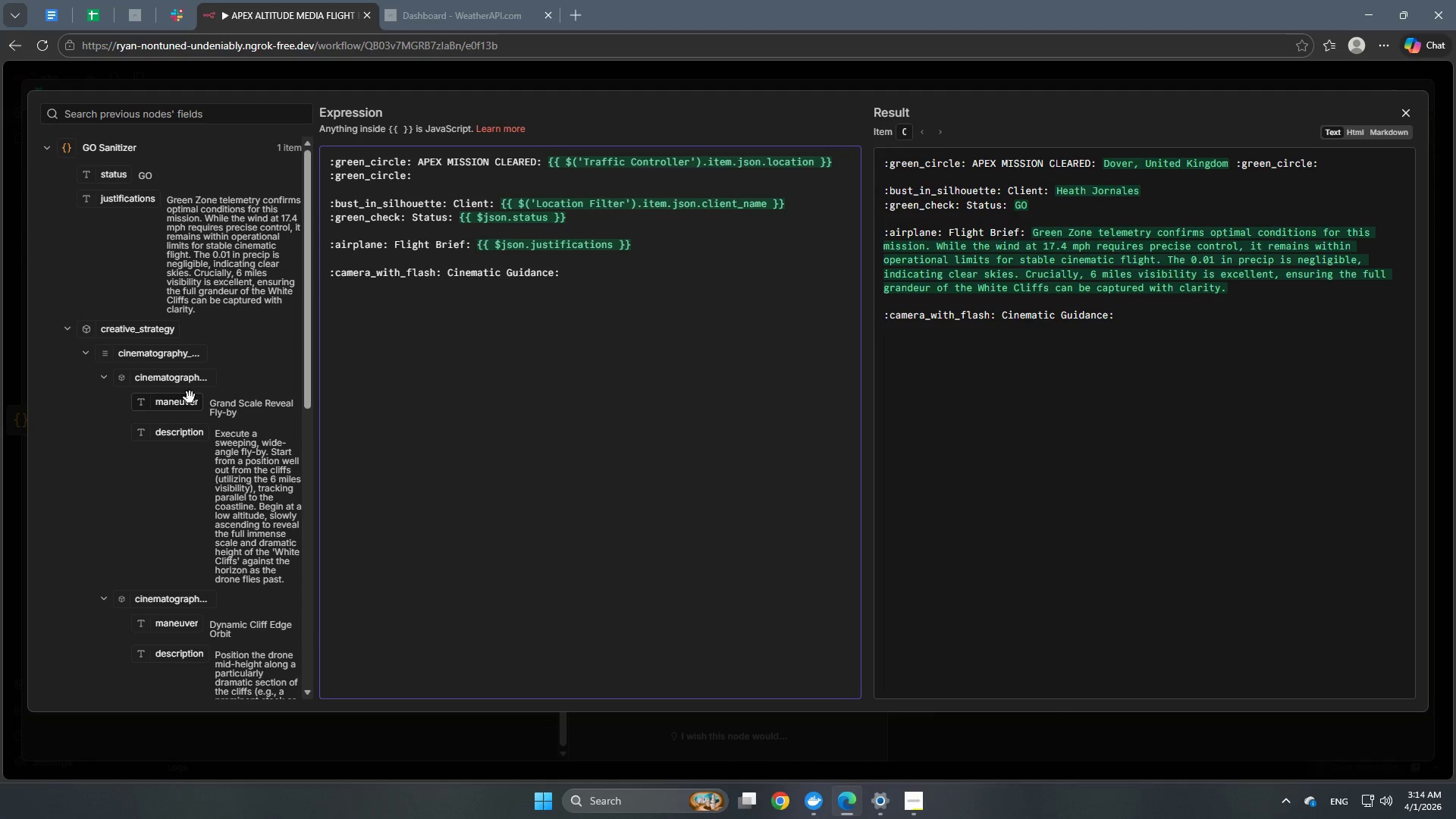 
scroll: coordinate [200, 372], scroll_direction: none, amount: 0.0
 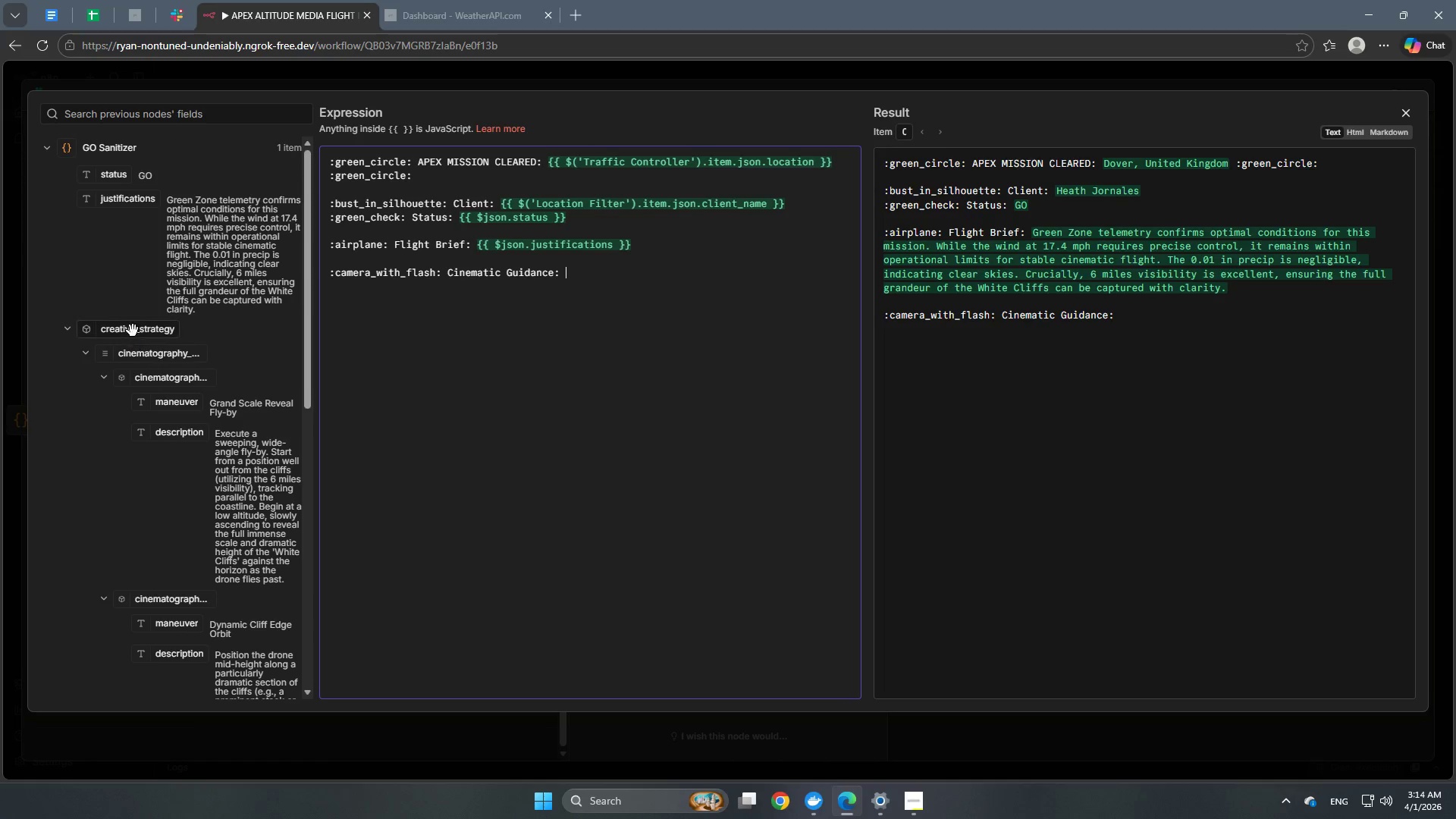 
left_click_drag(start_coordinate=[133, 330], to_coordinate=[594, 273])
 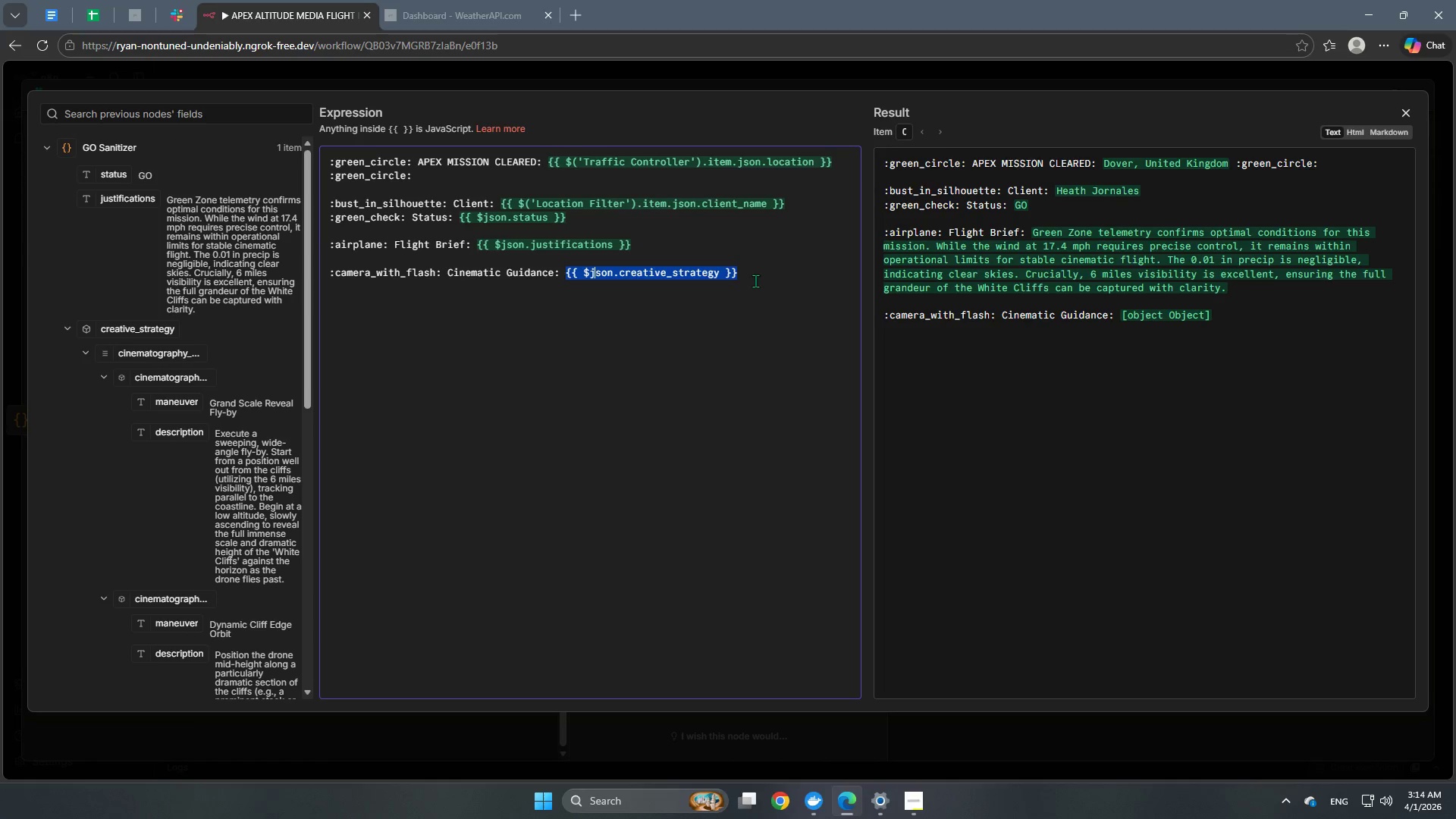 
left_click([755, 281])
 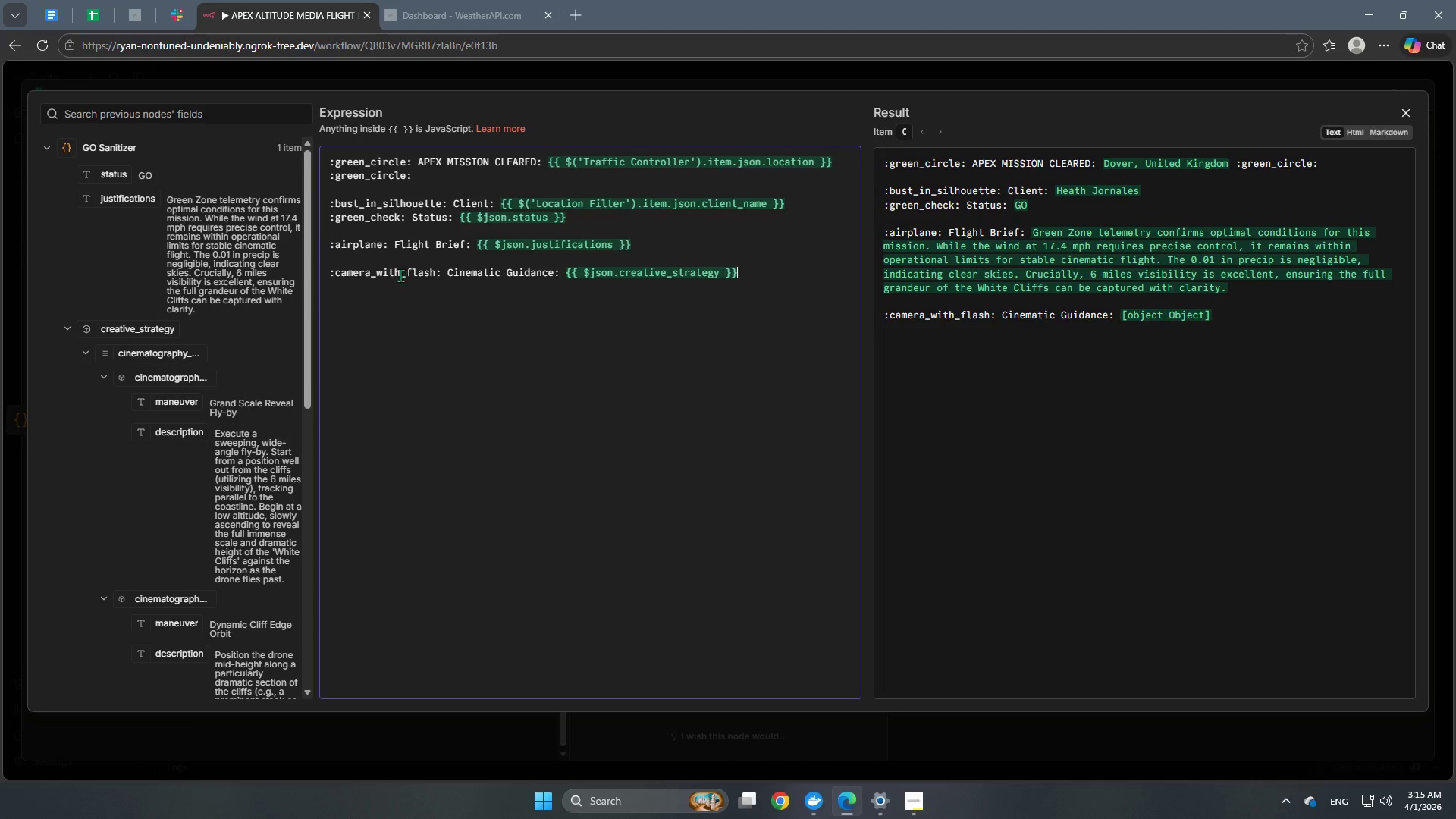 
wait(5.59)
 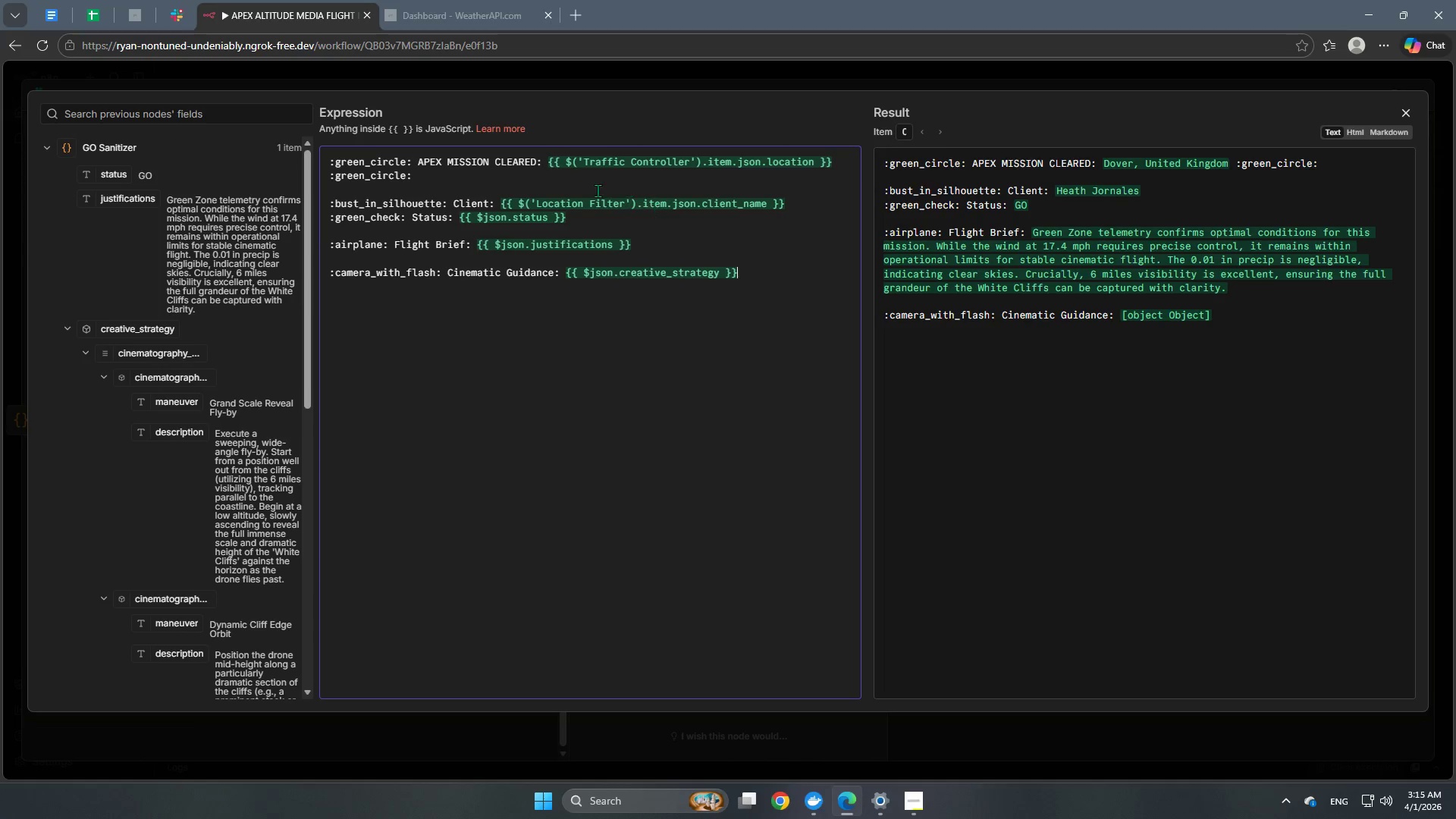 
left_click([714, 79])
 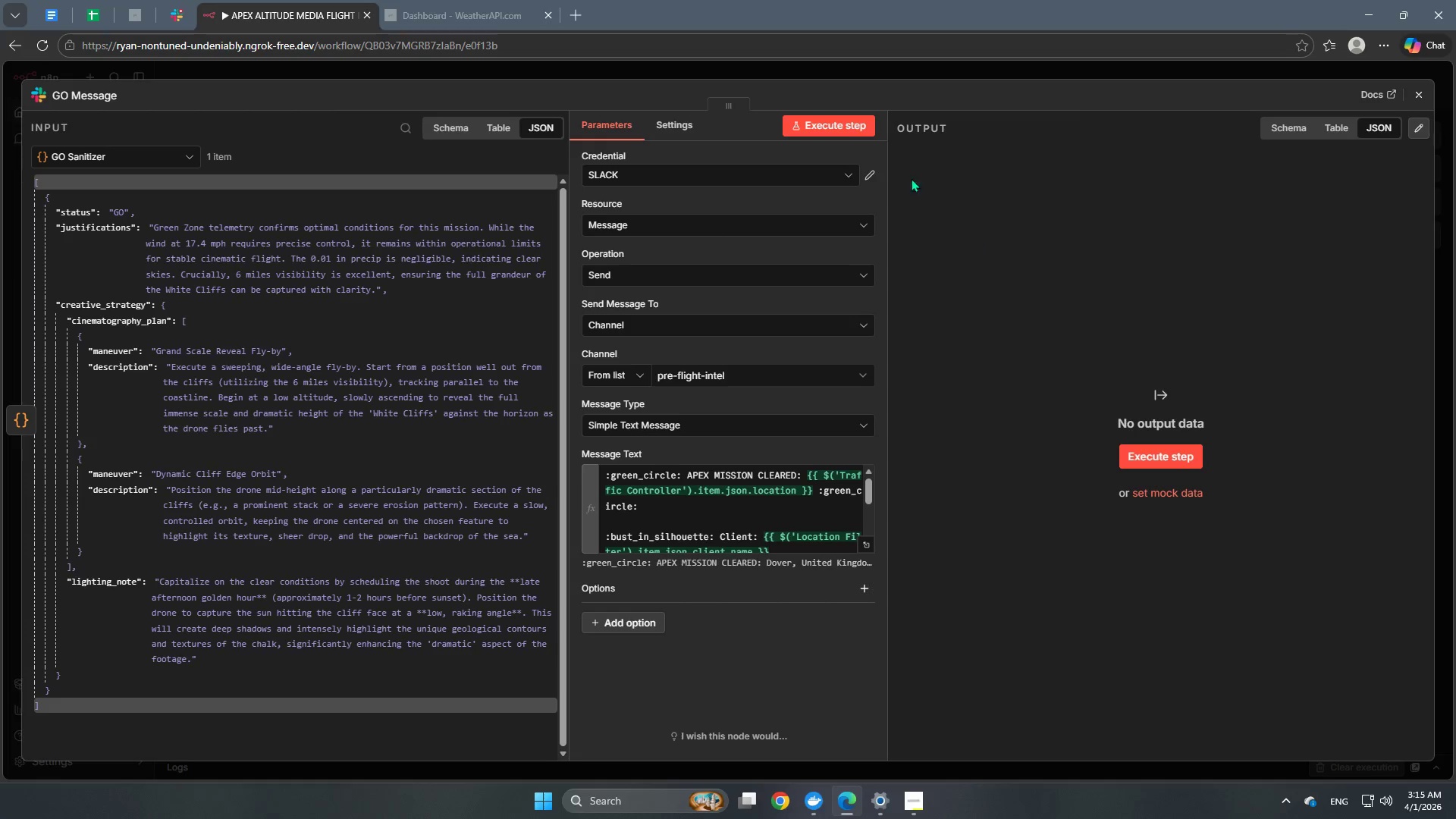 
left_click([841, 127])
 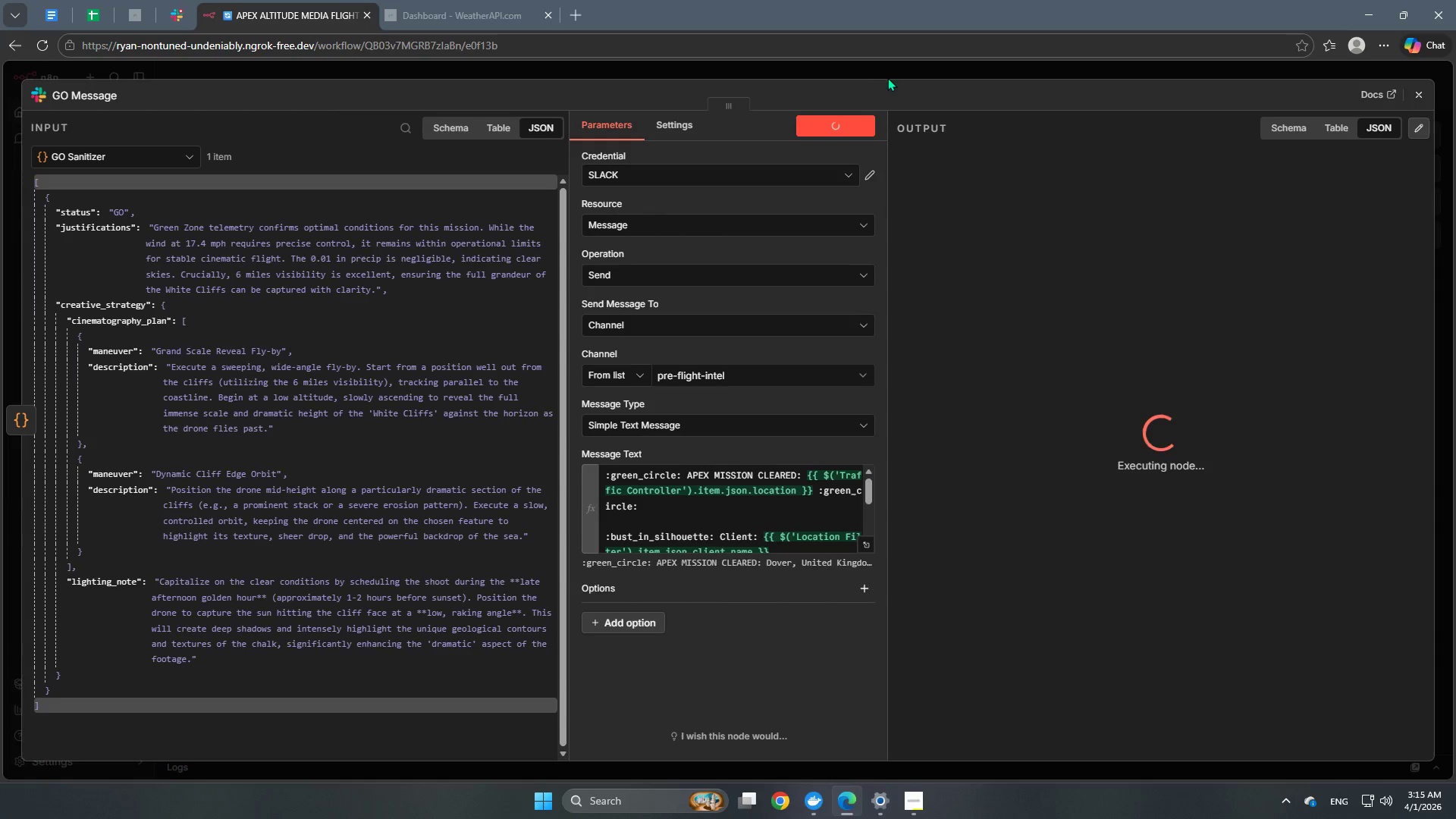 
left_click([898, 70])
 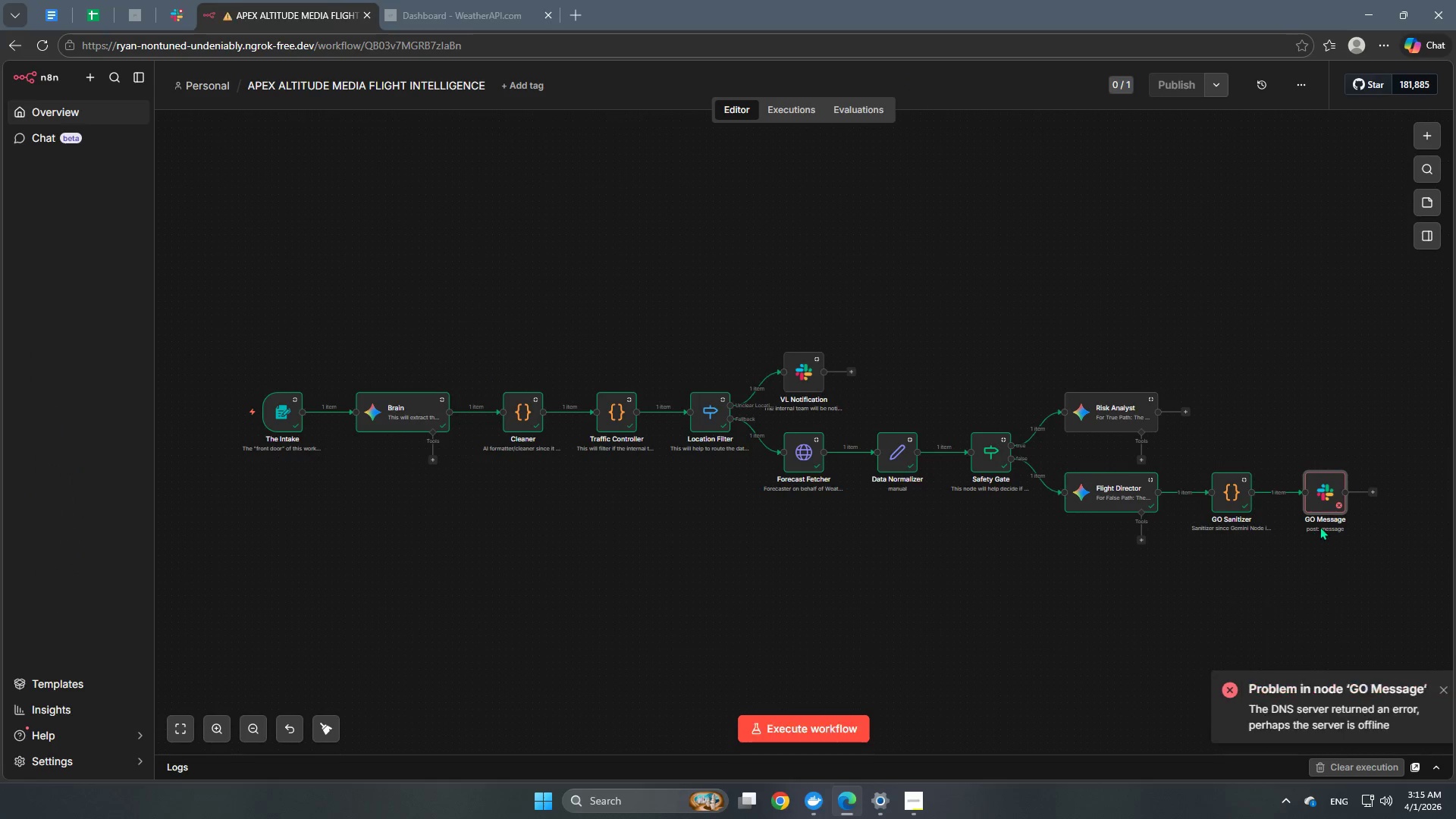 
wait(6.06)
 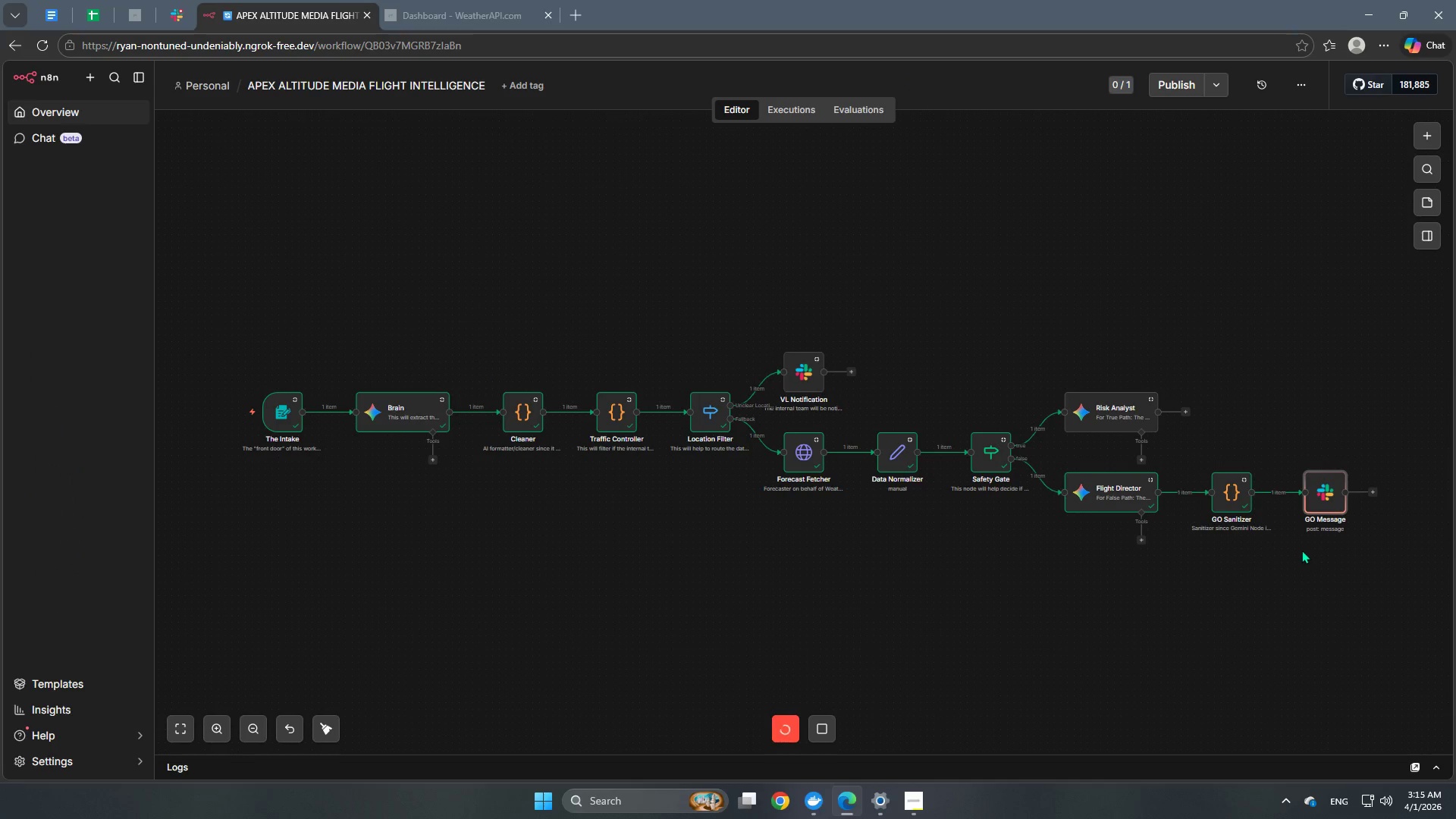 
left_click([1299, 454])
 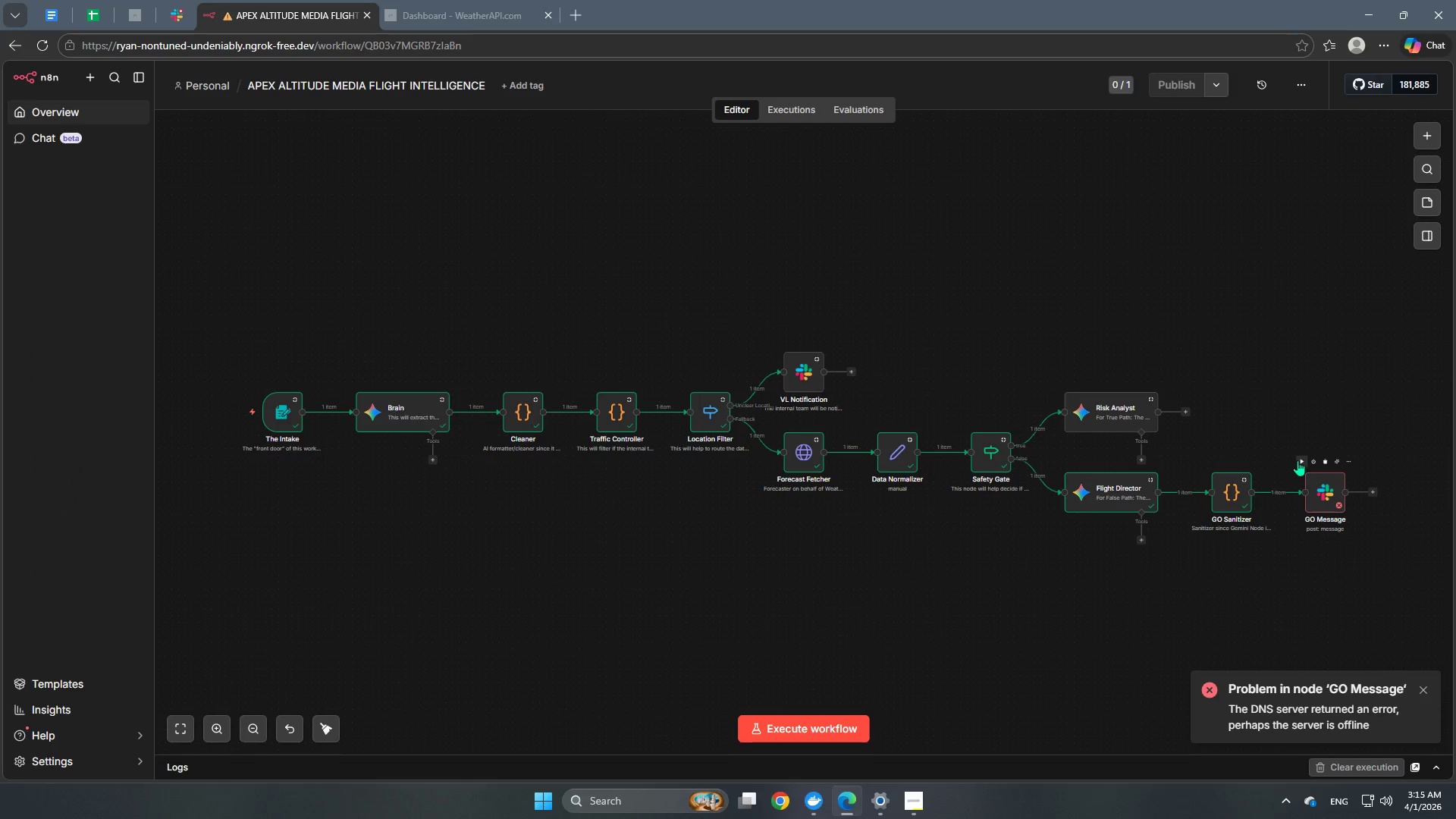 
left_click([1301, 461])
 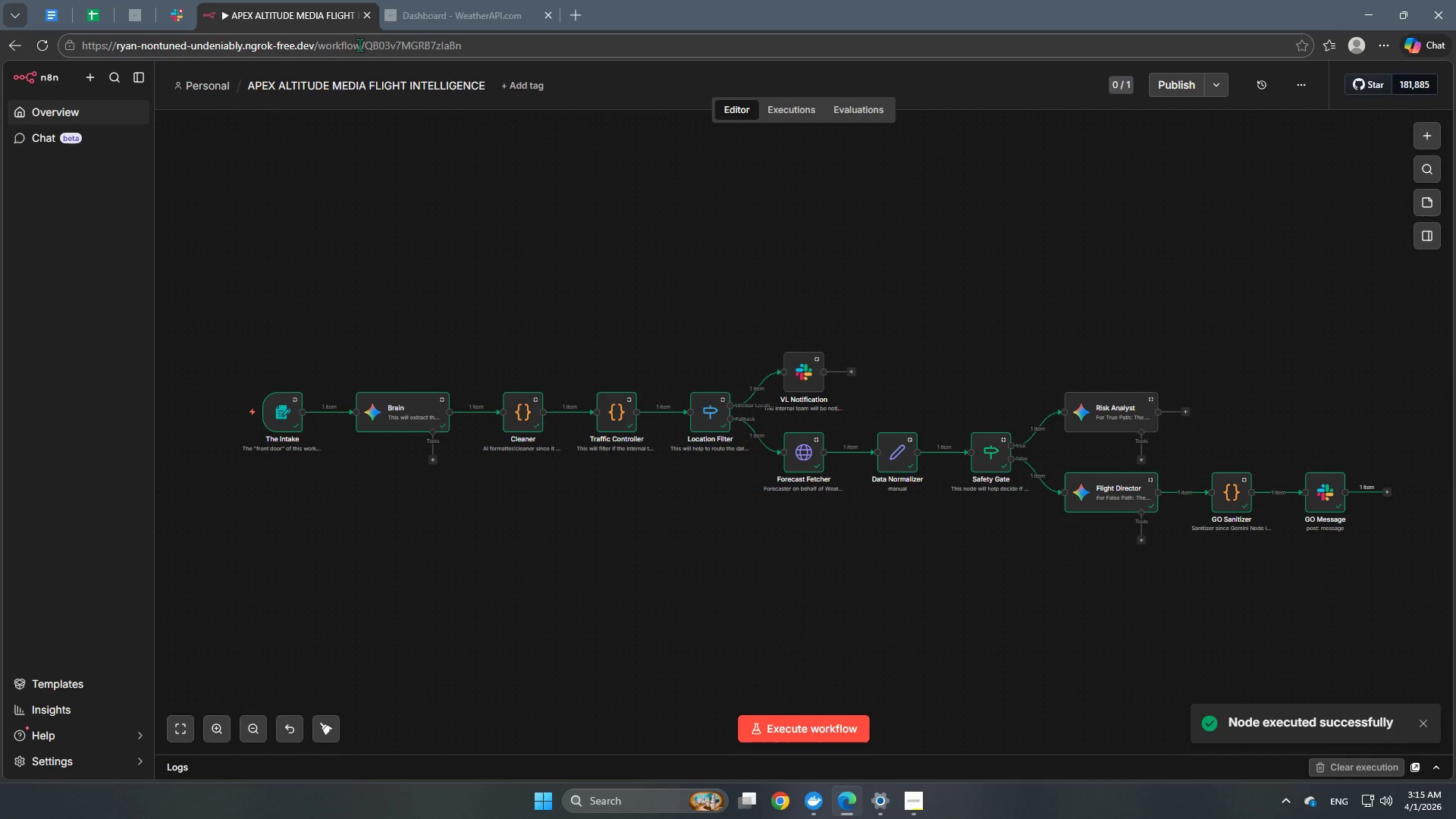 
left_click([179, 16])
 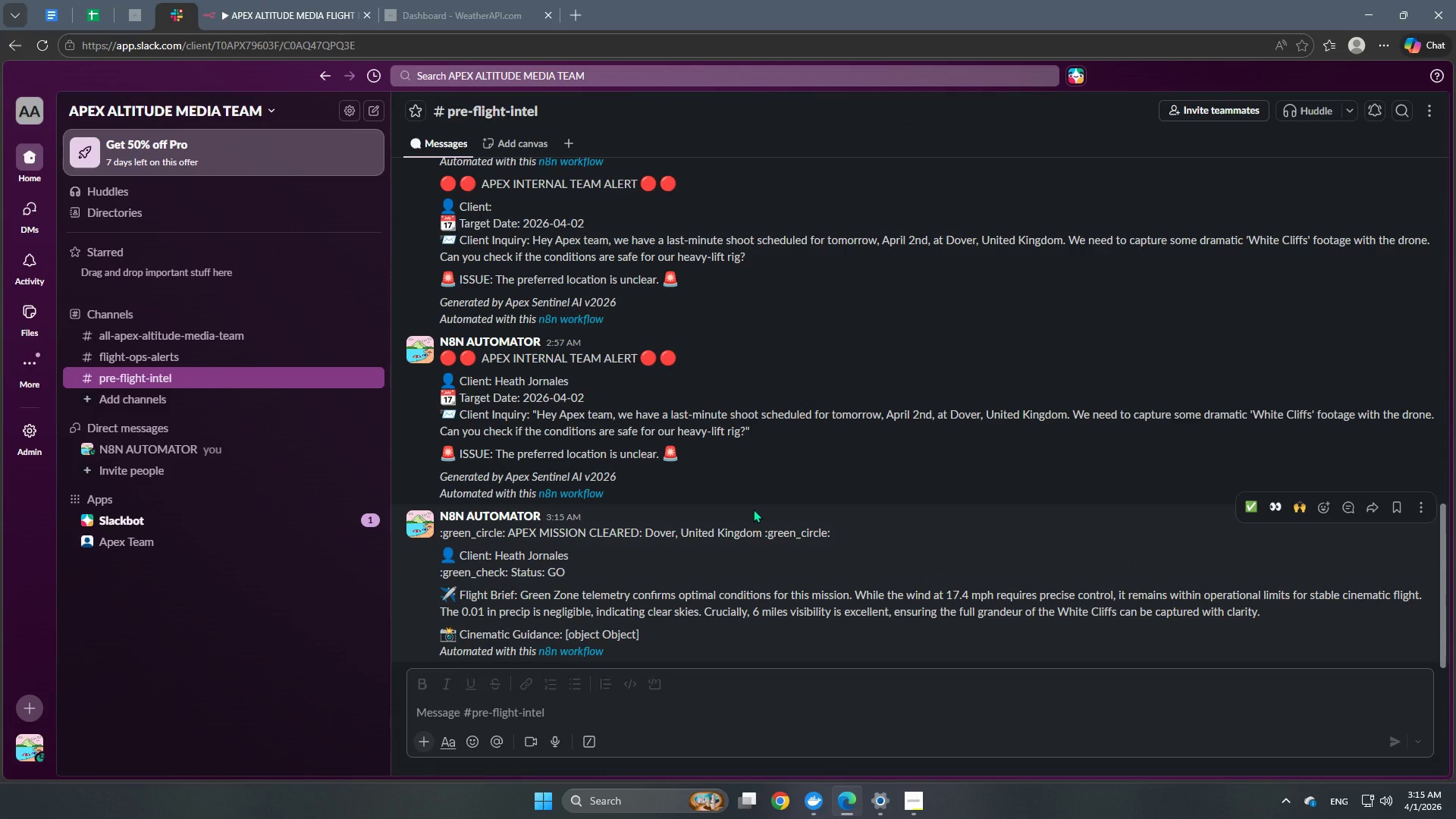 
scroll: coordinate [753, 509], scroll_direction: down, amount: 2.0
 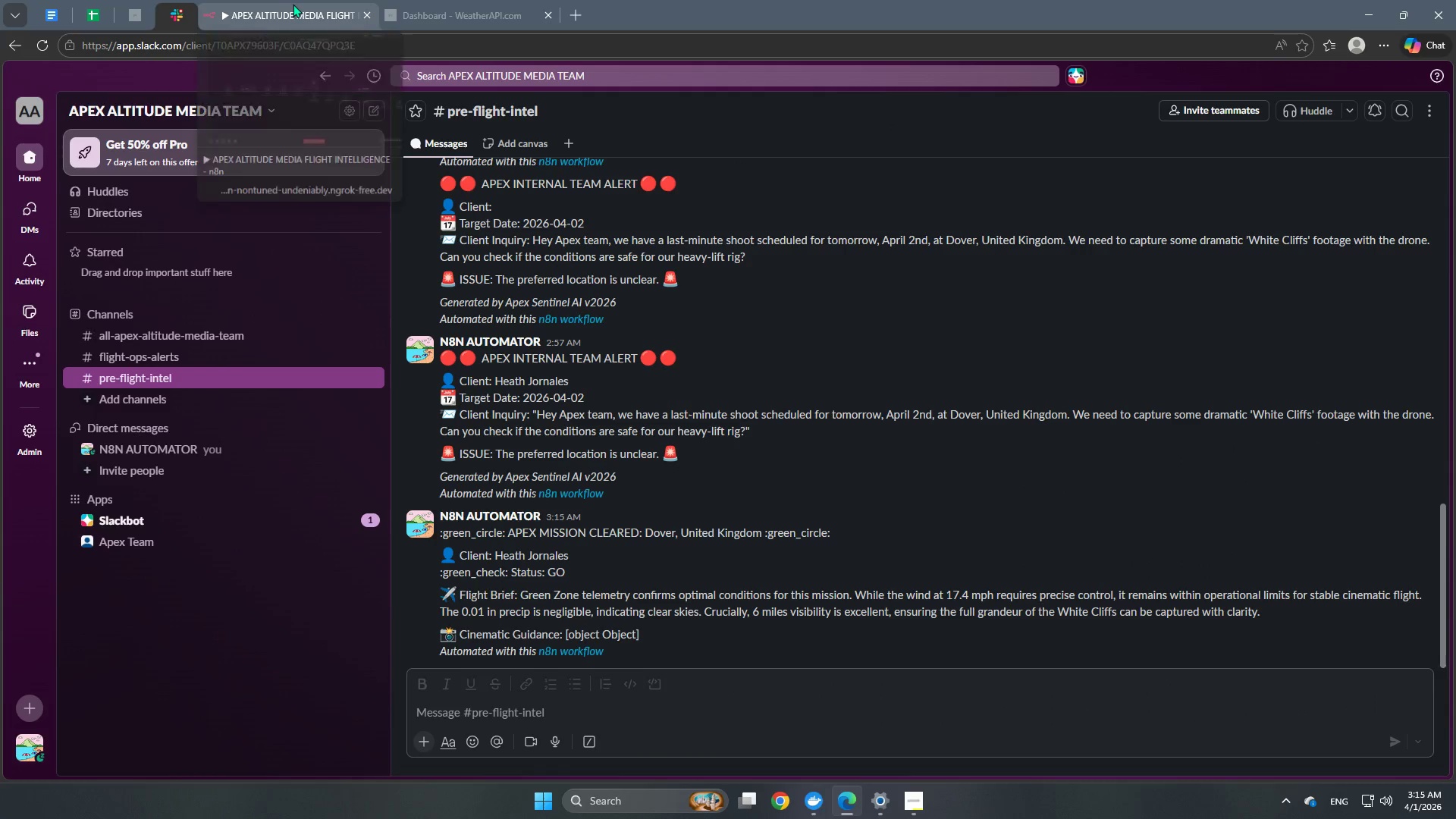 
left_click([304, 17])
 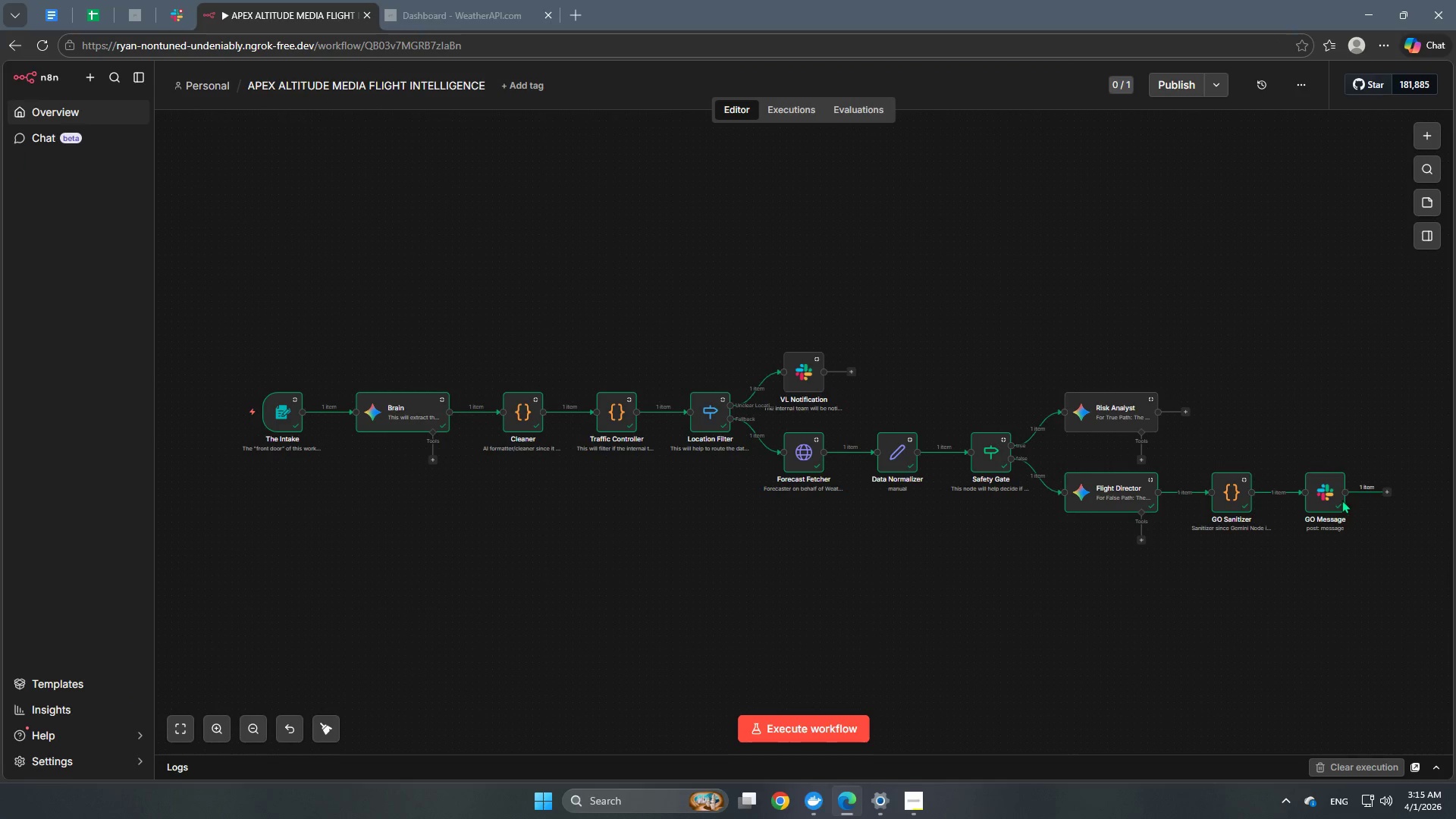 
double_click([1324, 494])
 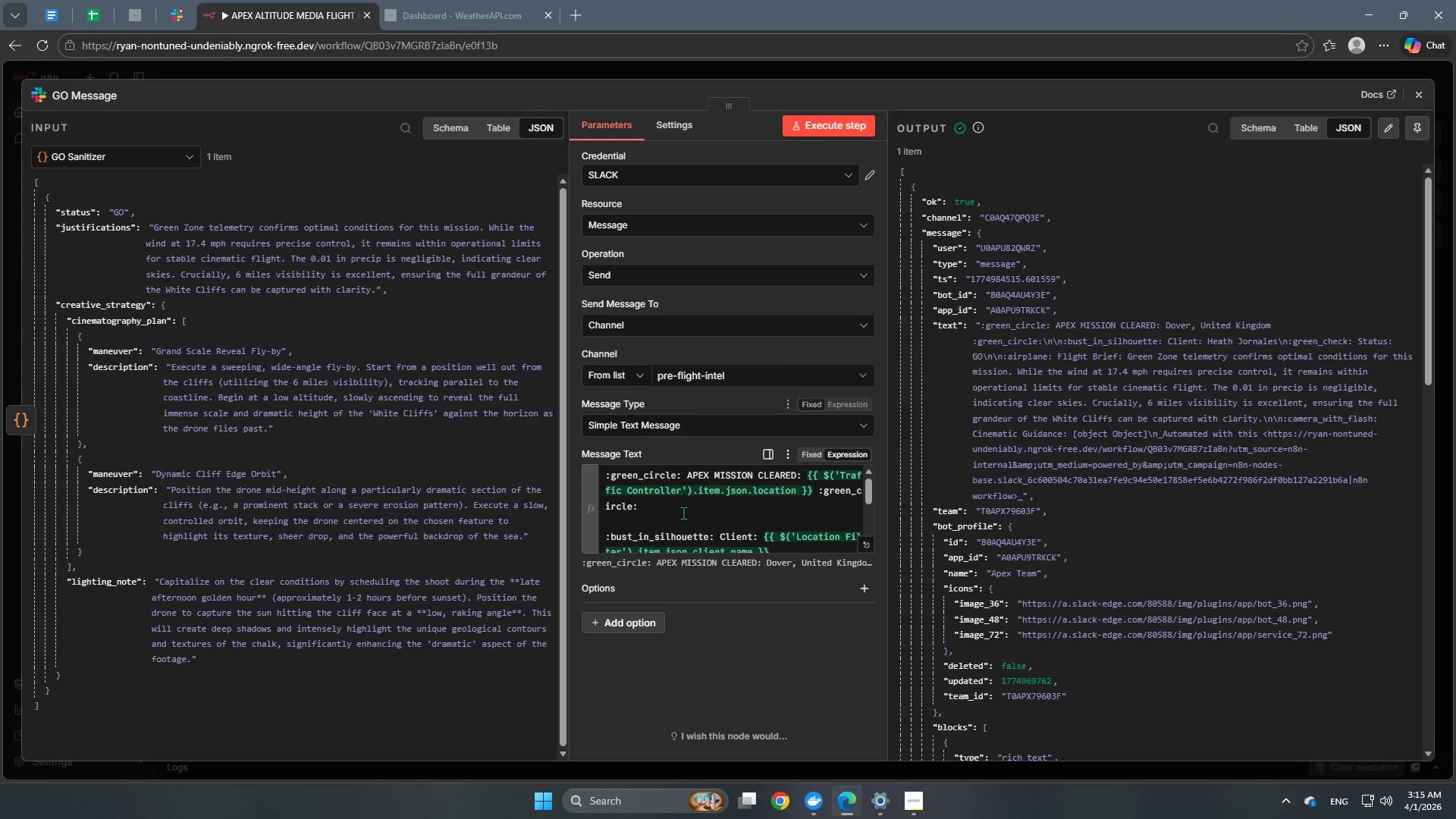 
left_click([692, 485])
 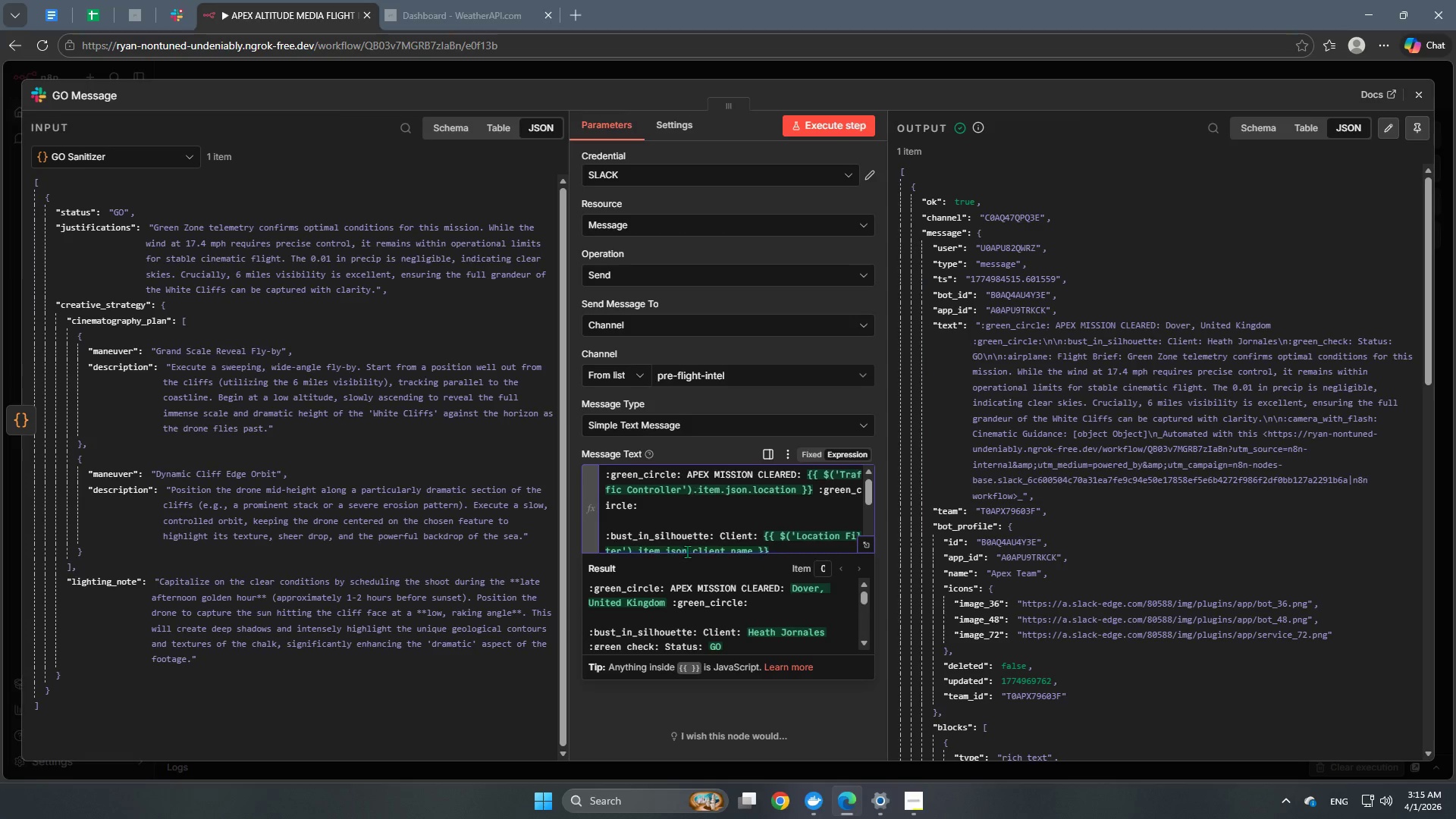 
scroll: coordinate [686, 493], scroll_direction: up, amount: 5.0
 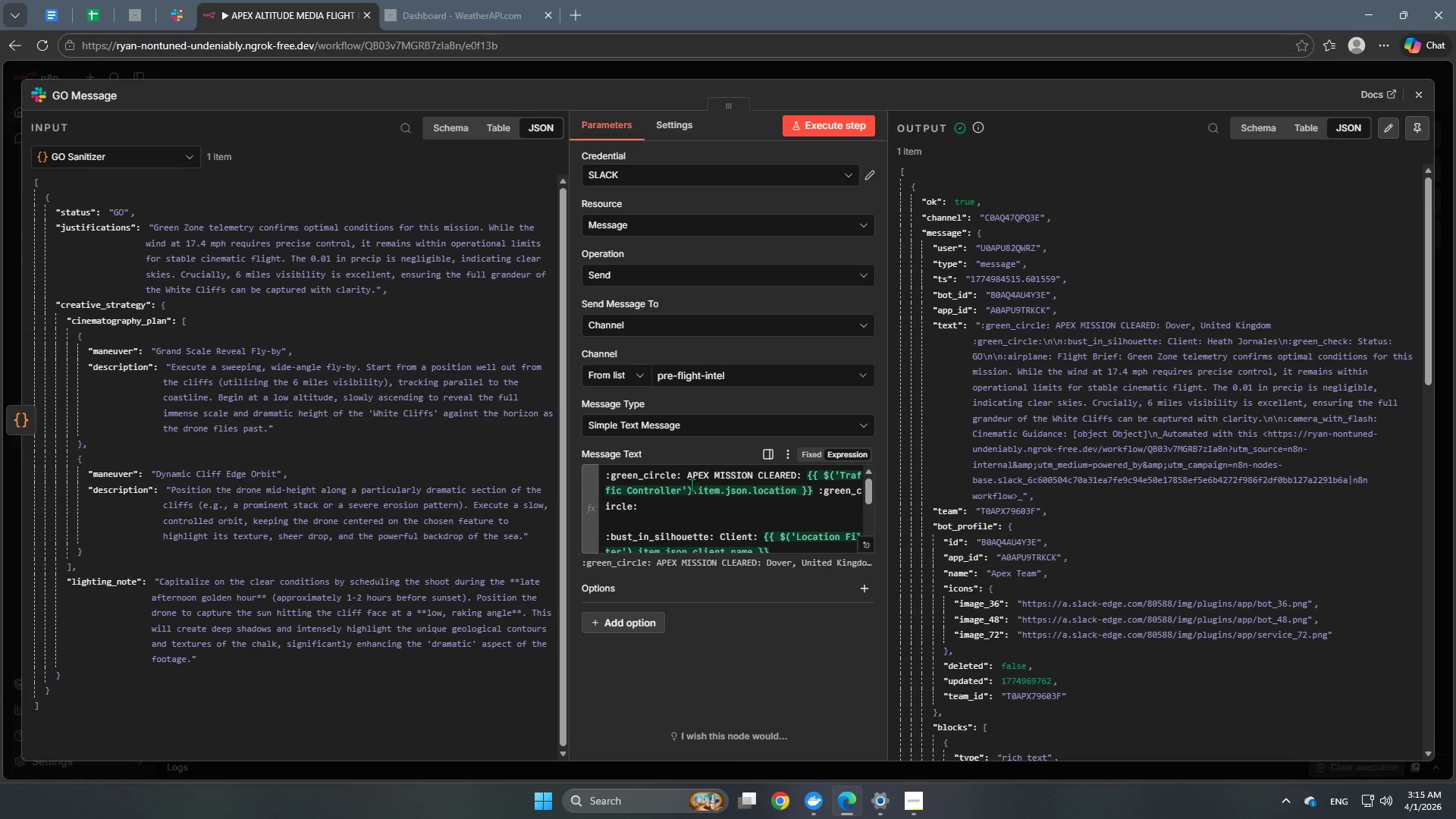 
scroll: coordinate [688, 512], scroll_direction: down, amount: 1.0
 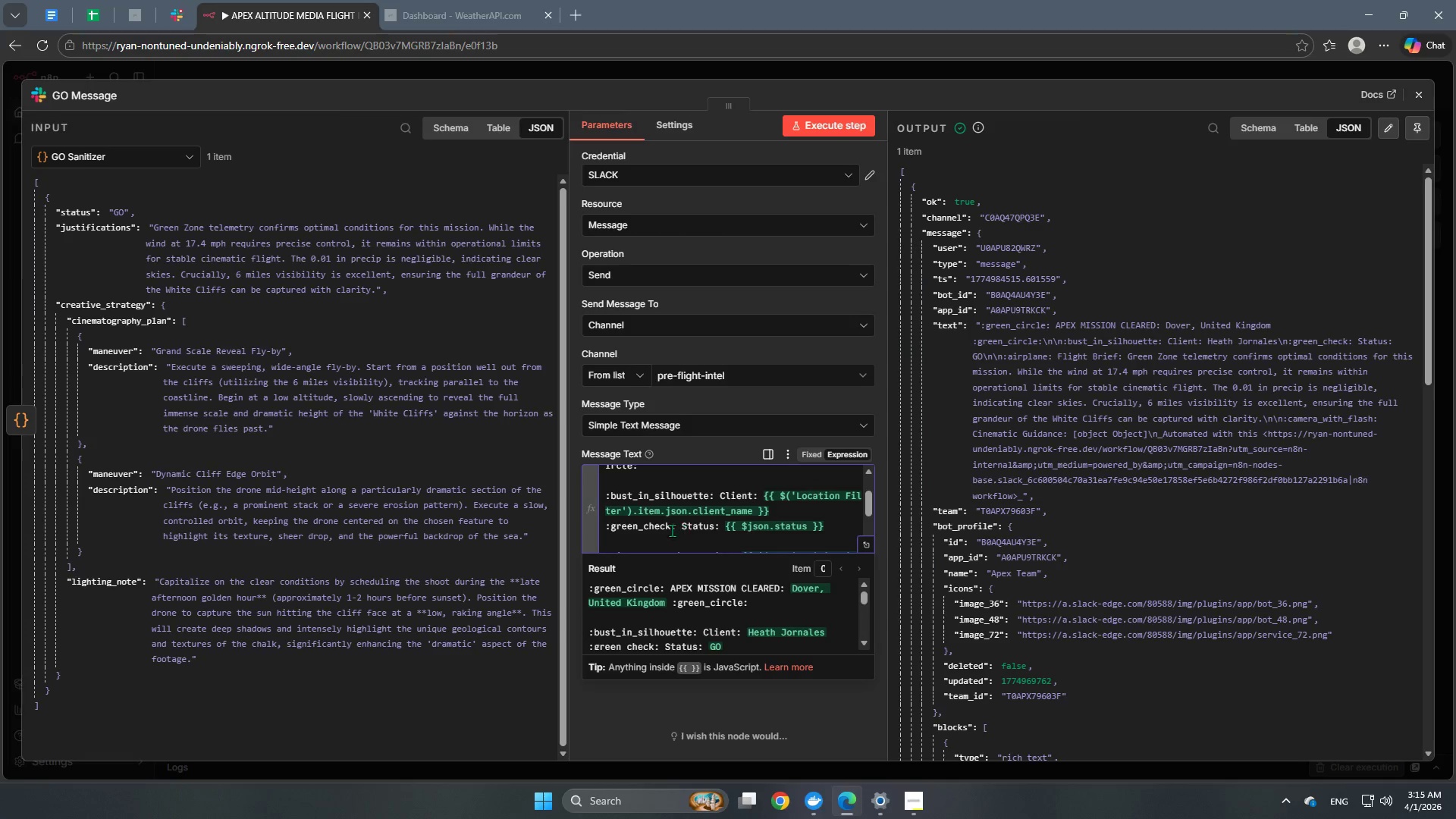 
left_click([670, 529])
 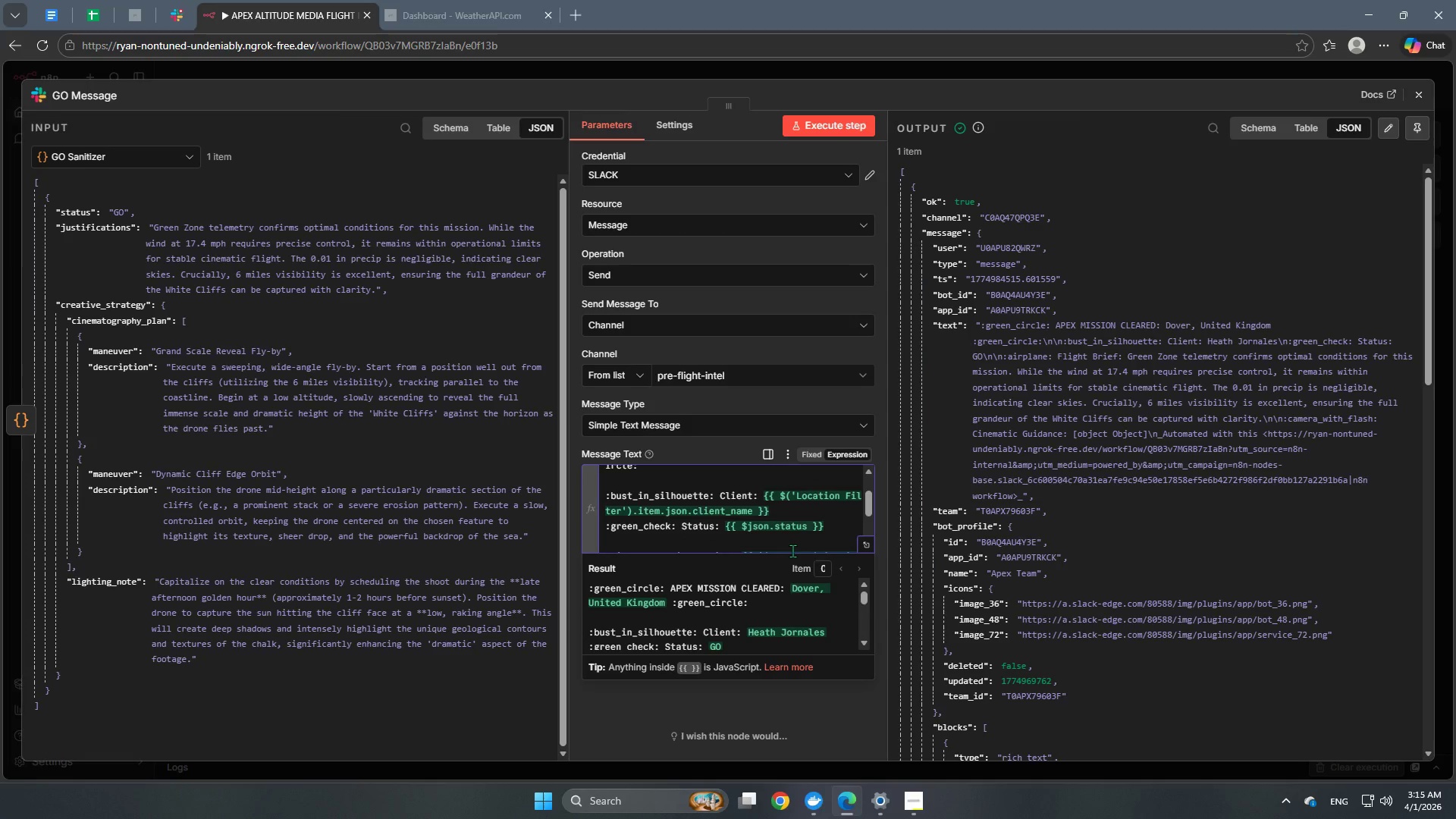 
type(mark)
 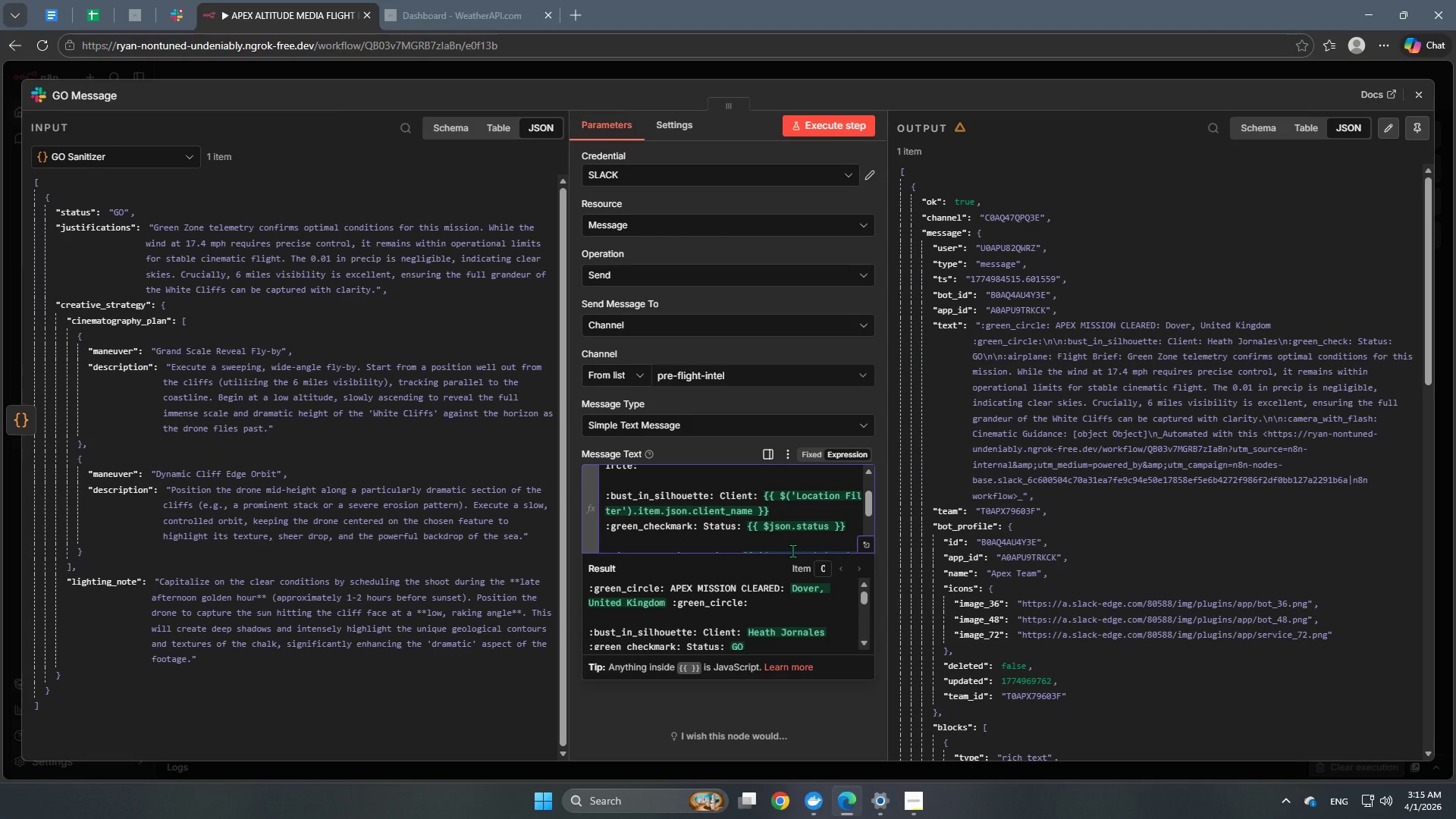 
key(Backspace)
key(Backspace)
key(Backspace)
key(Backspace)
key(Backspace)
key(Backspace)
key(Backspace)
key(Backspace)
key(Backspace)
key(Backspace)
key(Backspace)
key(Backspace)
key(Backspace)
key(Backspace)
key(Backspace)
type(green_circle)
 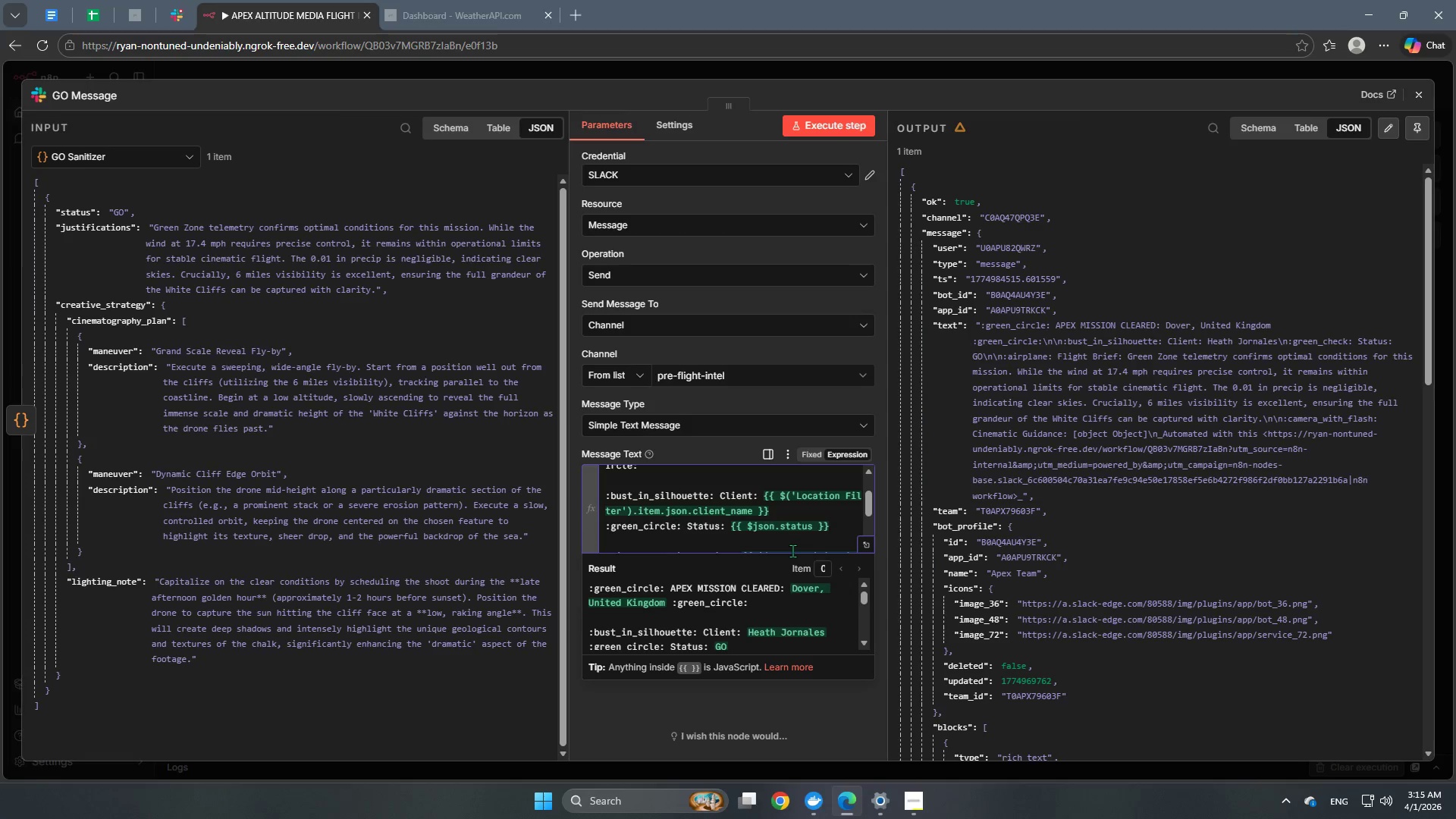 
left_click([815, 137])
 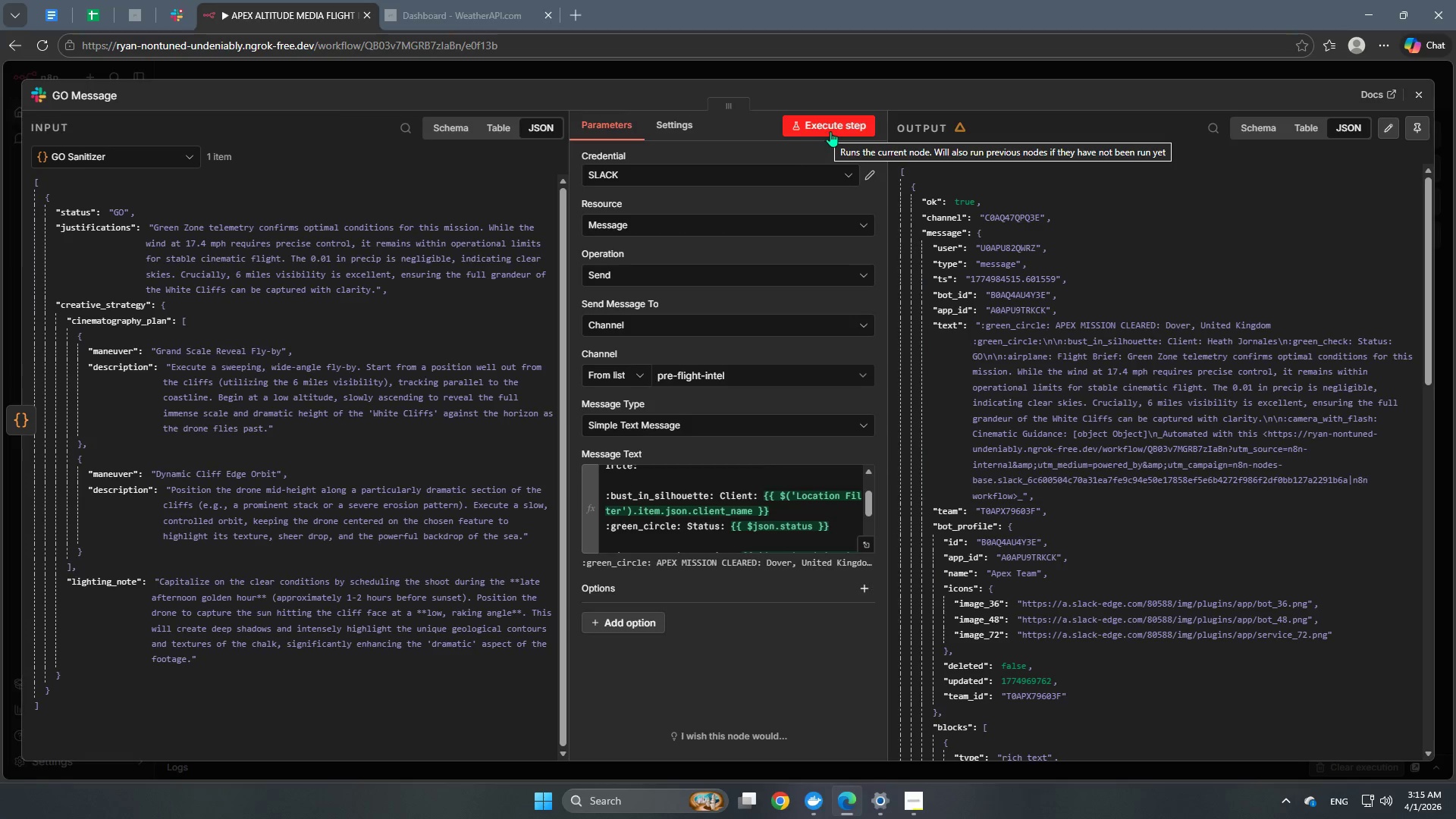 
left_click([830, 131])
 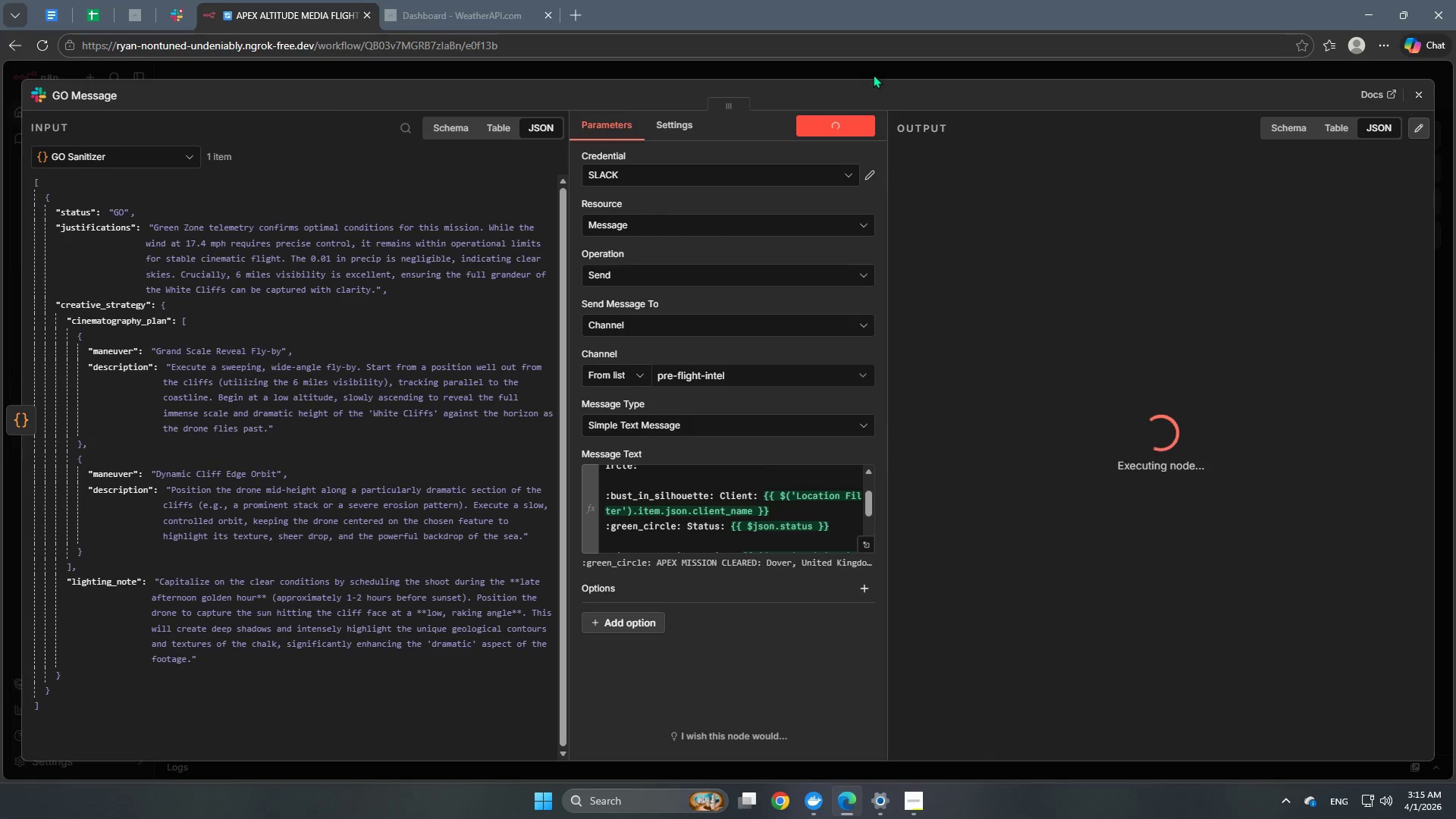 
left_click([873, 74])
 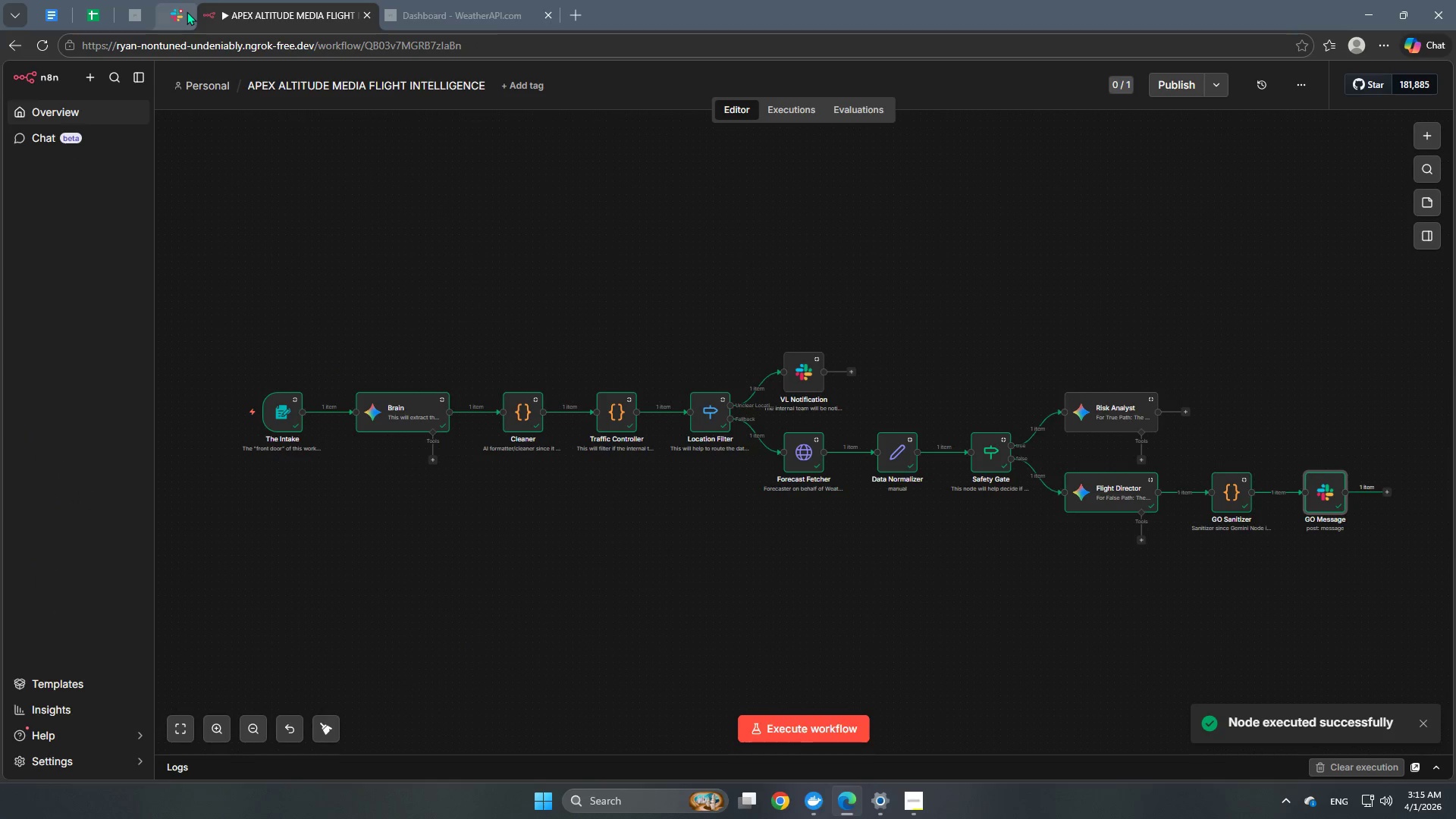 
left_click([187, 11])
 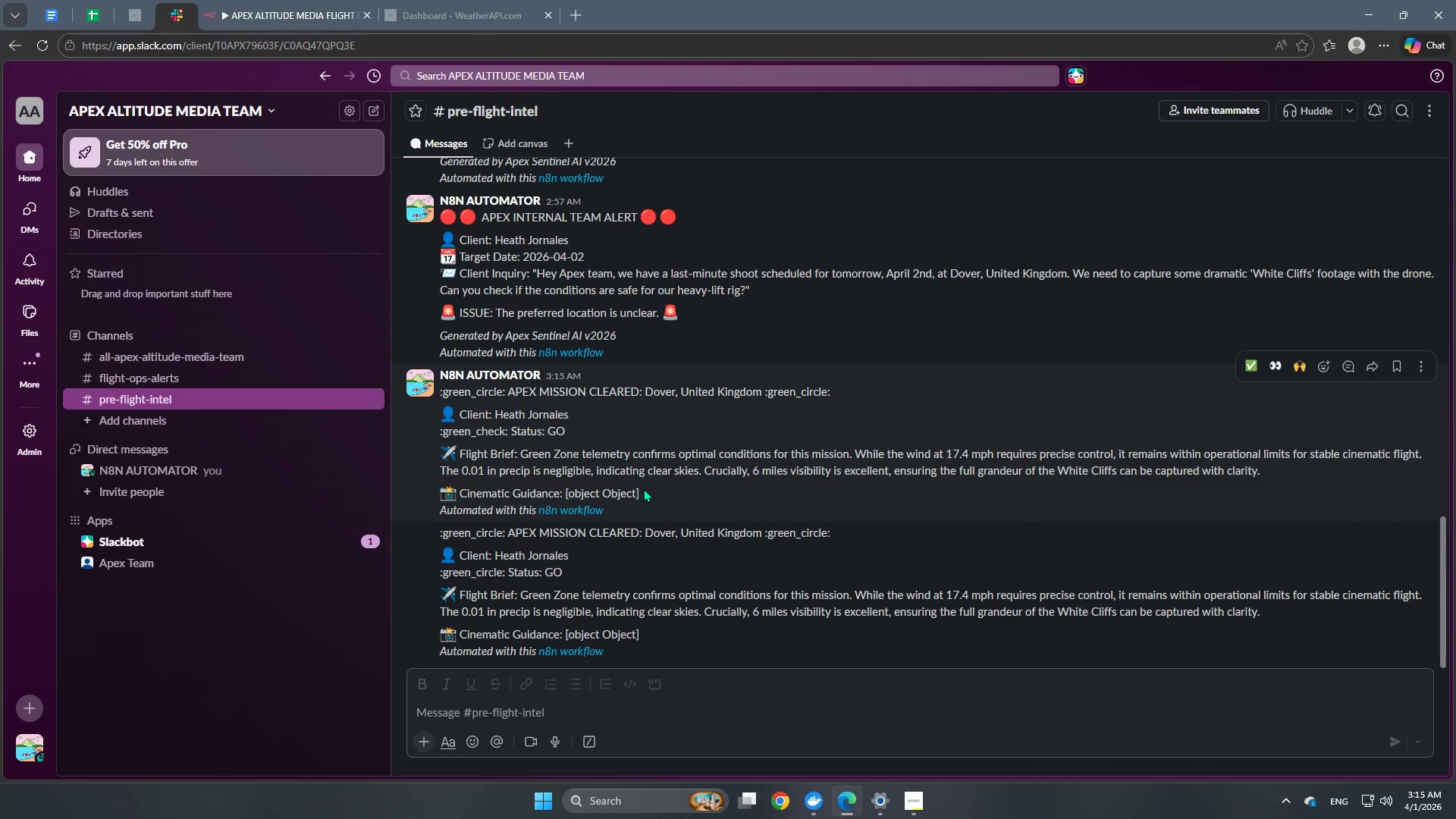 
scroll: coordinate [649, 499], scroll_direction: down, amount: 3.0
 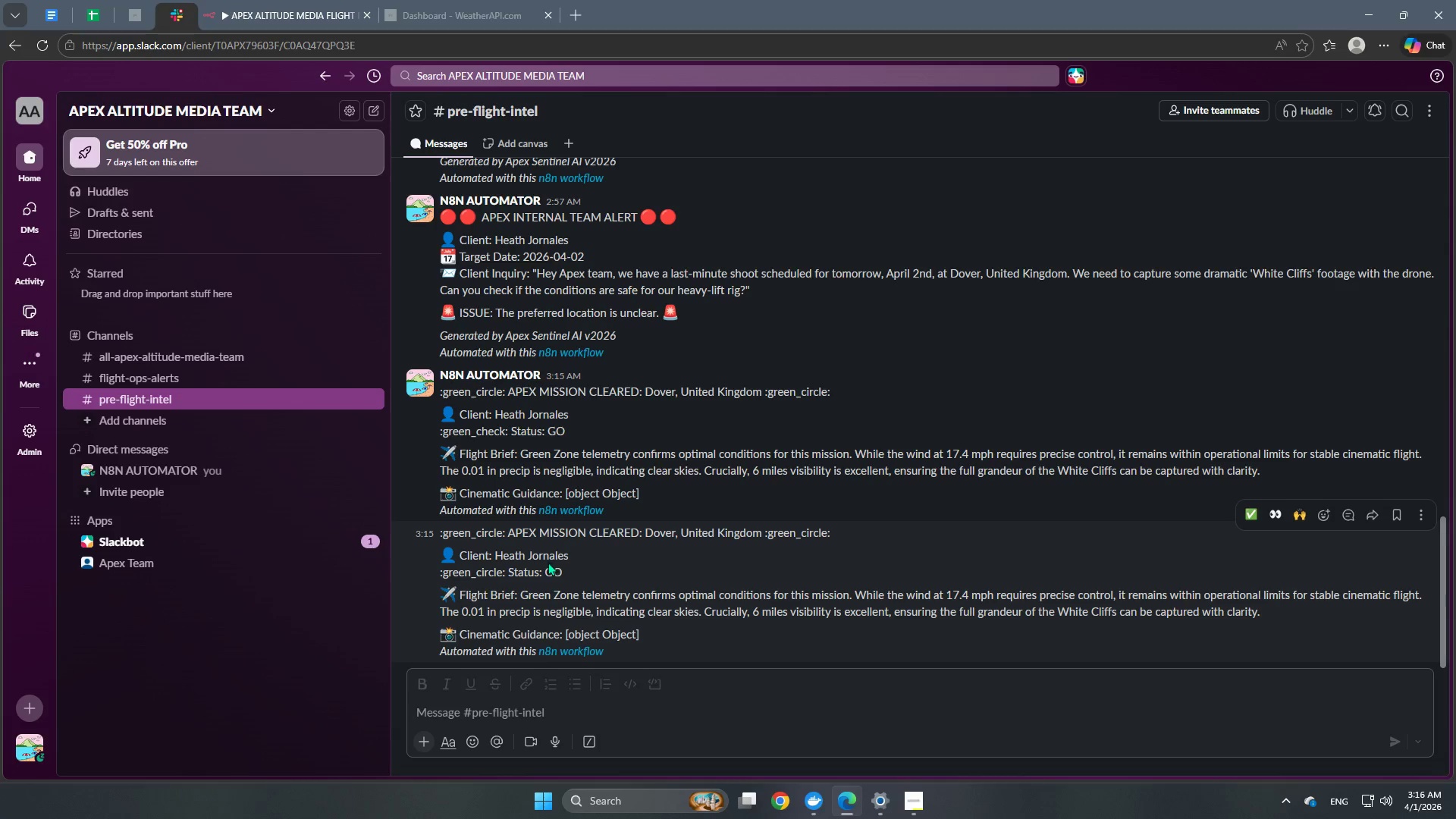 
wait(6.21)
 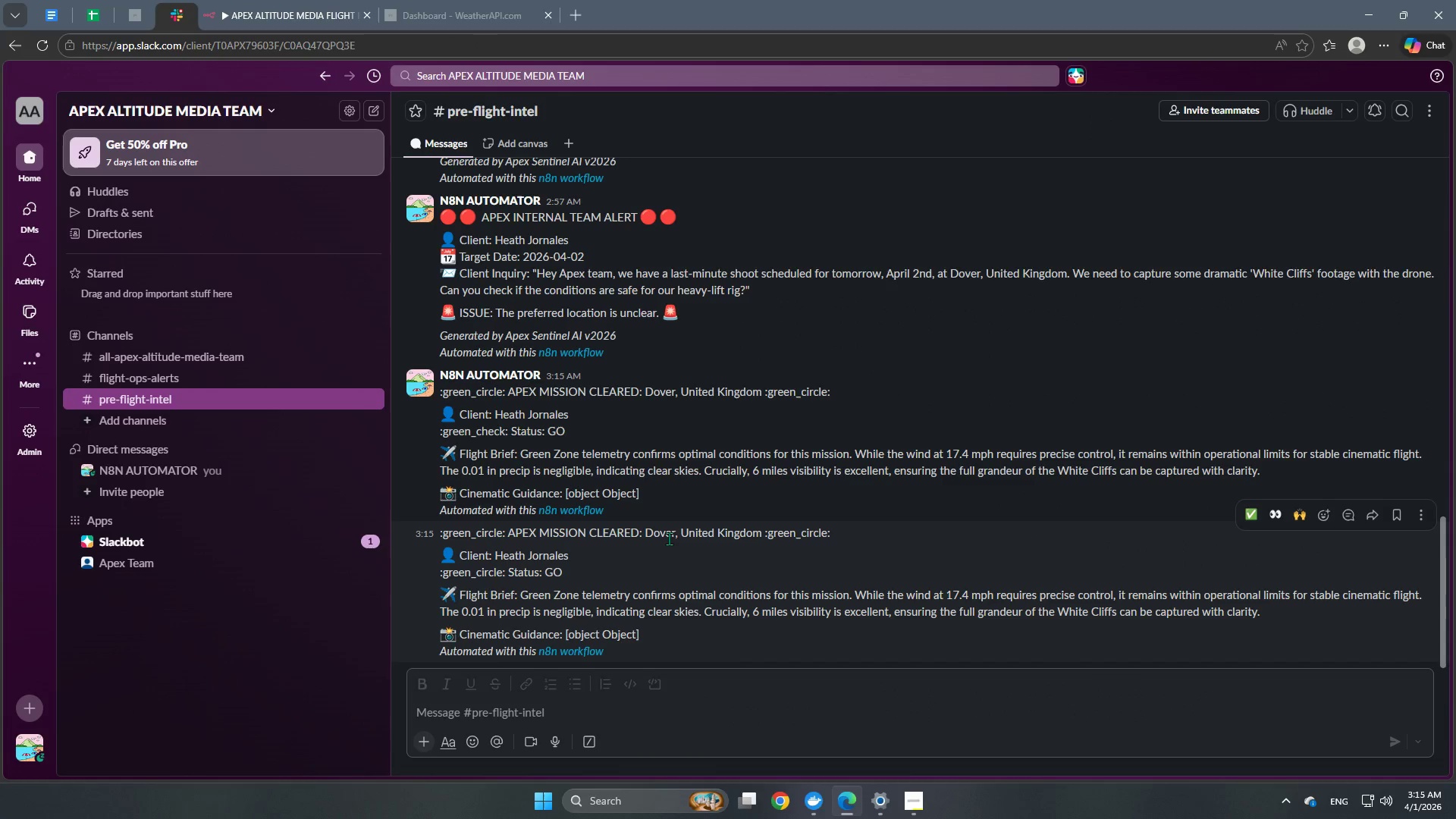 
left_click([289, 8])
 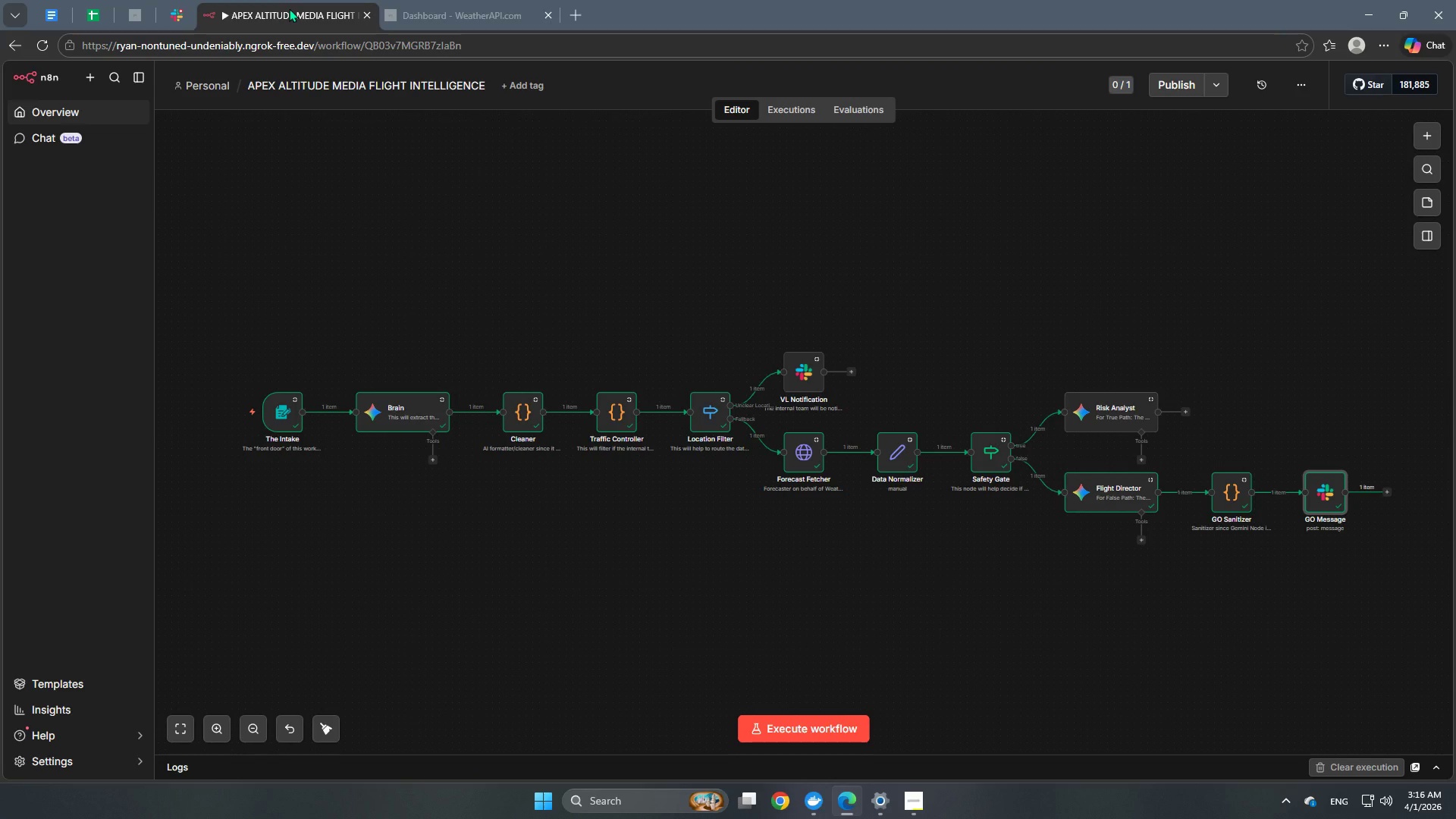 
wait(21.49)
 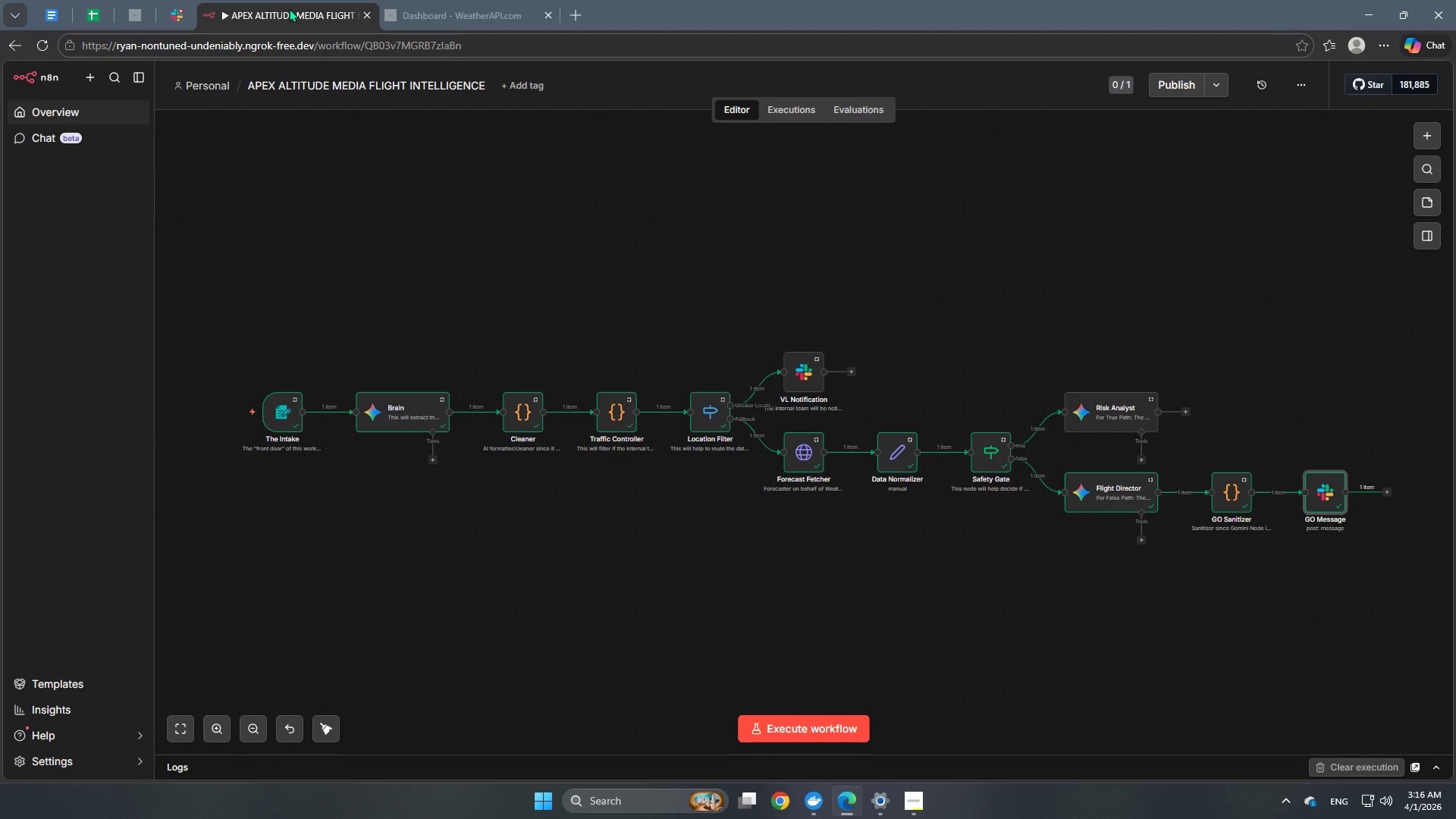 
left_click([890, 810])
 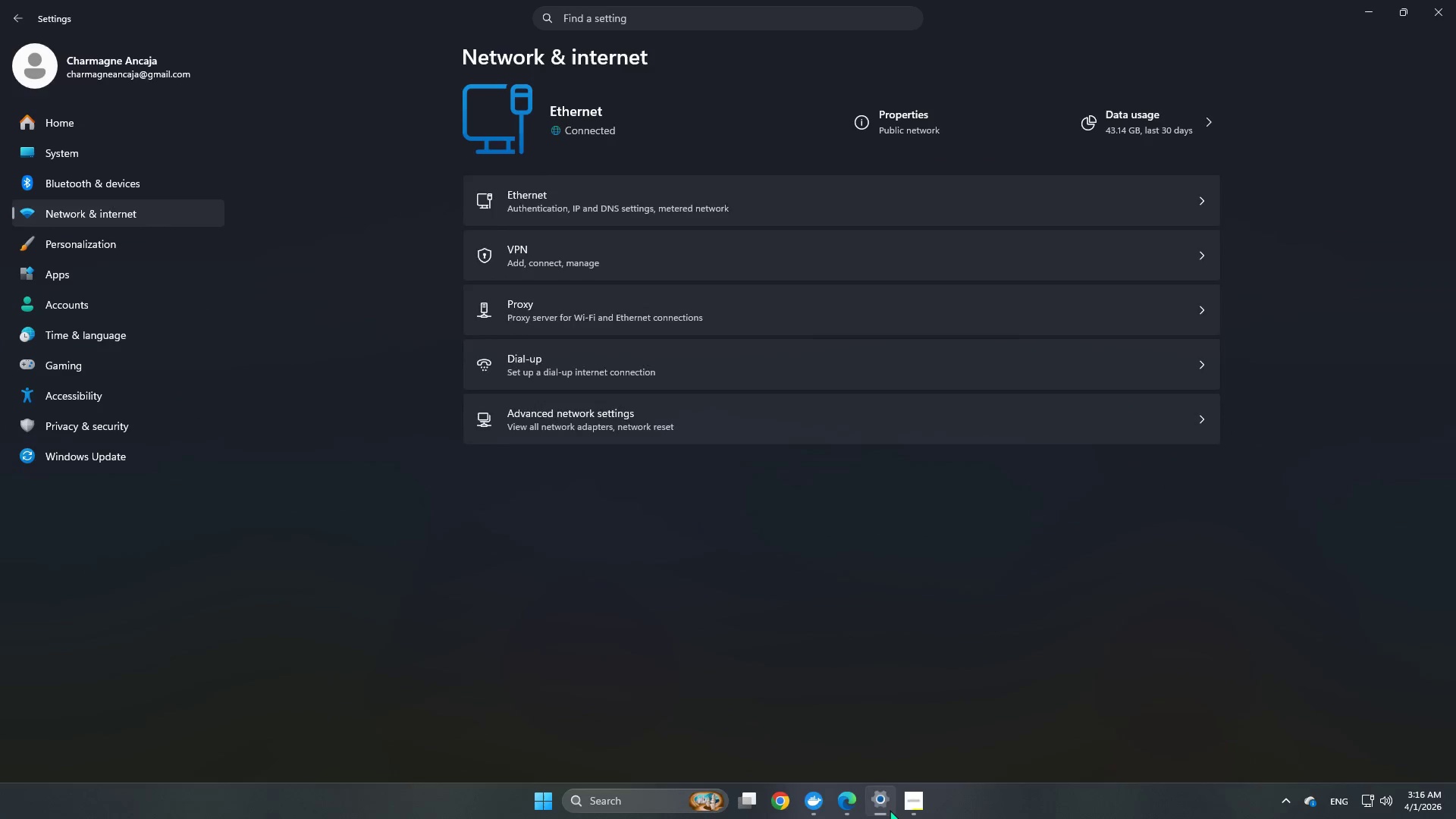 
left_click([890, 810])
 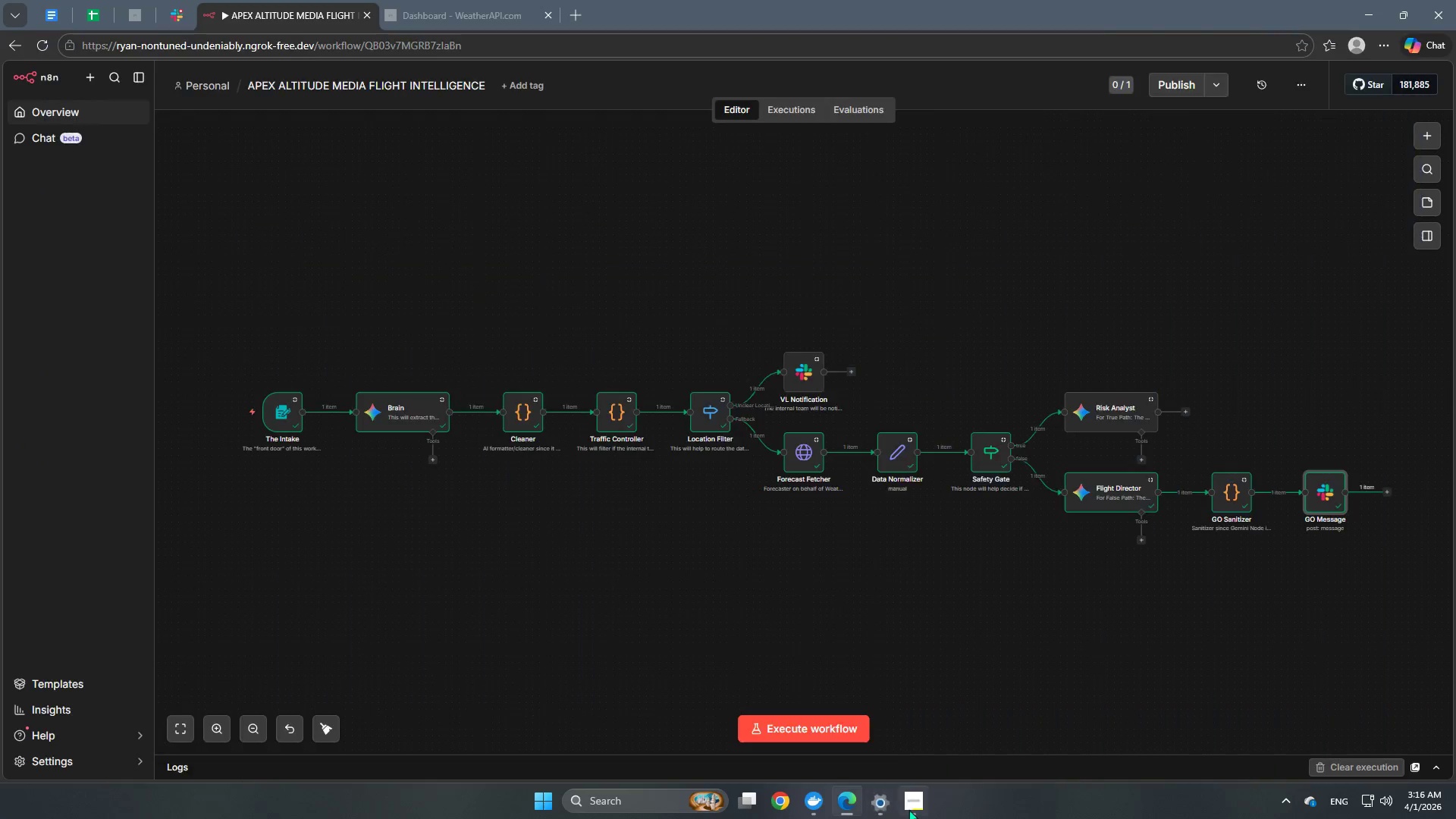 
left_click([911, 808])
 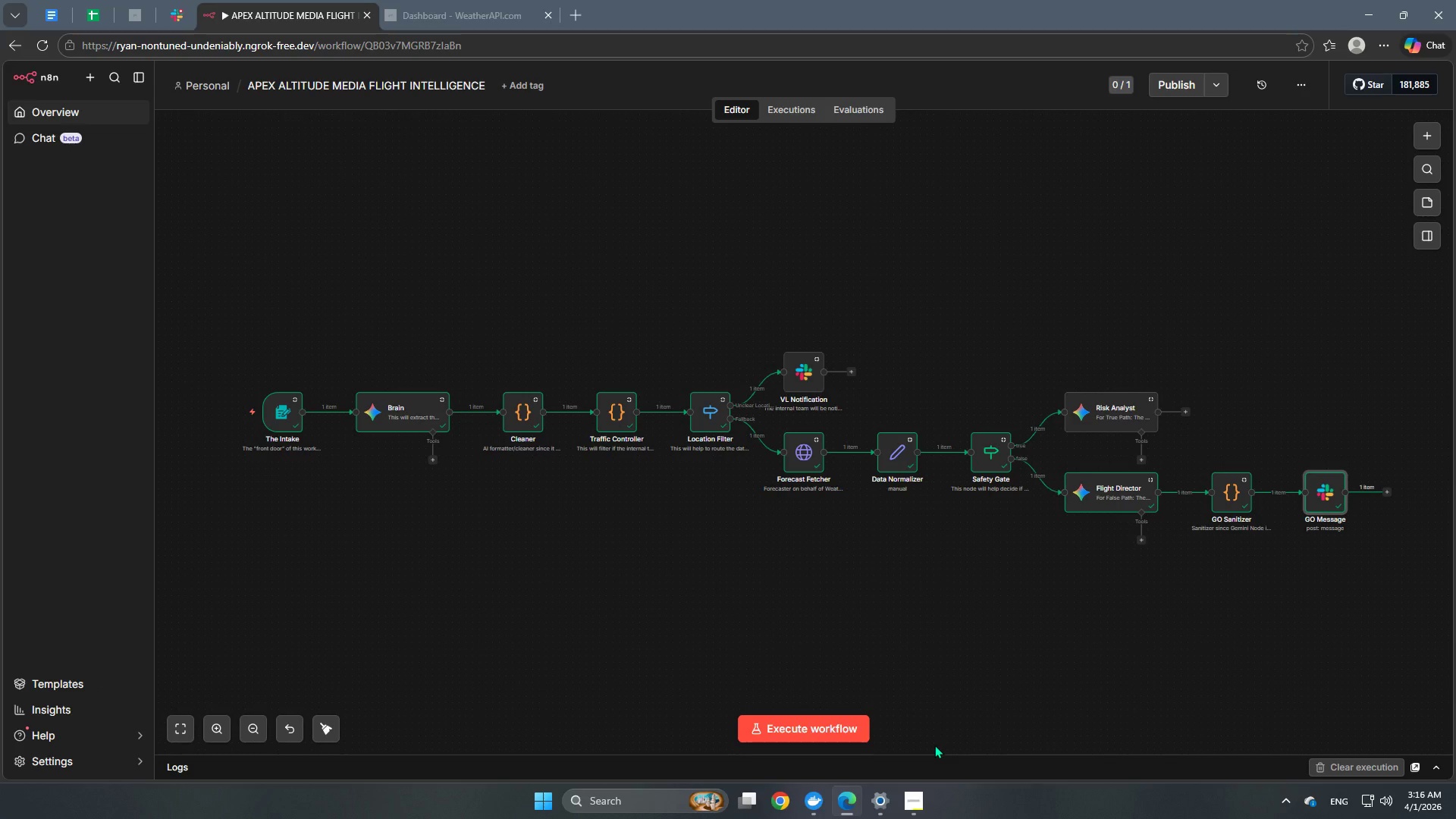 
wait(9.76)
 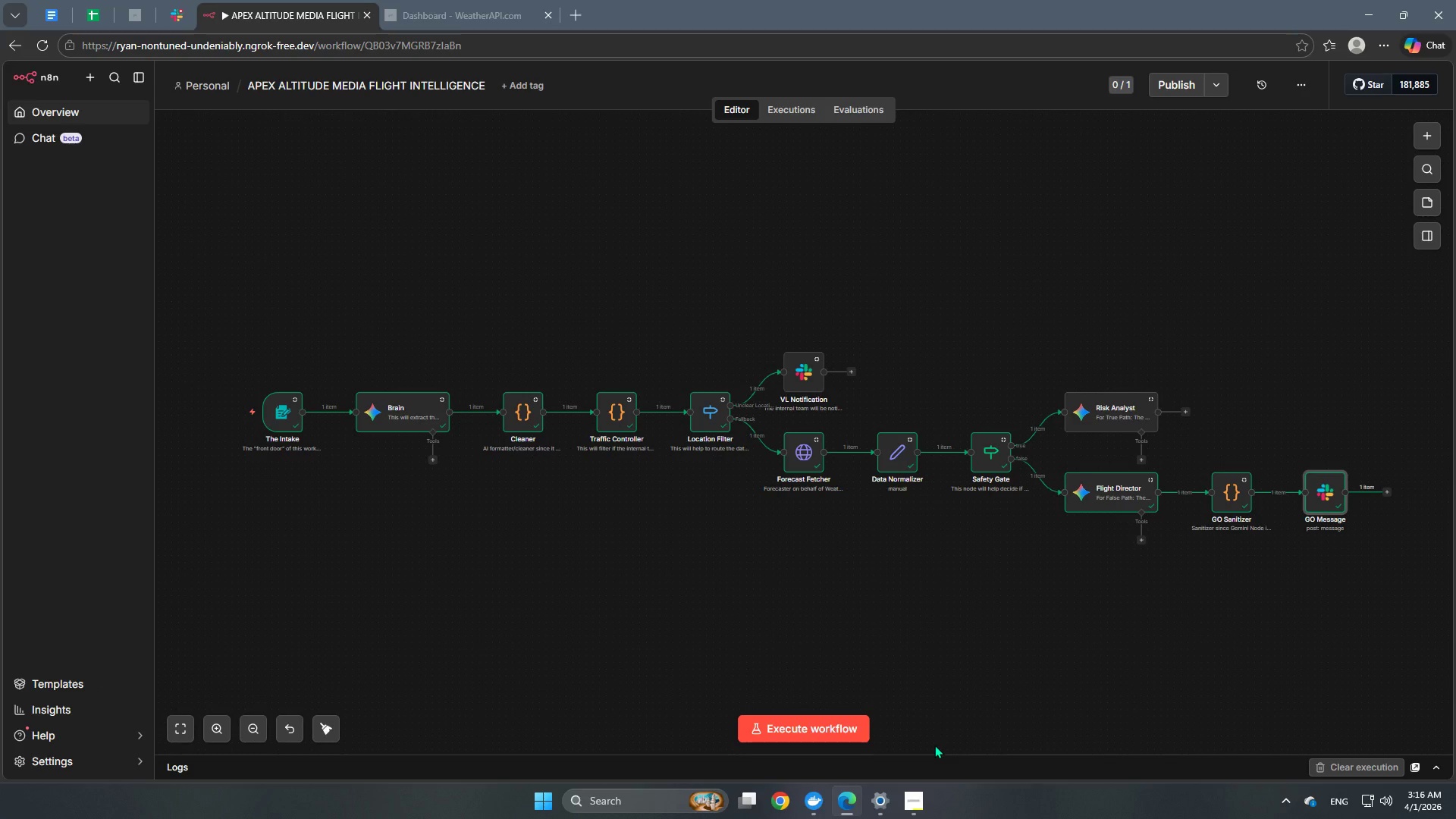 
left_click([458, 9])
 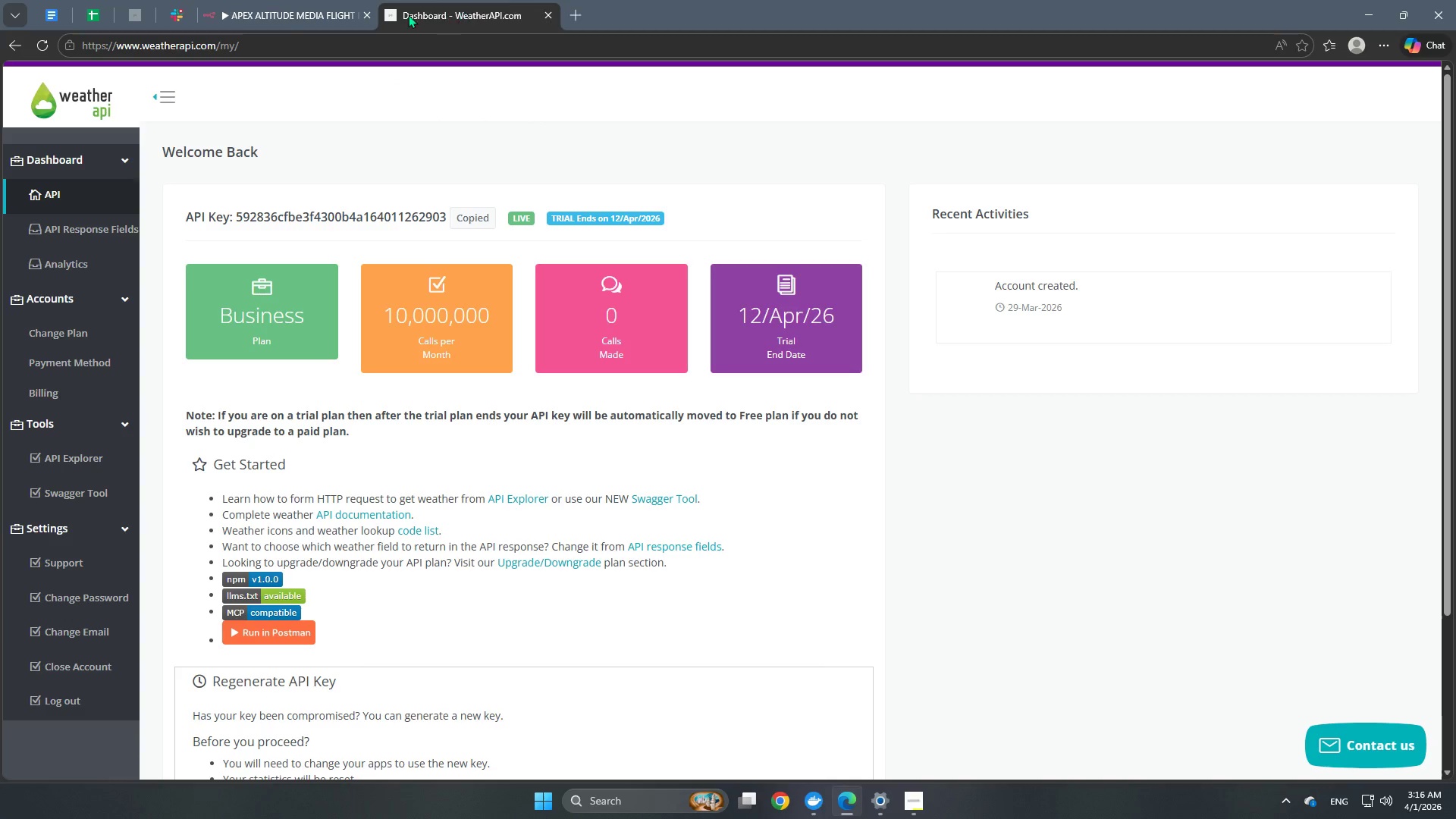 
left_click([292, 14])
 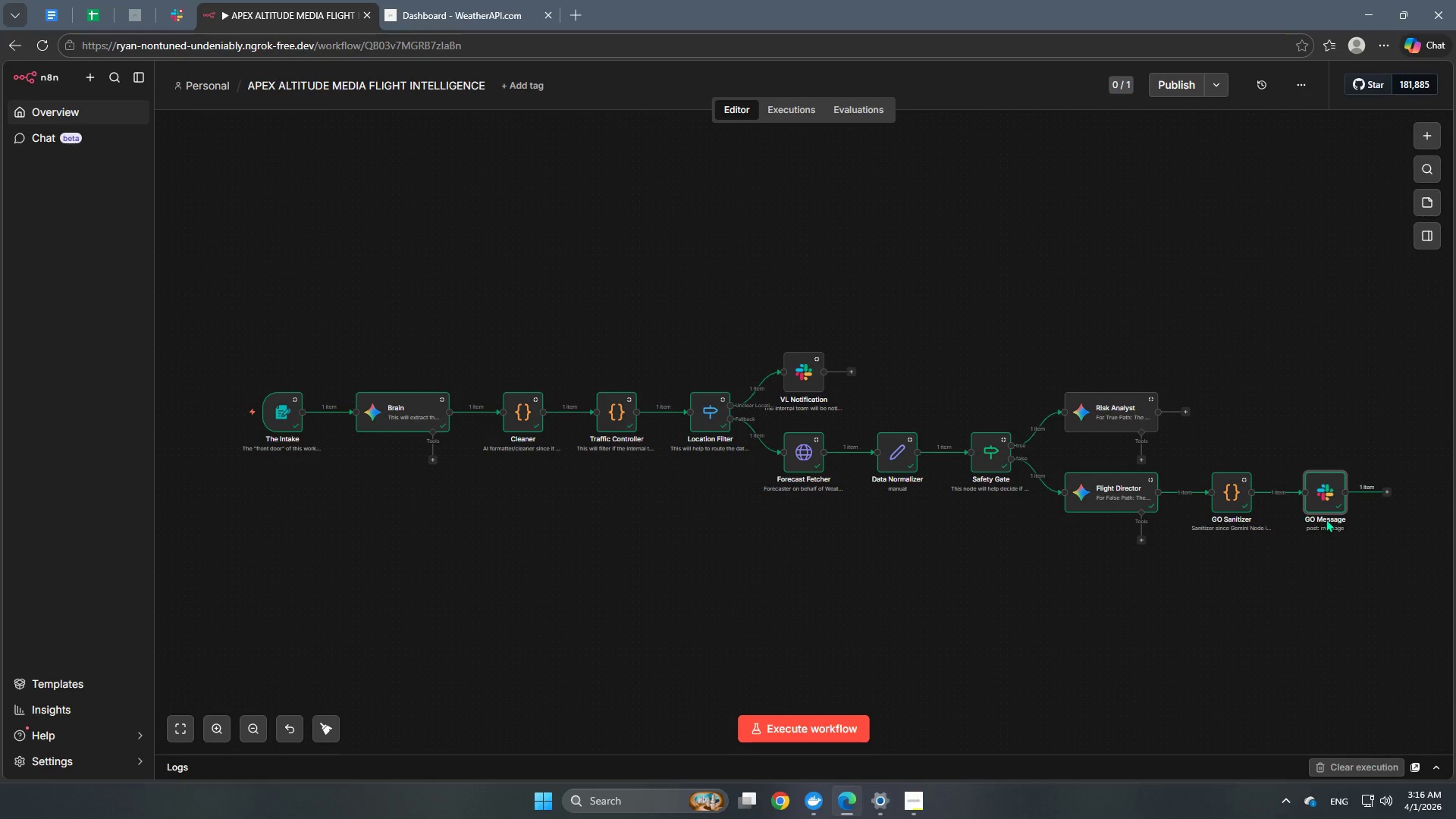 
double_click([1326, 504])
 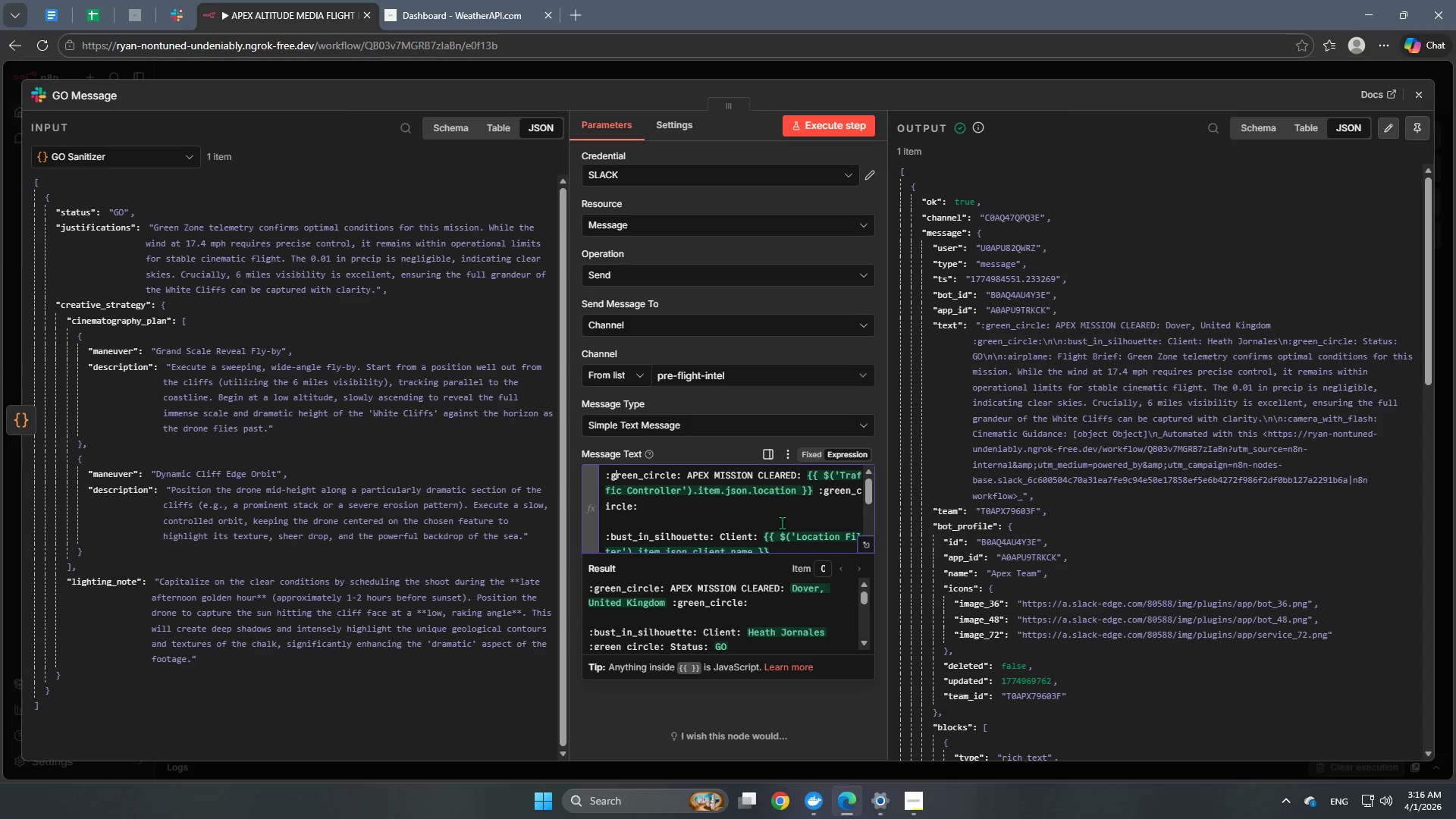 
key(ArrowLeft)
 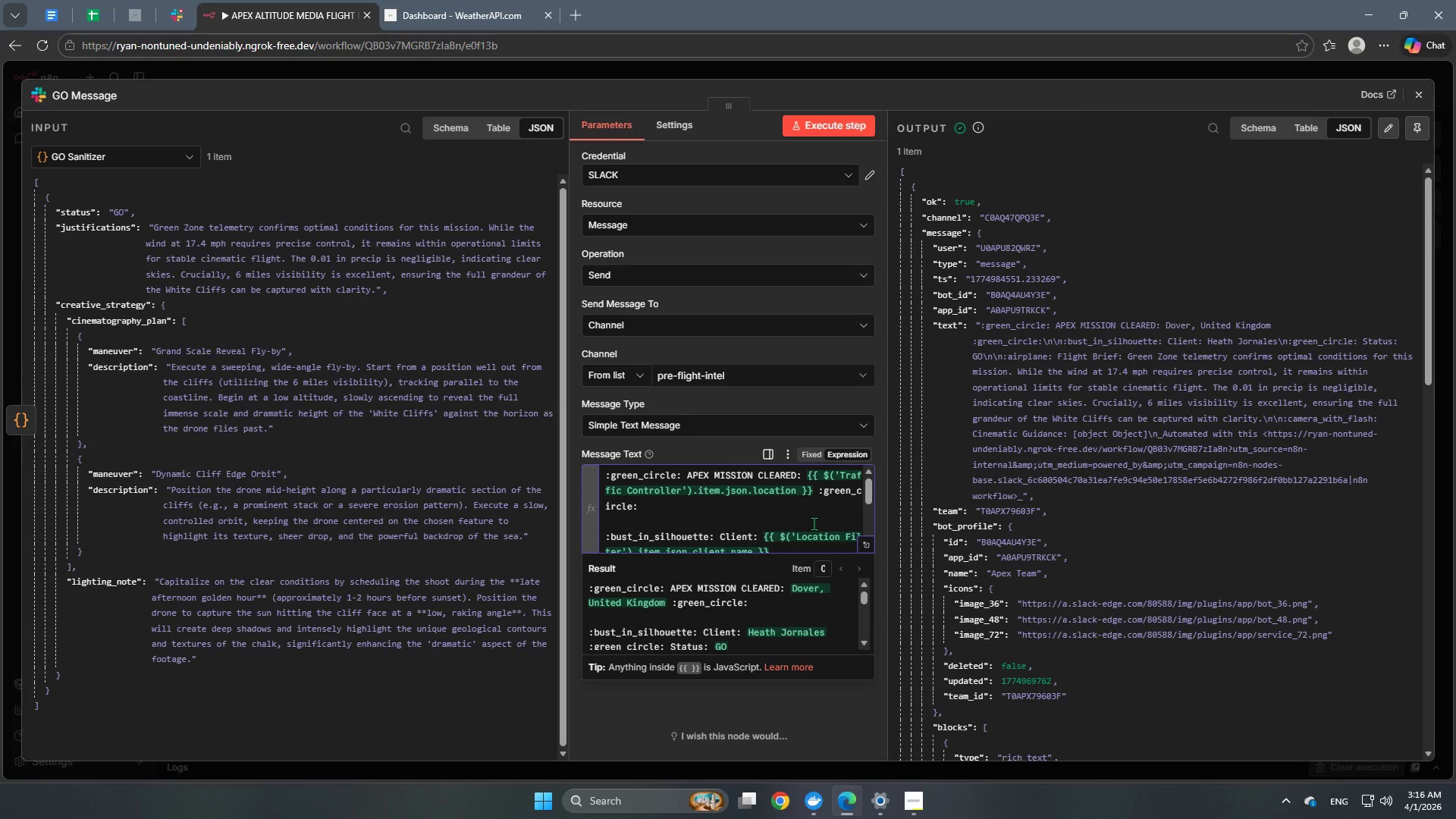 
type(large_)
 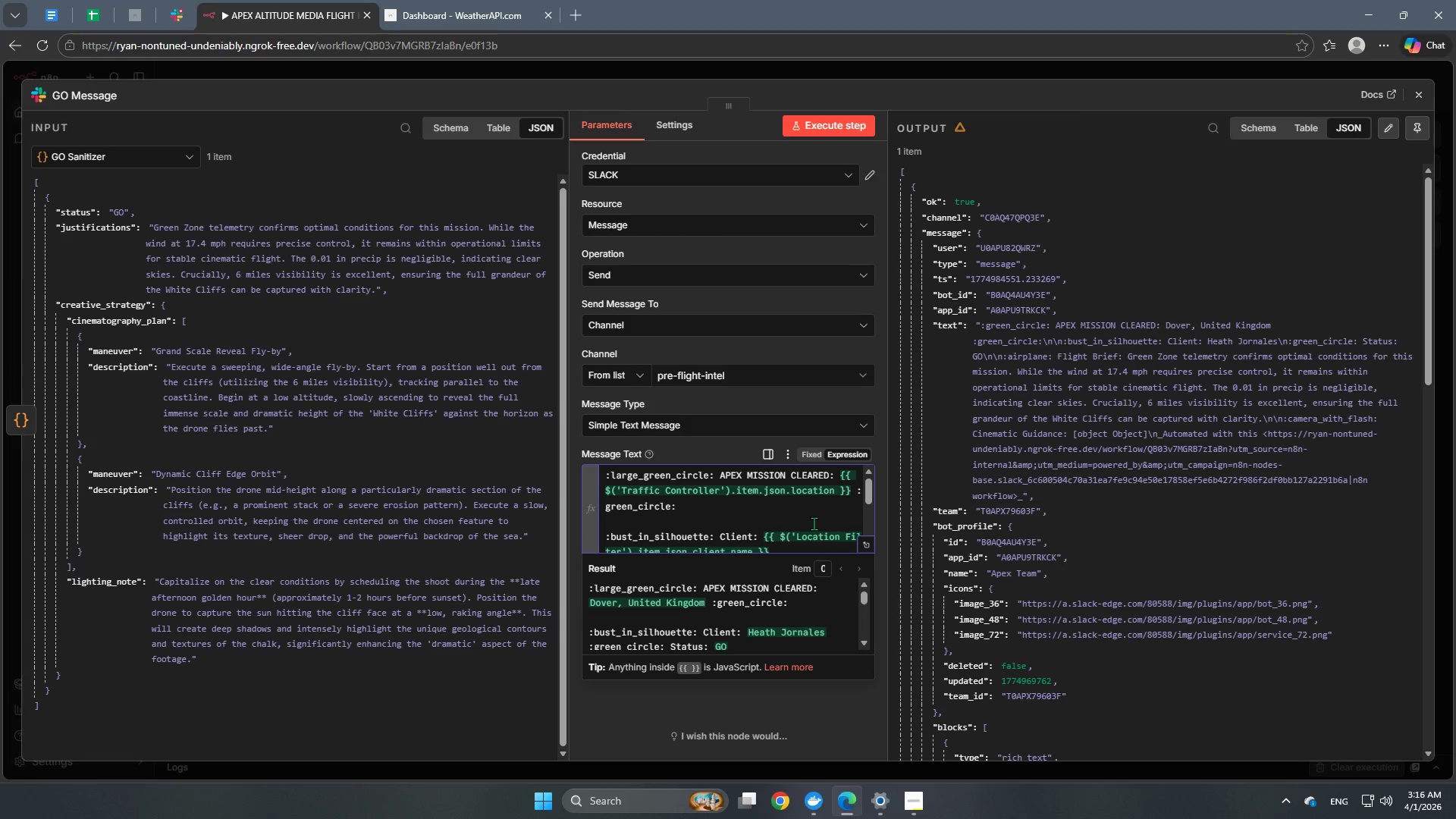 
left_click_drag(start_coordinate=[715, 474], to_coordinate=[585, 475])
 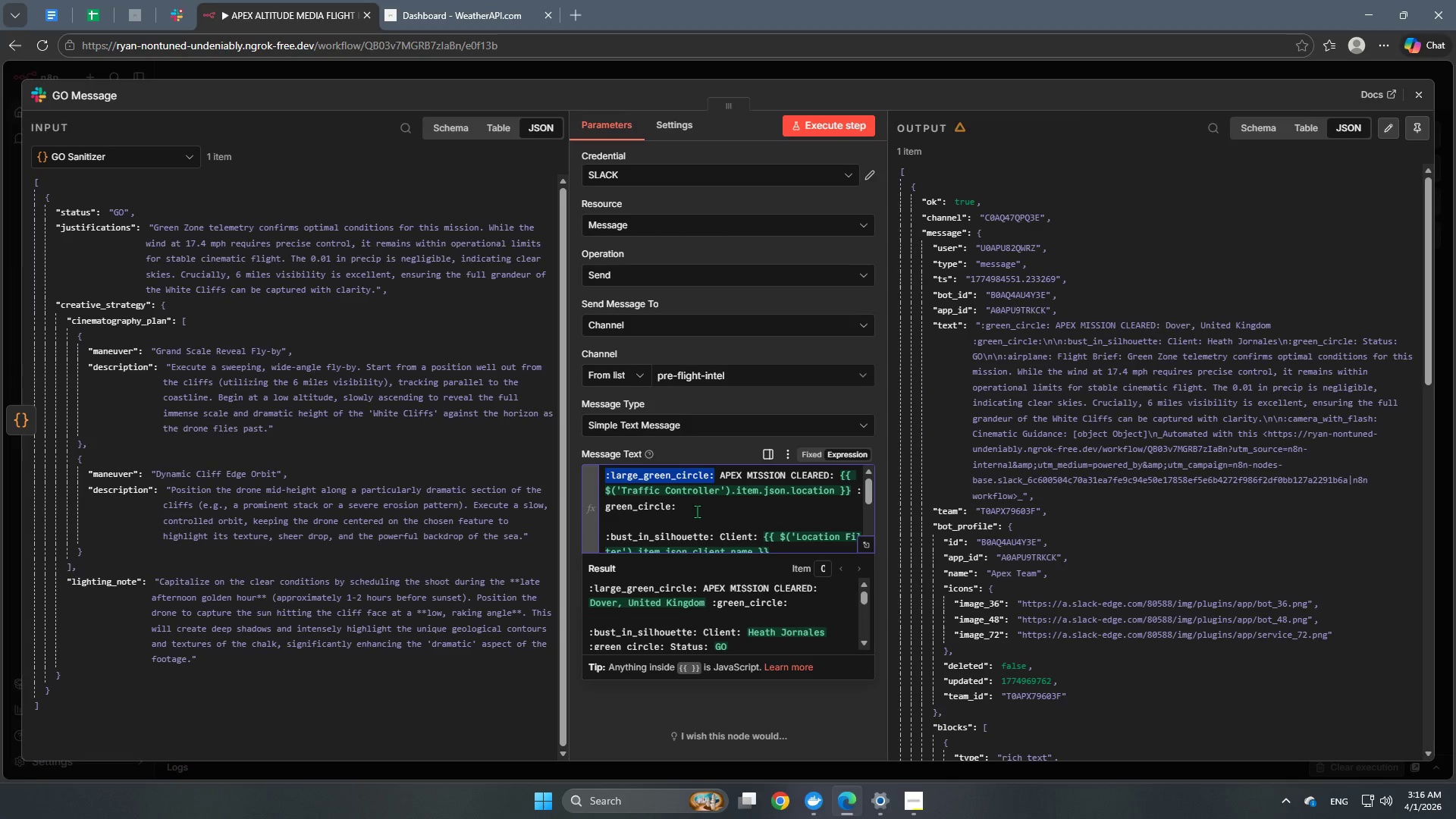 
key(Control+ControlLeft)
 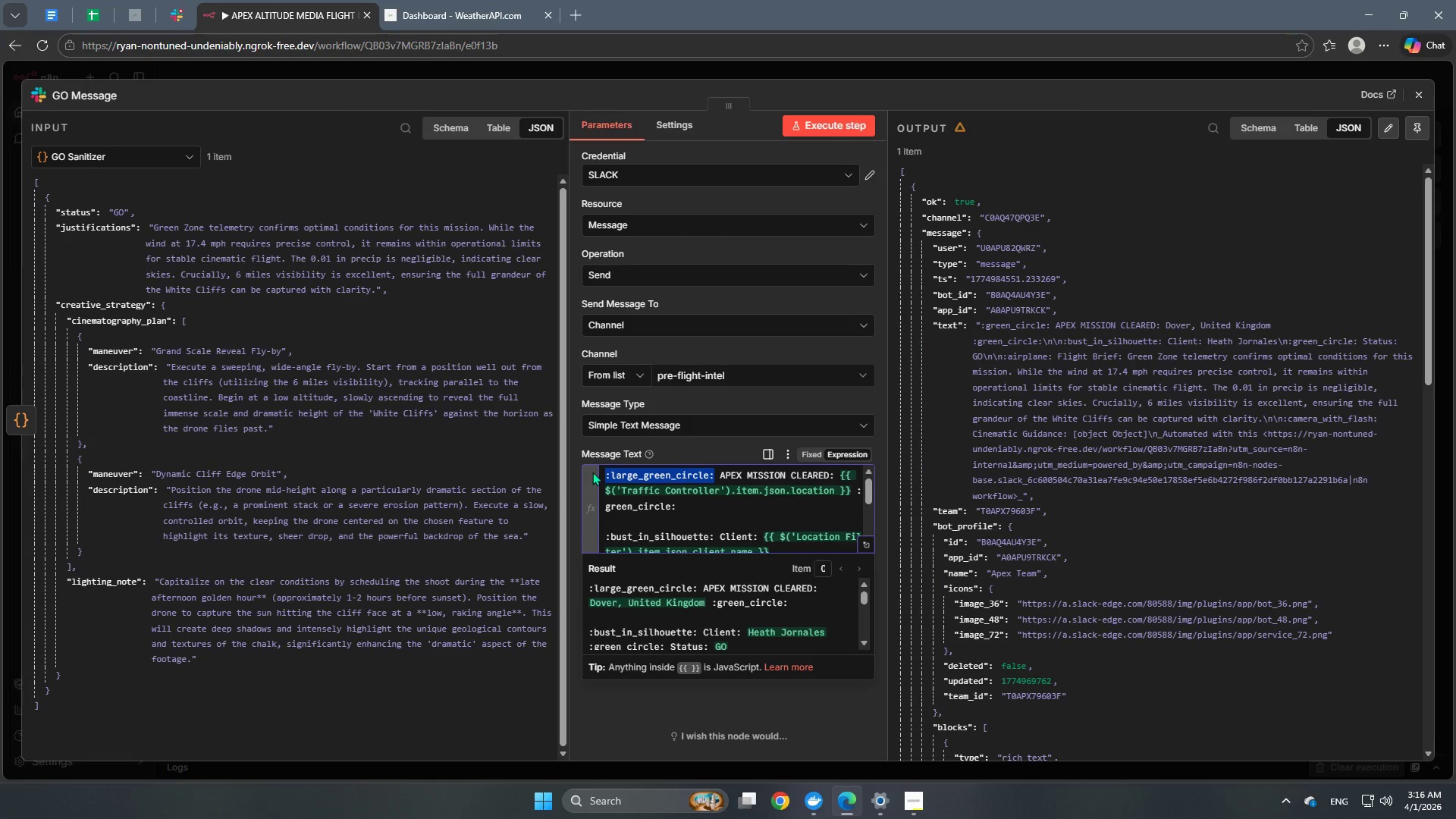 
key(Control+C)
 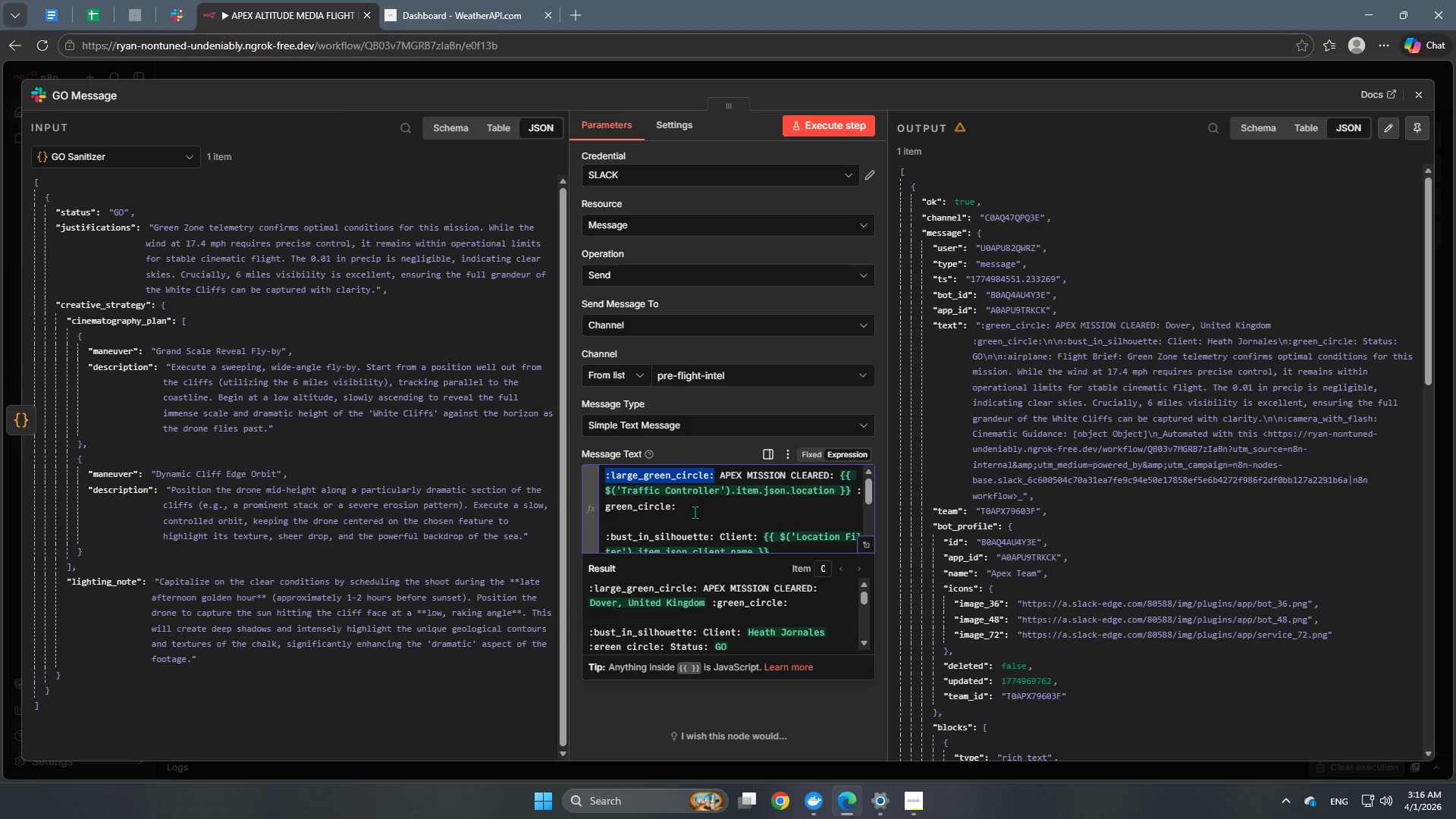 
left_click_drag(start_coordinate=[695, 512], to_coordinate=[557, 510])
 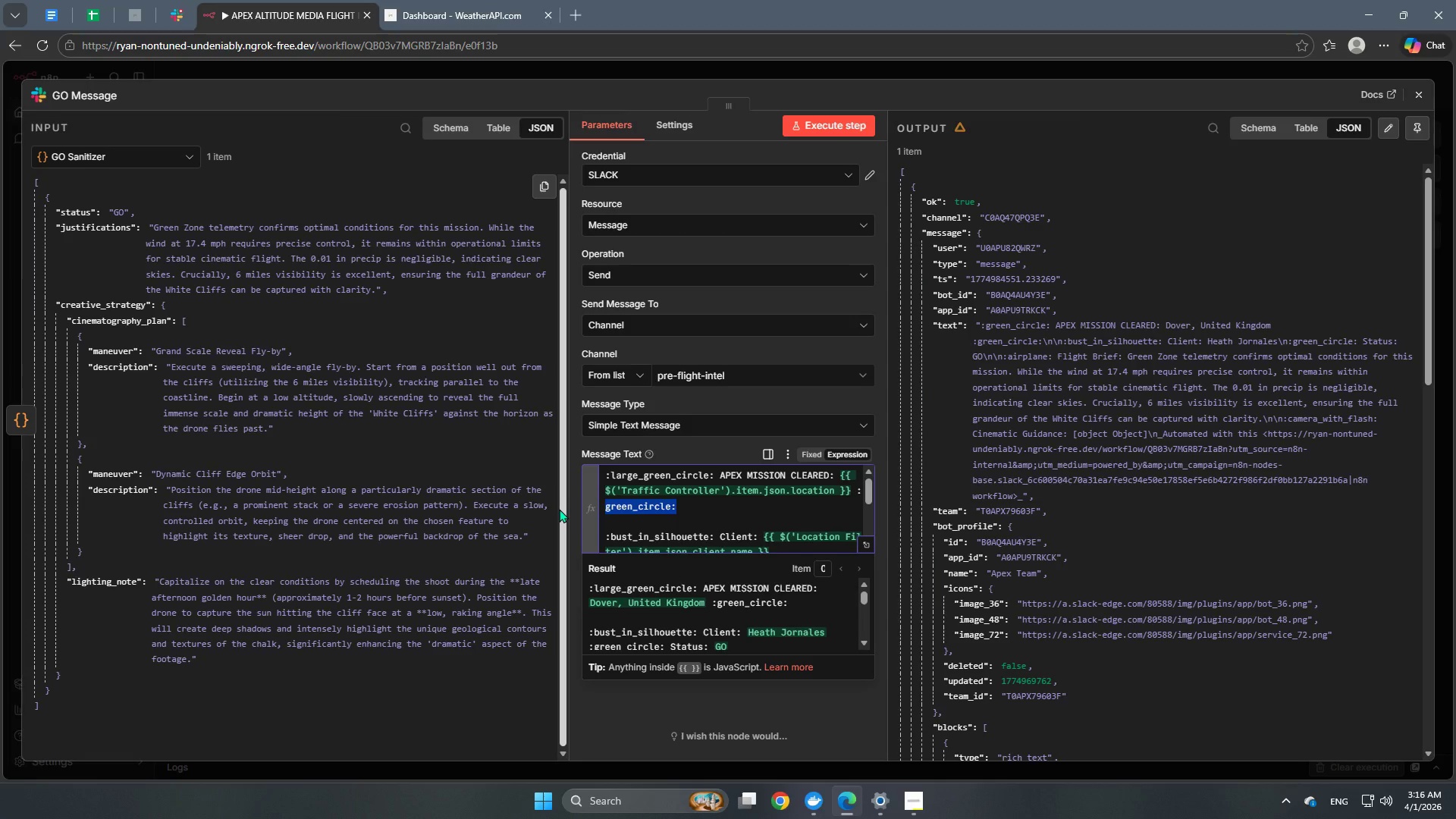 
key(Backspace)
 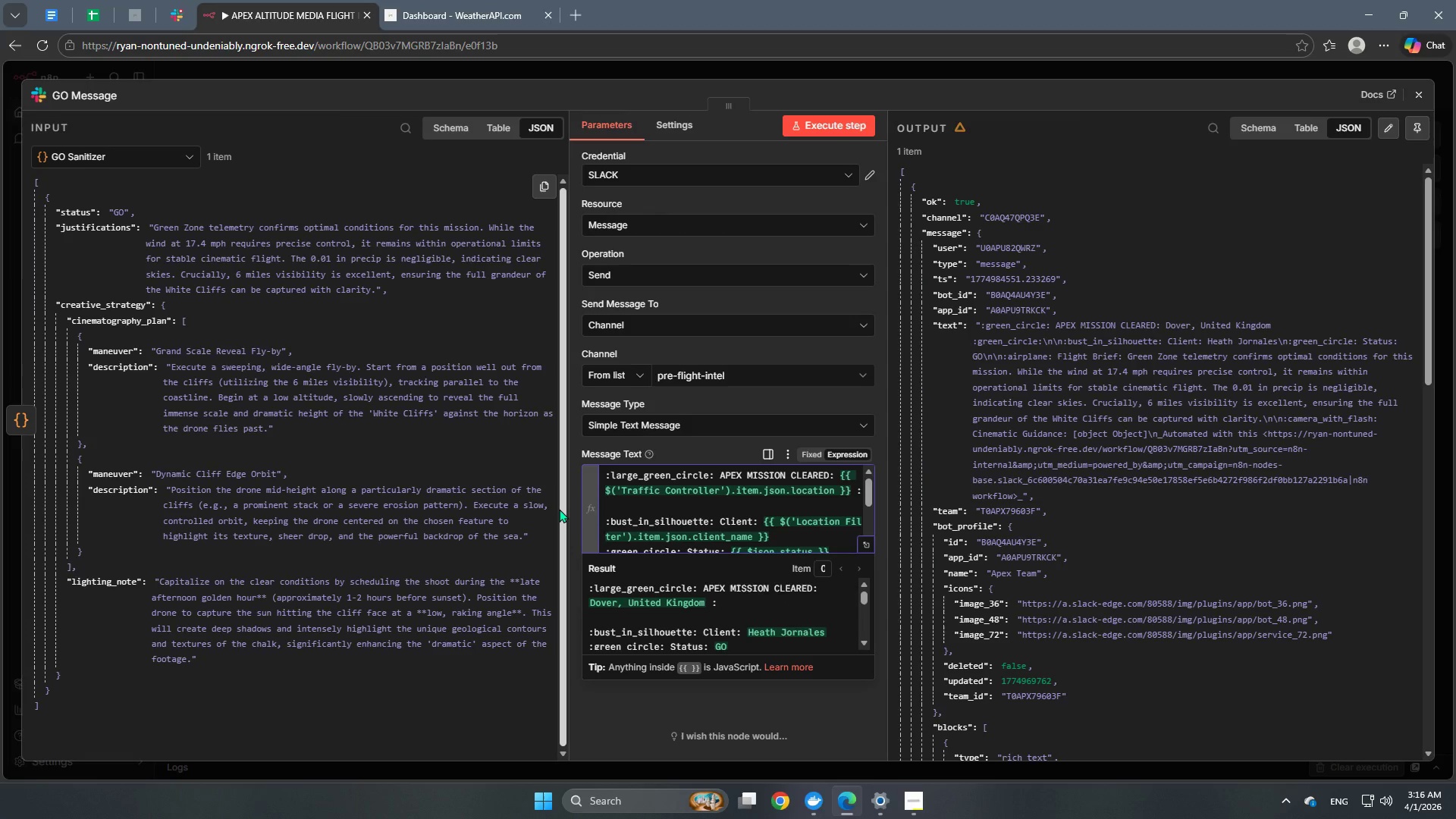 
key(Backspace)
 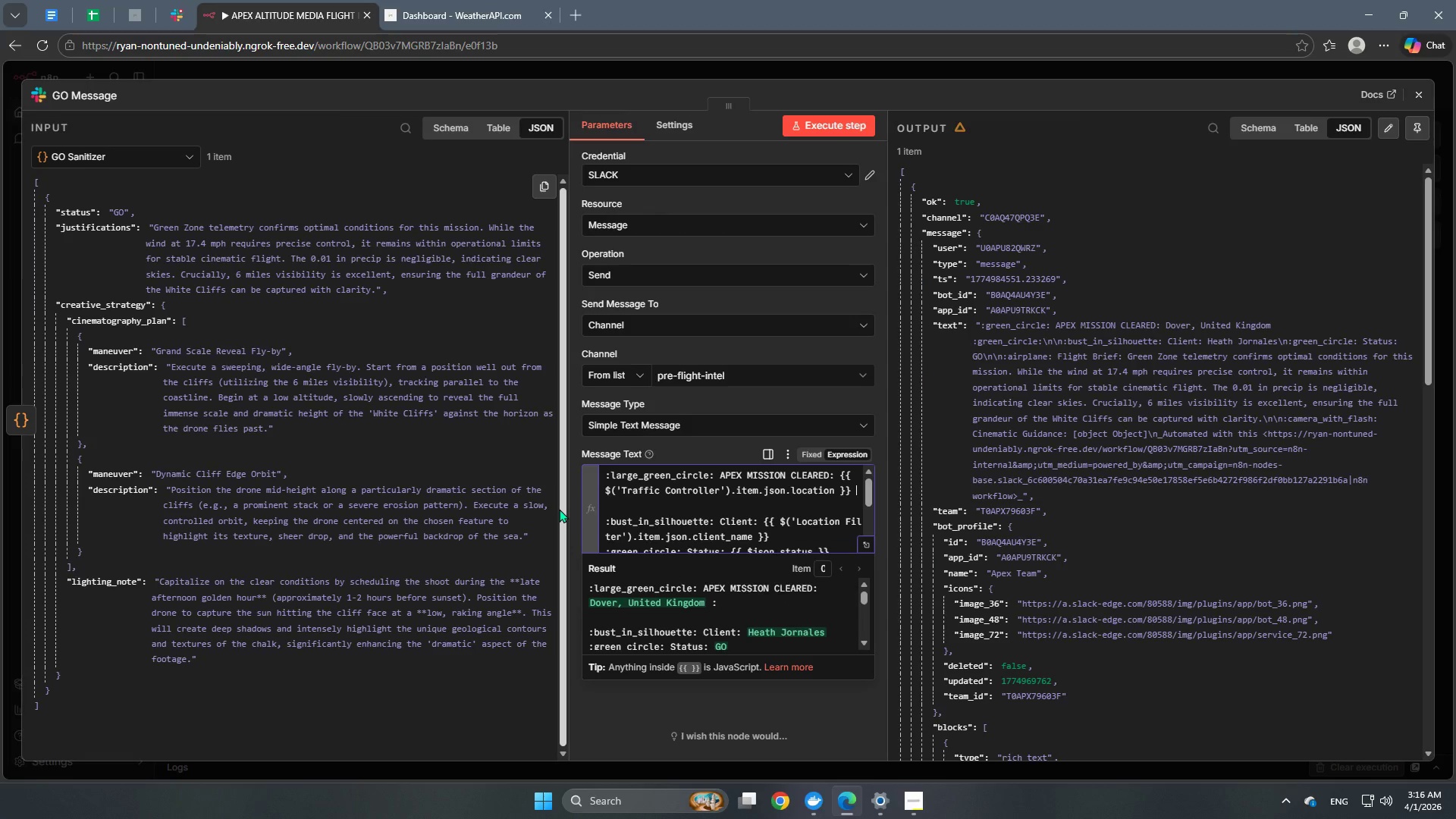 
key(Control+V)
 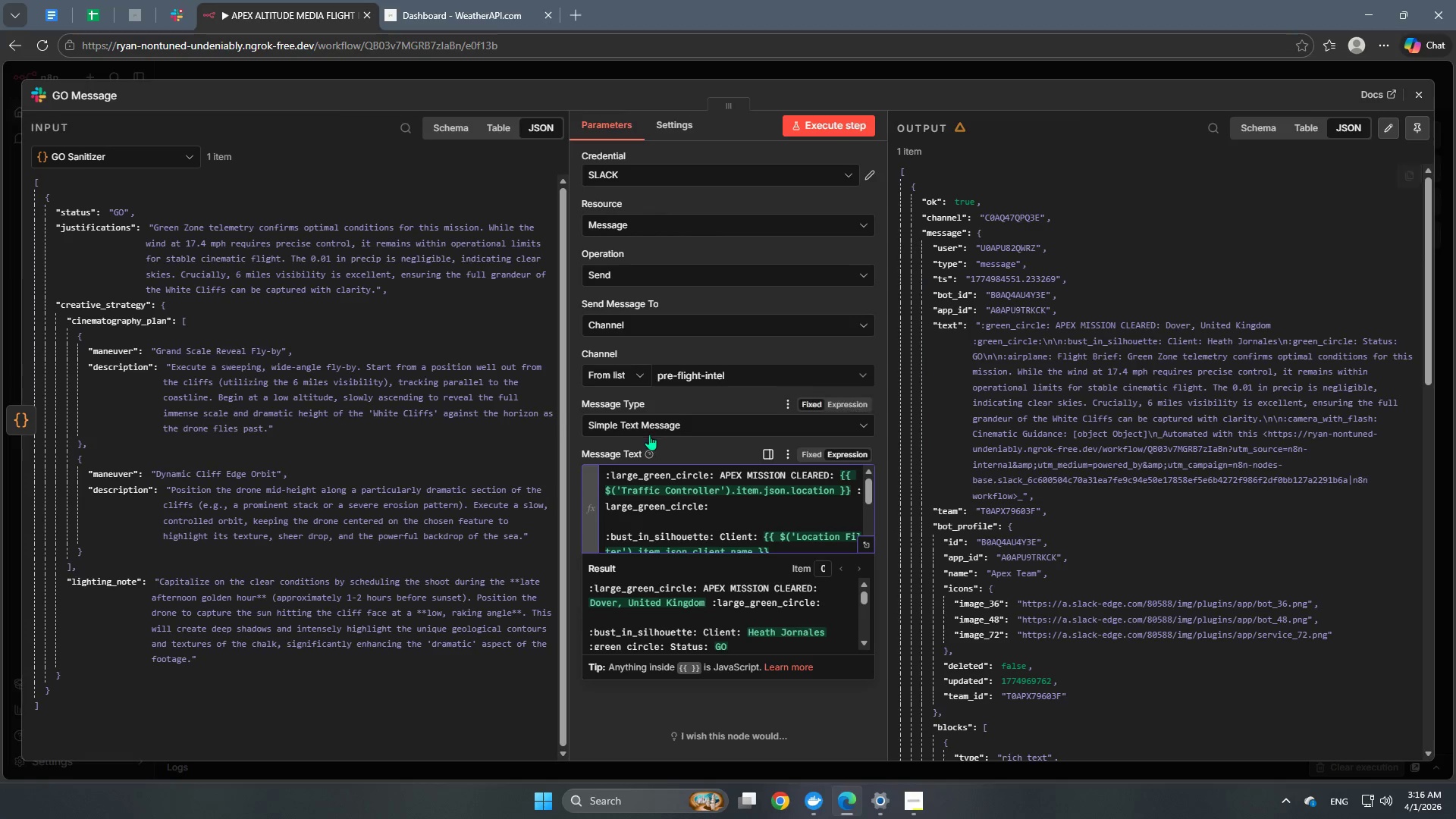 
scroll: coordinate [750, 539], scroll_direction: down, amount: 2.0
 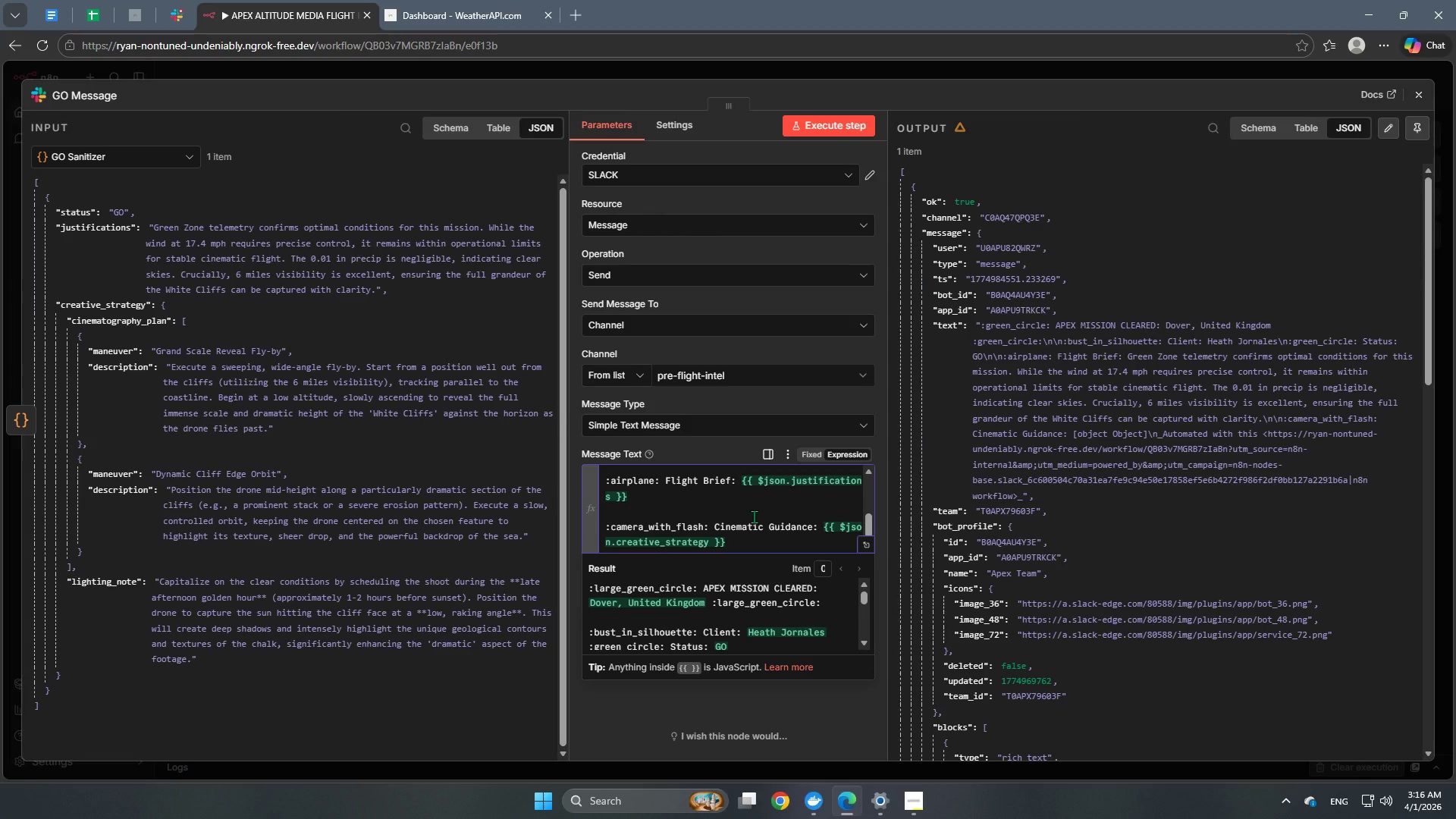 
wait(6.39)
 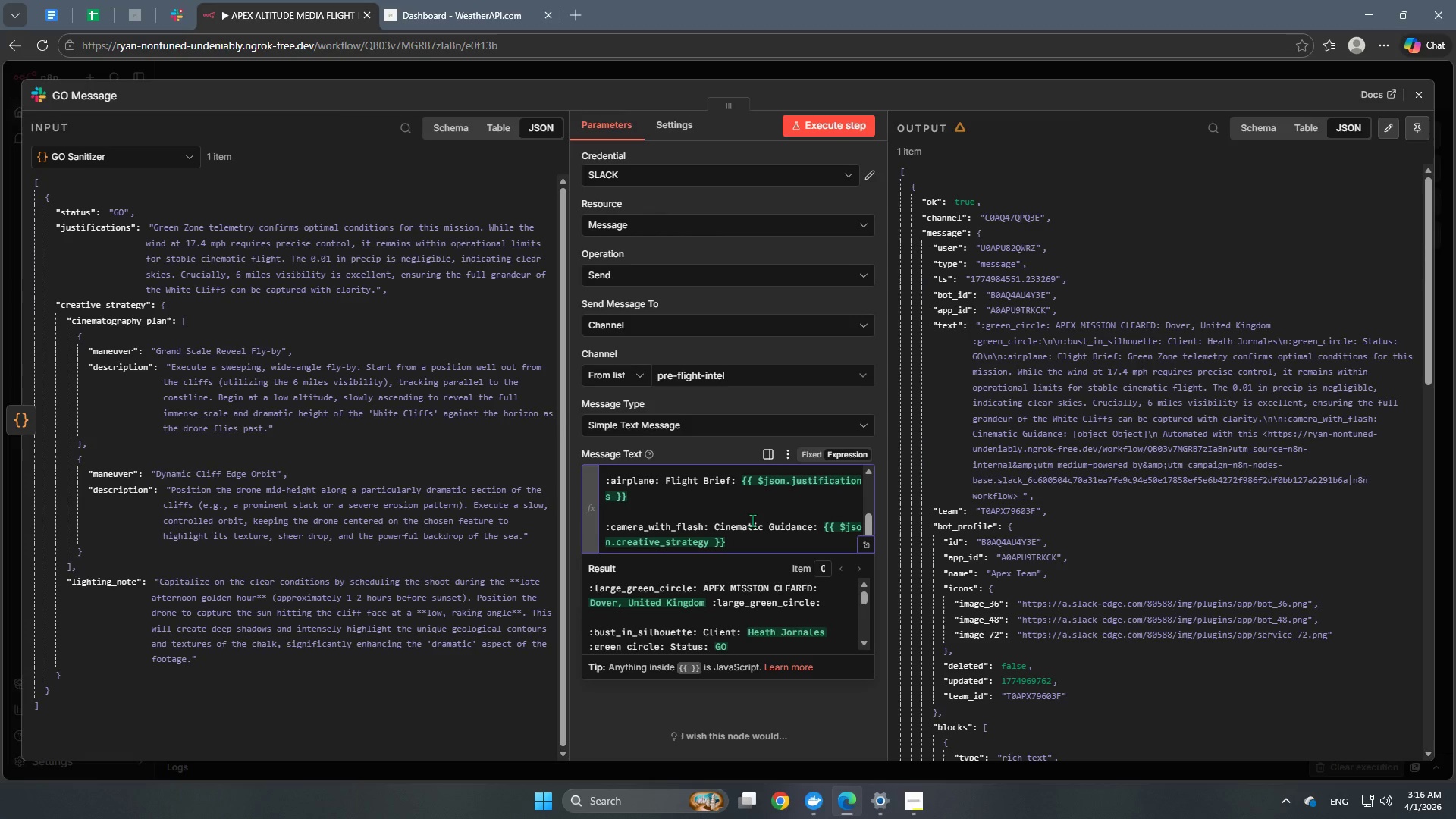 
scroll: coordinate [725, 514], scroll_direction: down, amount: 1.0
 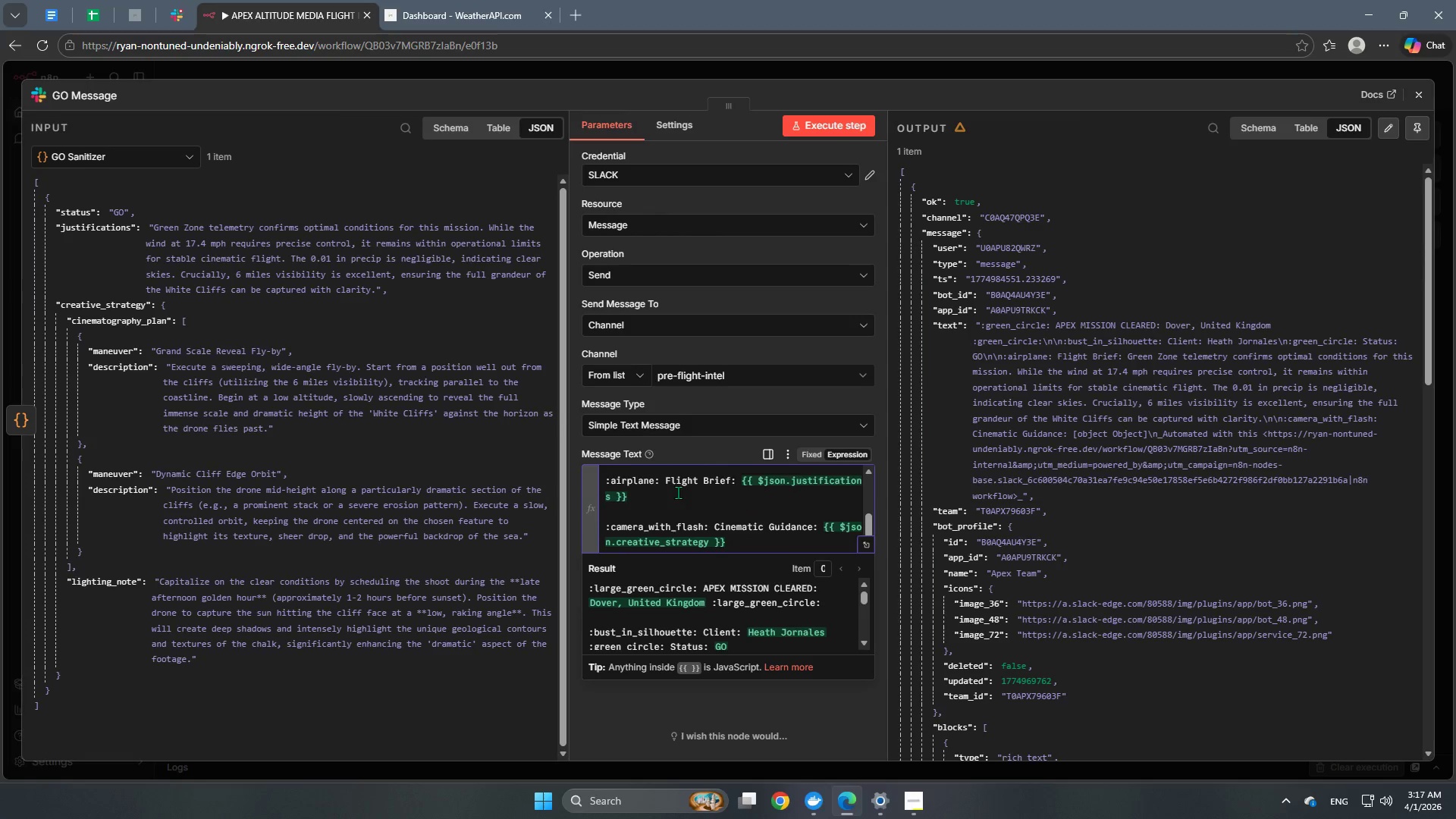 
scroll: coordinate [678, 492], scroll_direction: up, amount: 1.0
 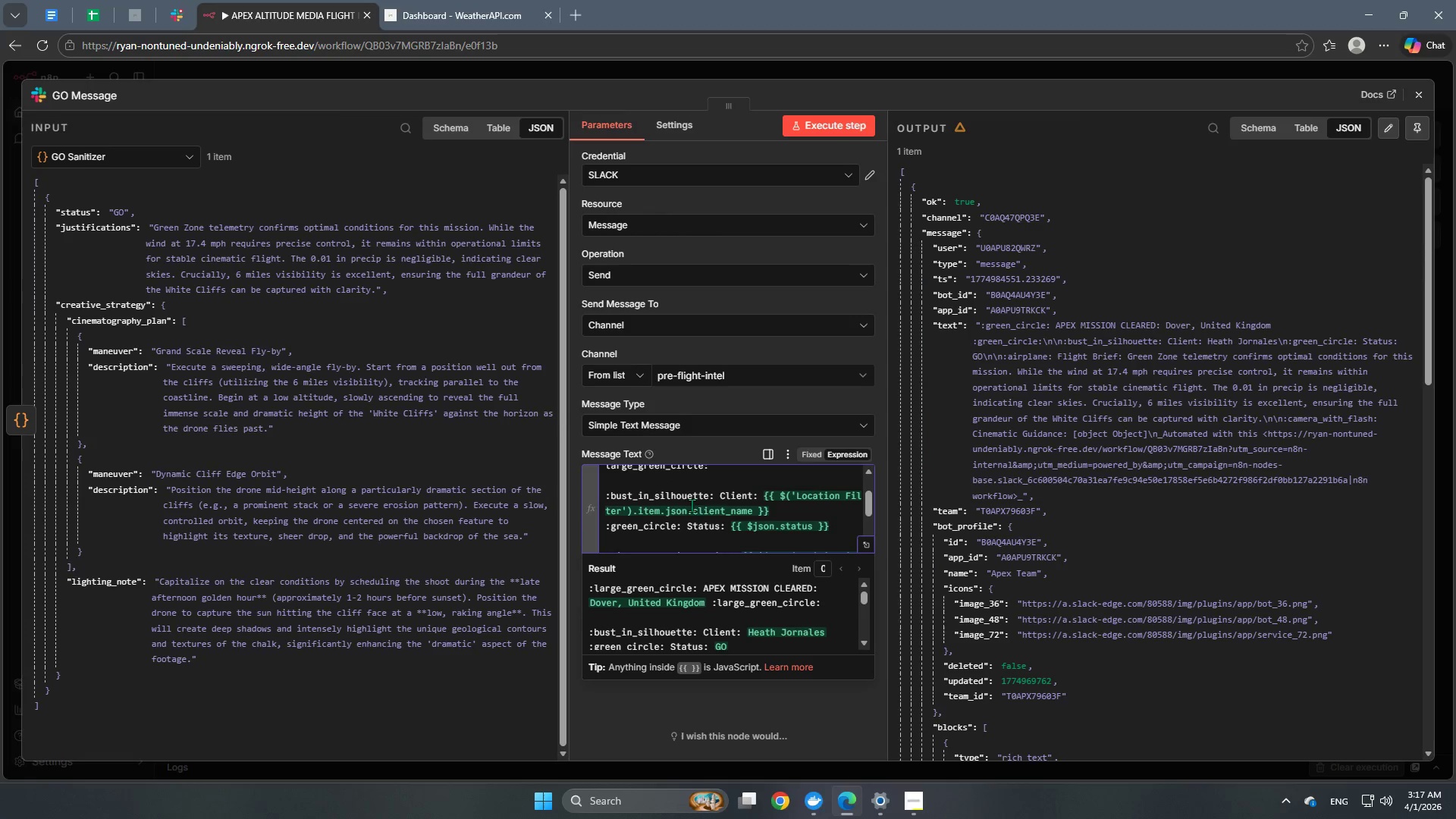 
scroll: coordinate [689, 496], scroll_direction: none, amount: 0.0
 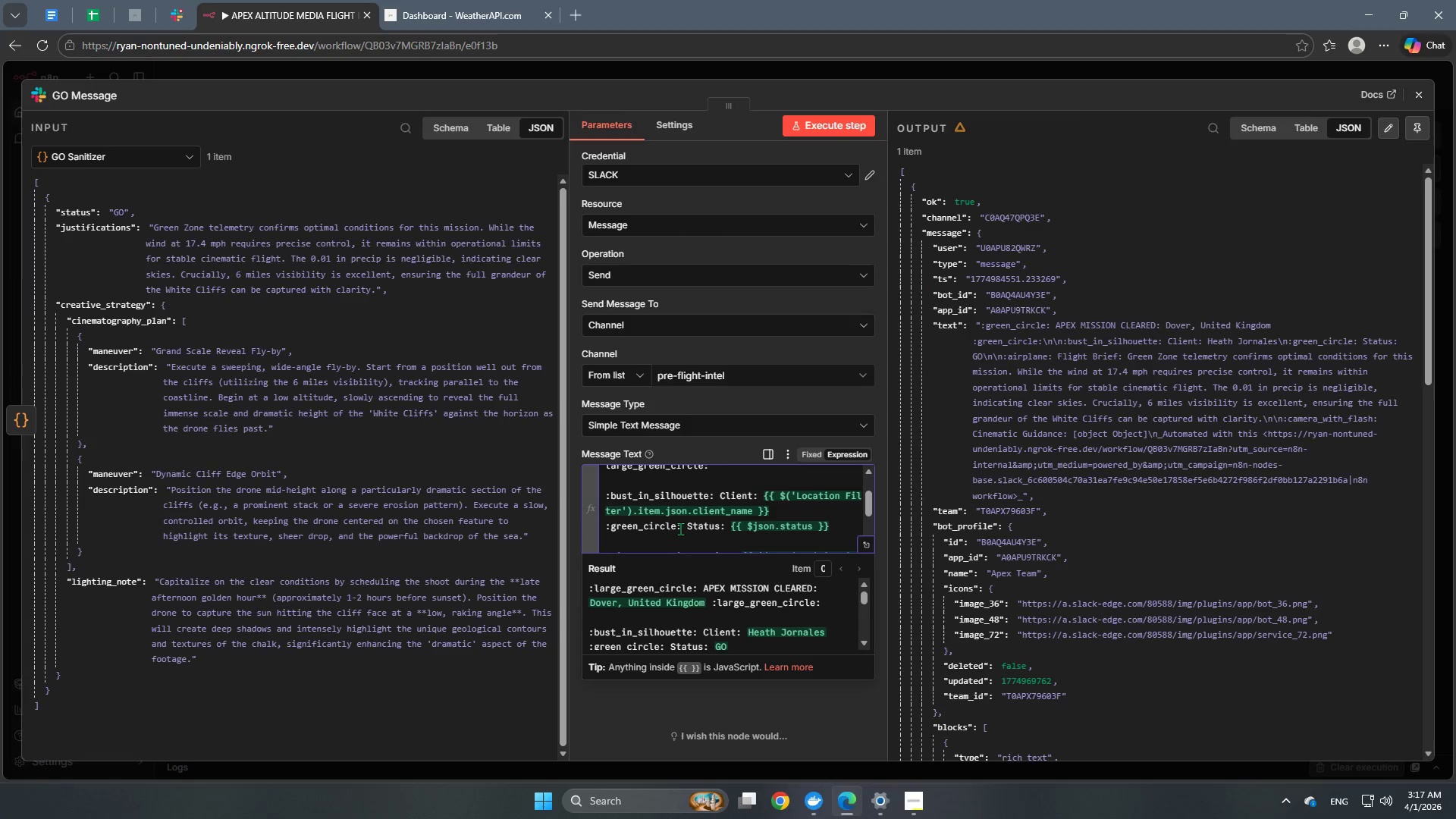 
left_click([680, 529])
 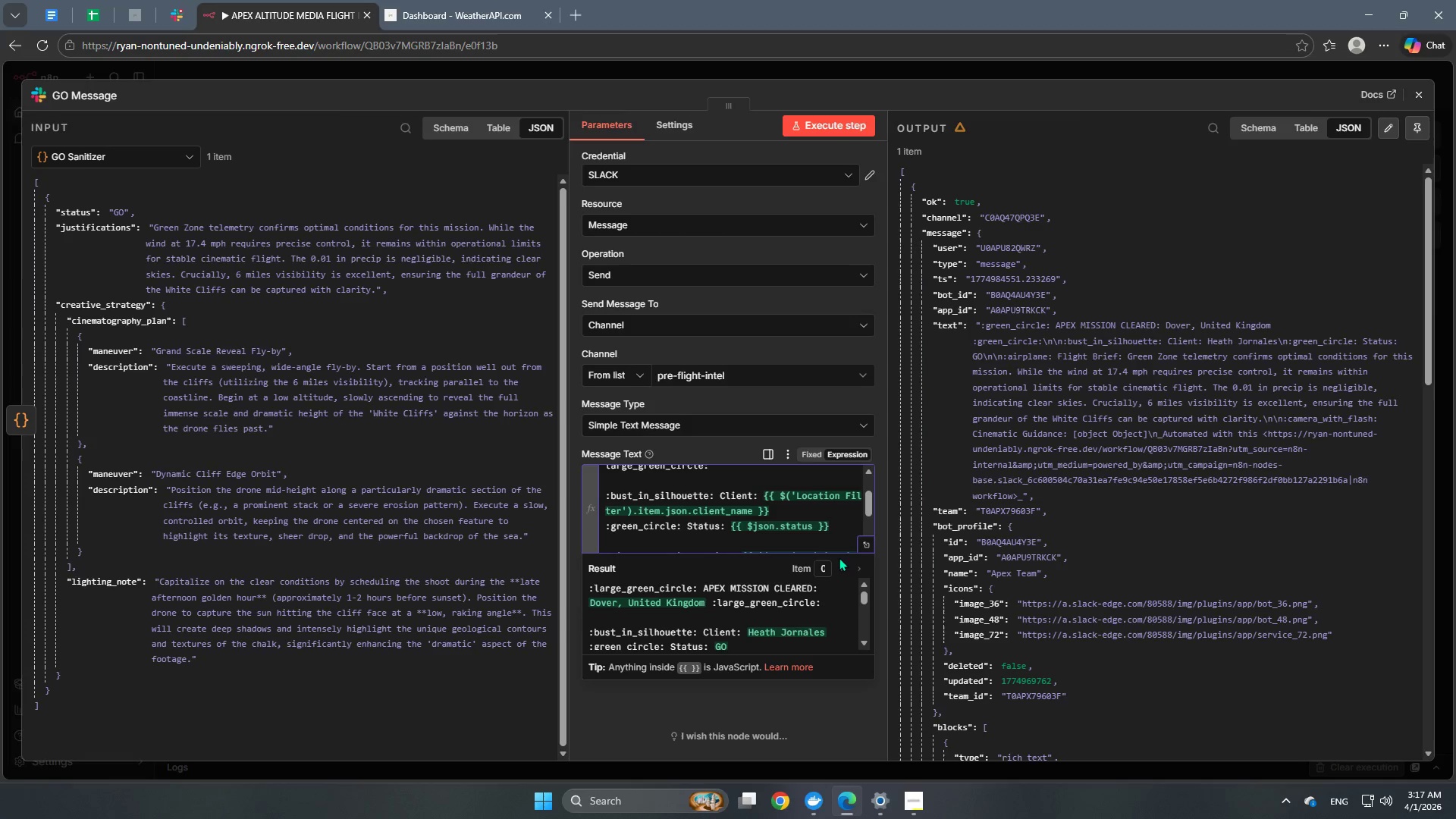 
key(ArrowLeft)
 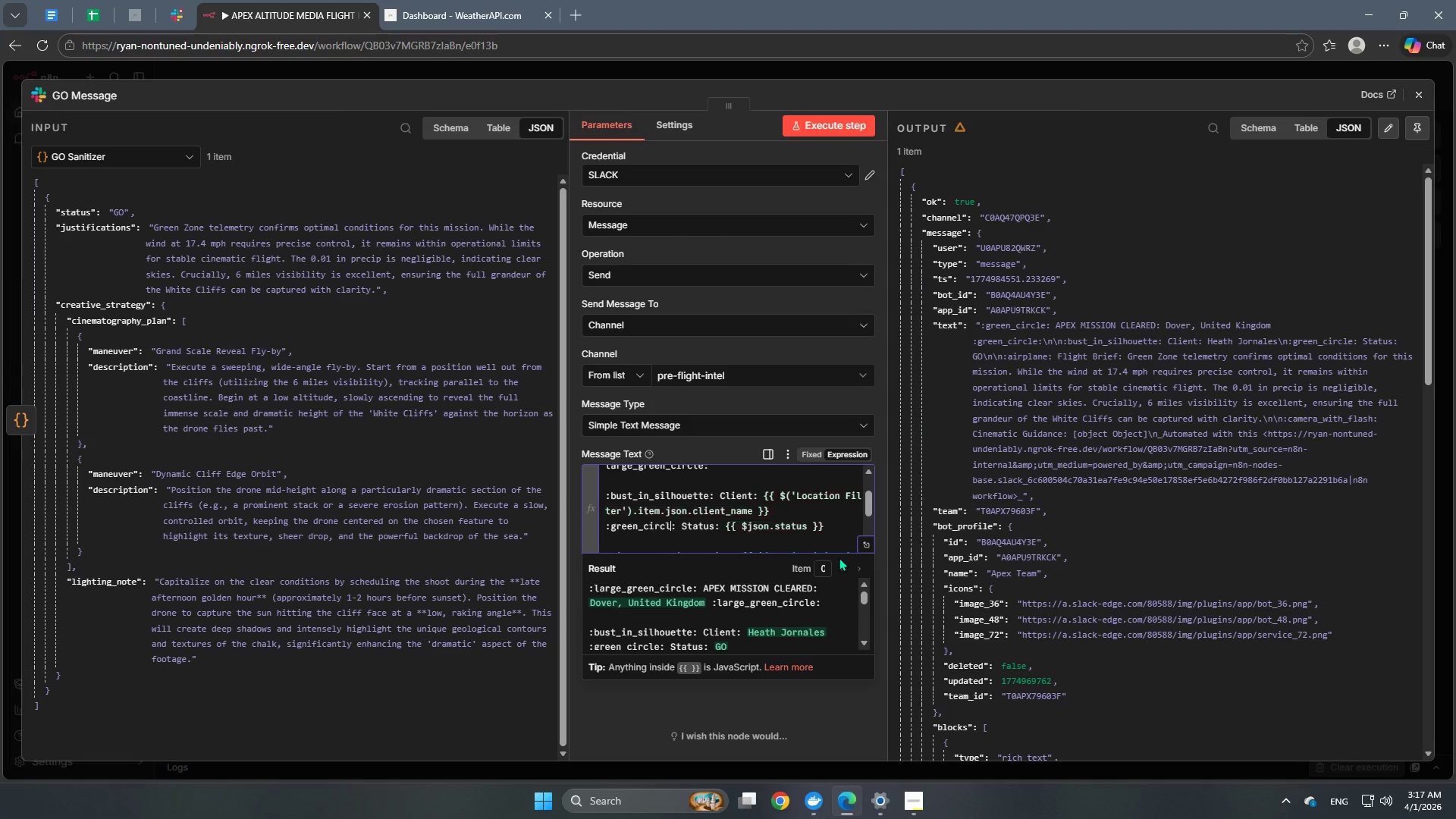 
key(Backspace)
key(Backspace)
key(Backspace)
key(Backspace)
key(Backspace)
key(Backspace)
key(Backspace)
key(Backspace)
key(Backspace)
key(Backspace)
key(Backspace)
key(Backspace)
type(white_check_mark)
 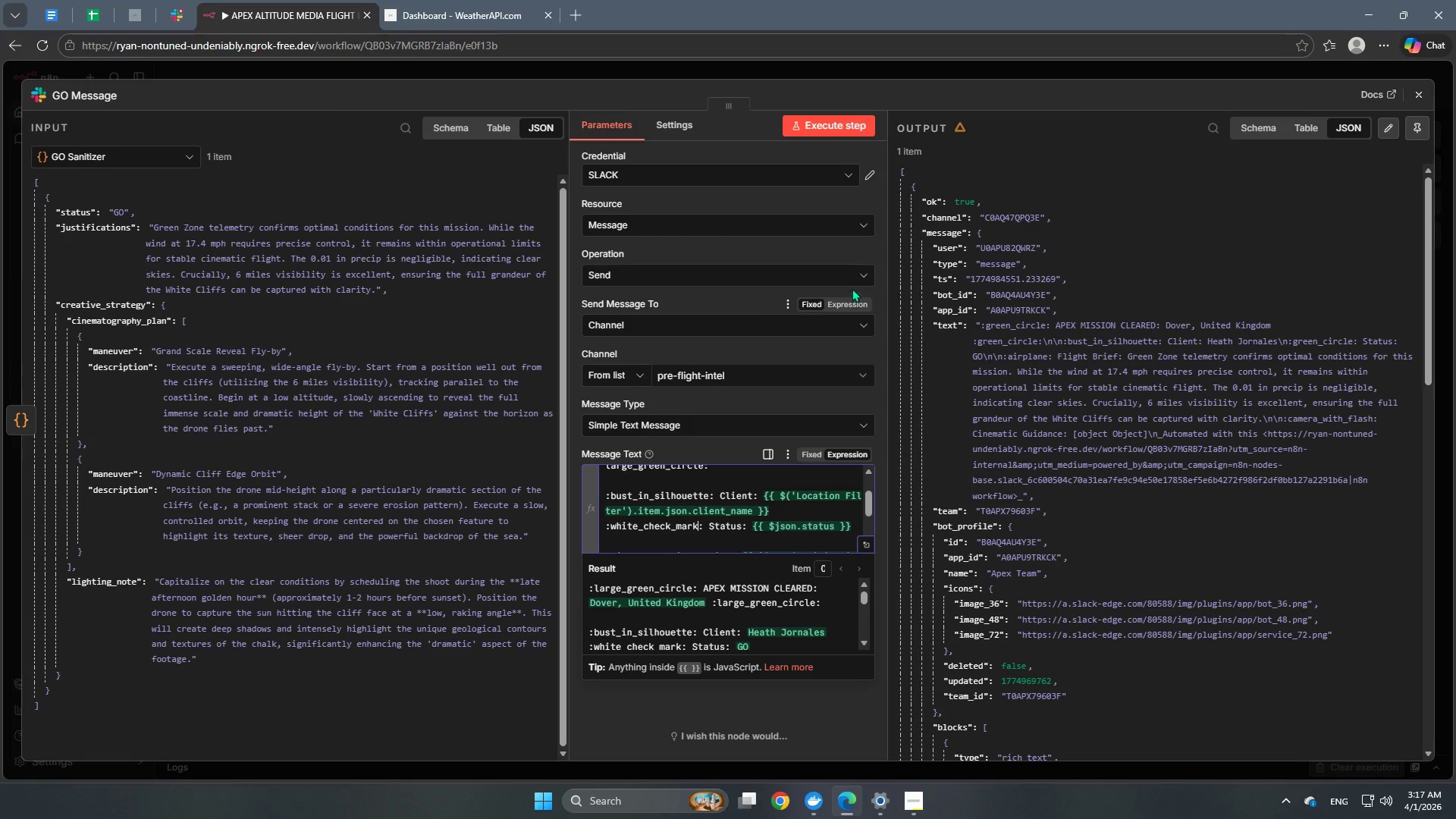 
left_click([841, 125])
 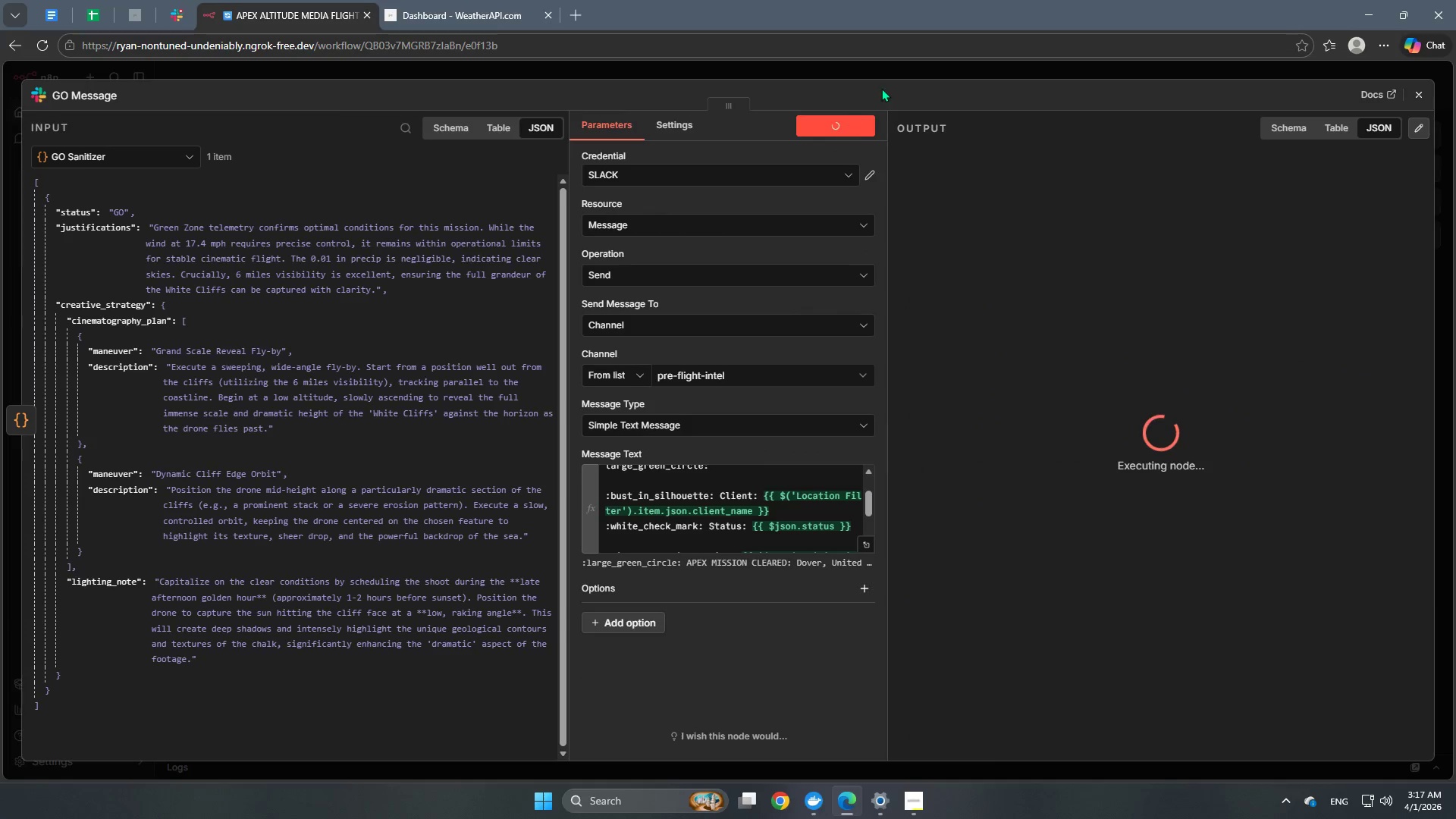 
left_click([897, 72])
 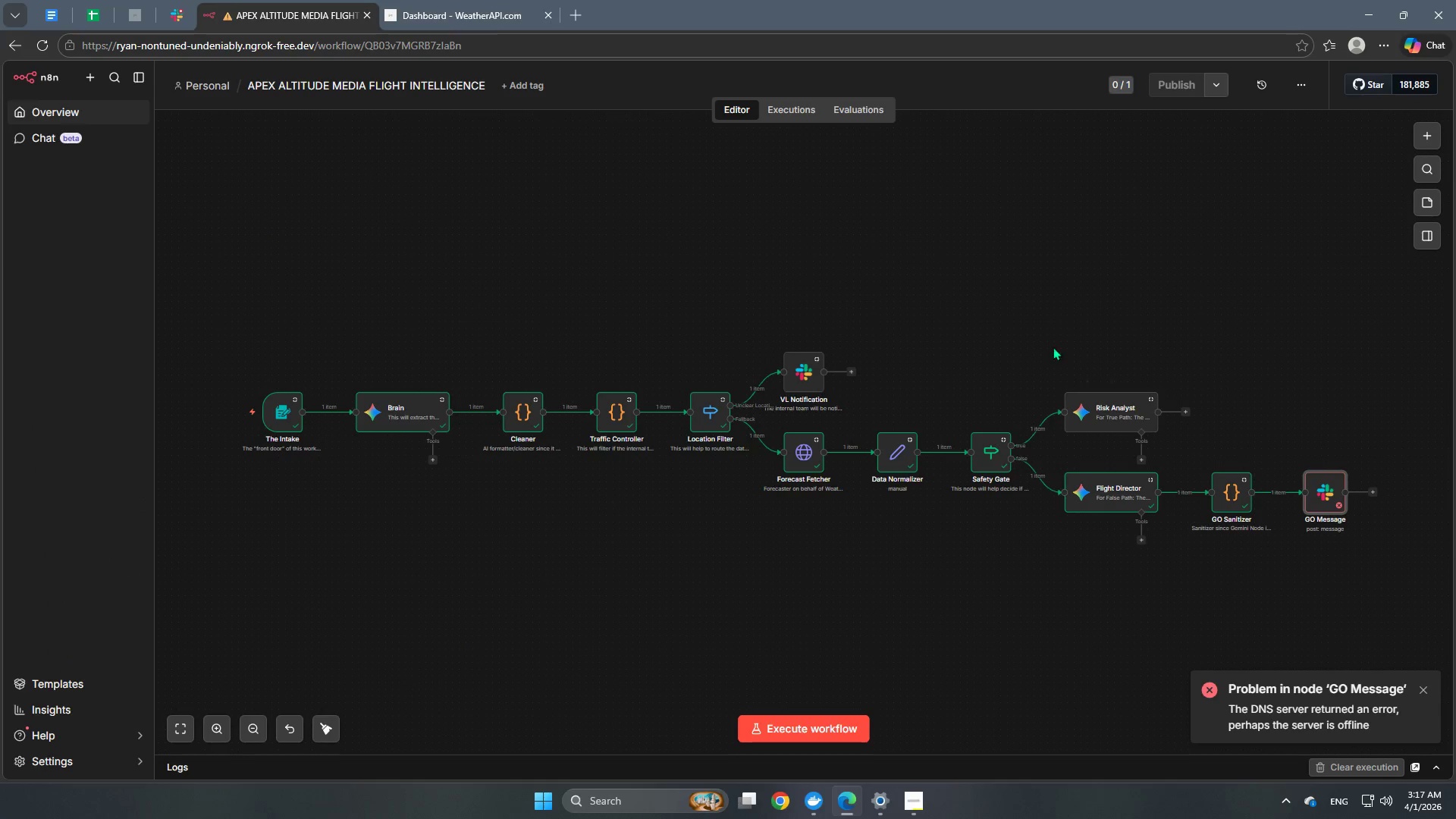 
wait(6.62)
 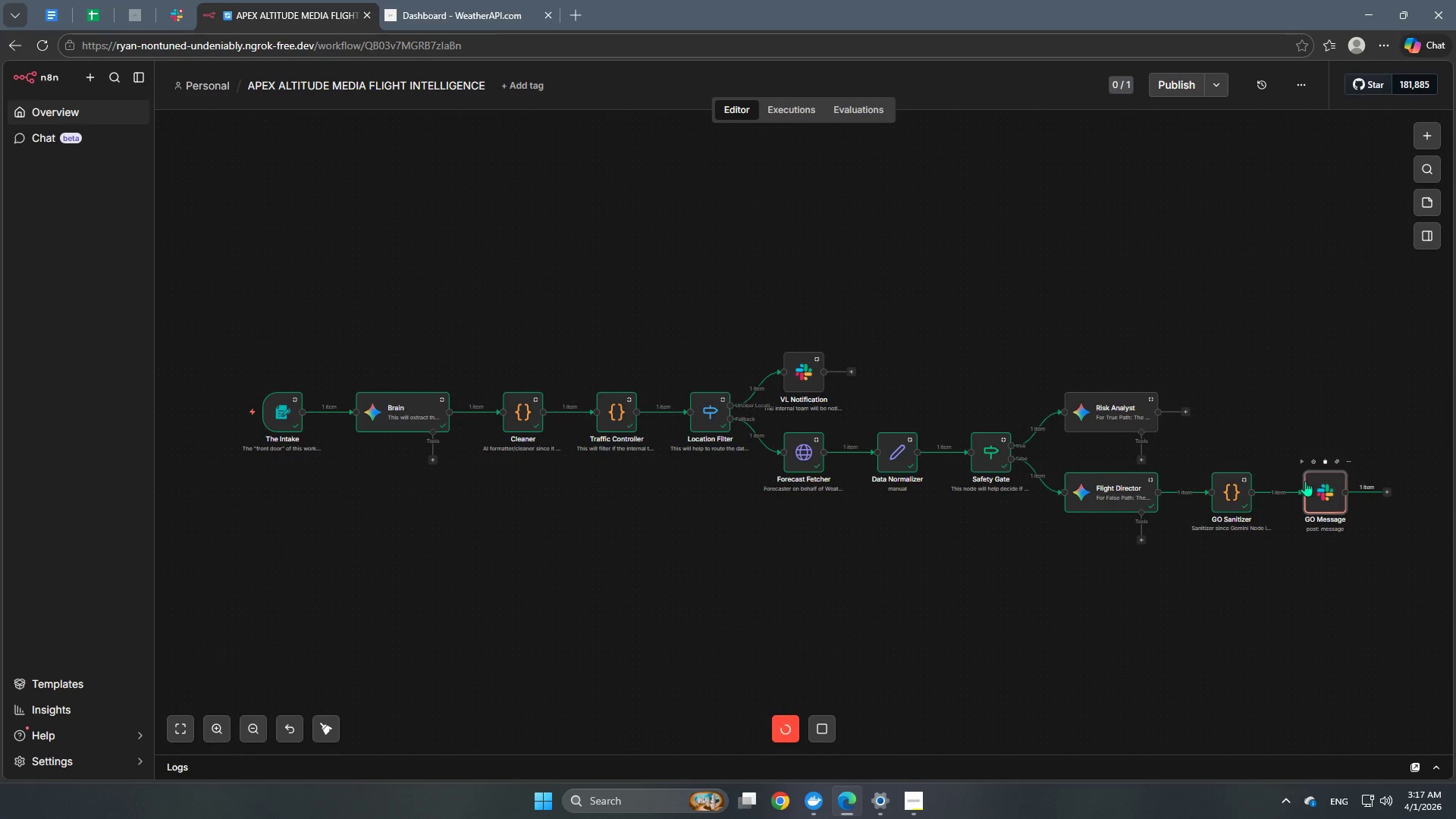 
left_click([1301, 463])
 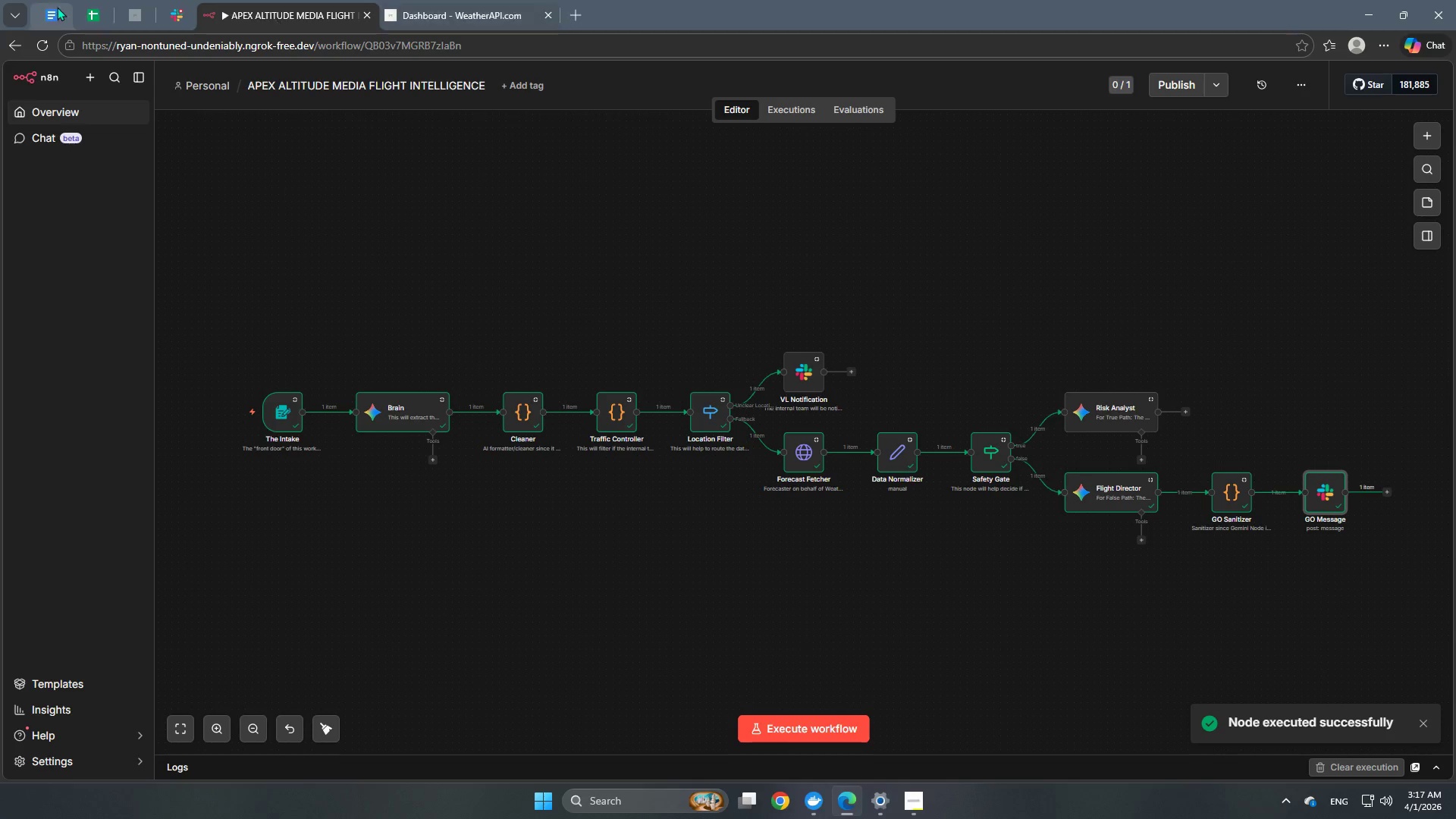 
left_click([180, 14])
 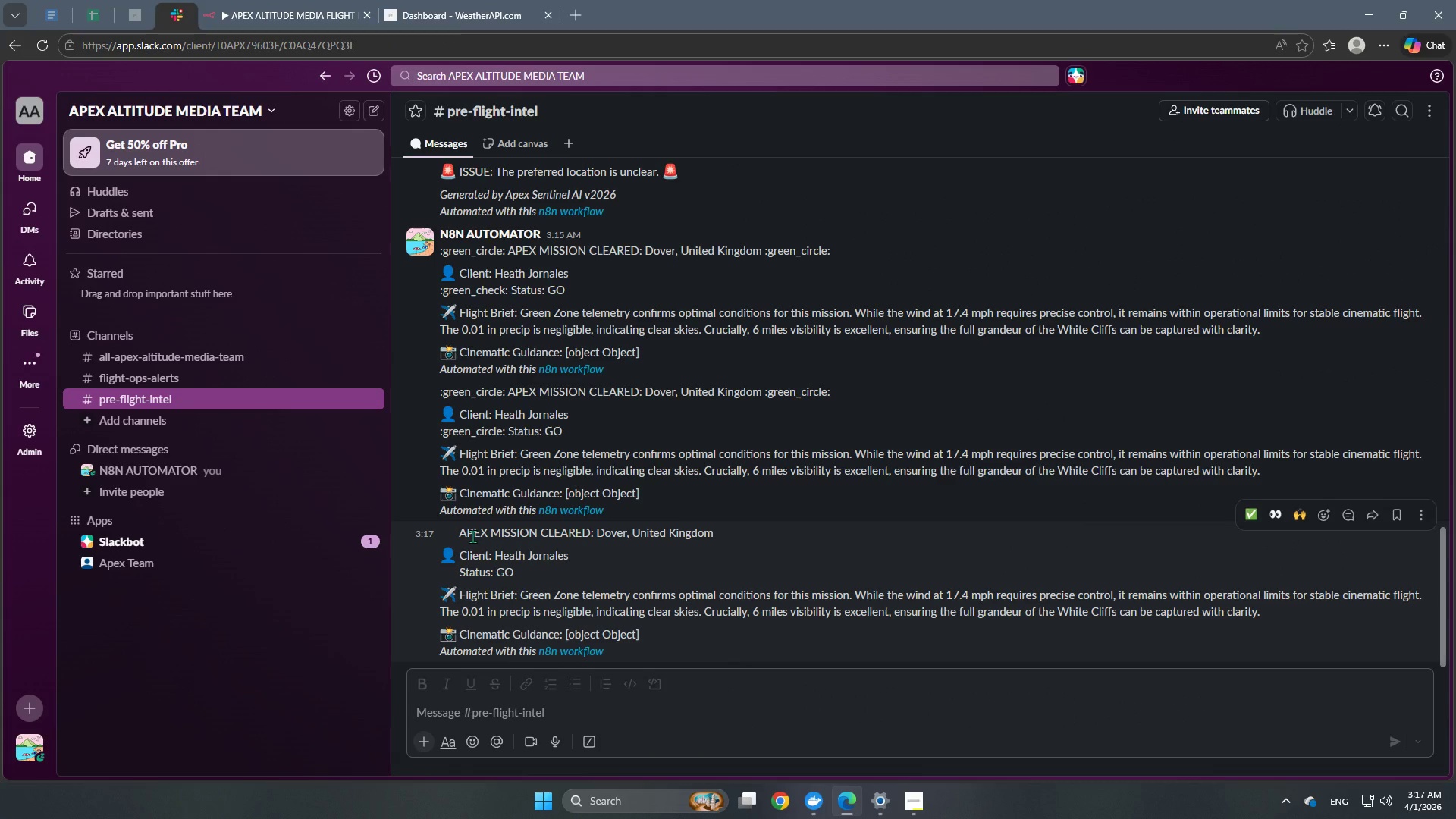 
wait(11.53)
 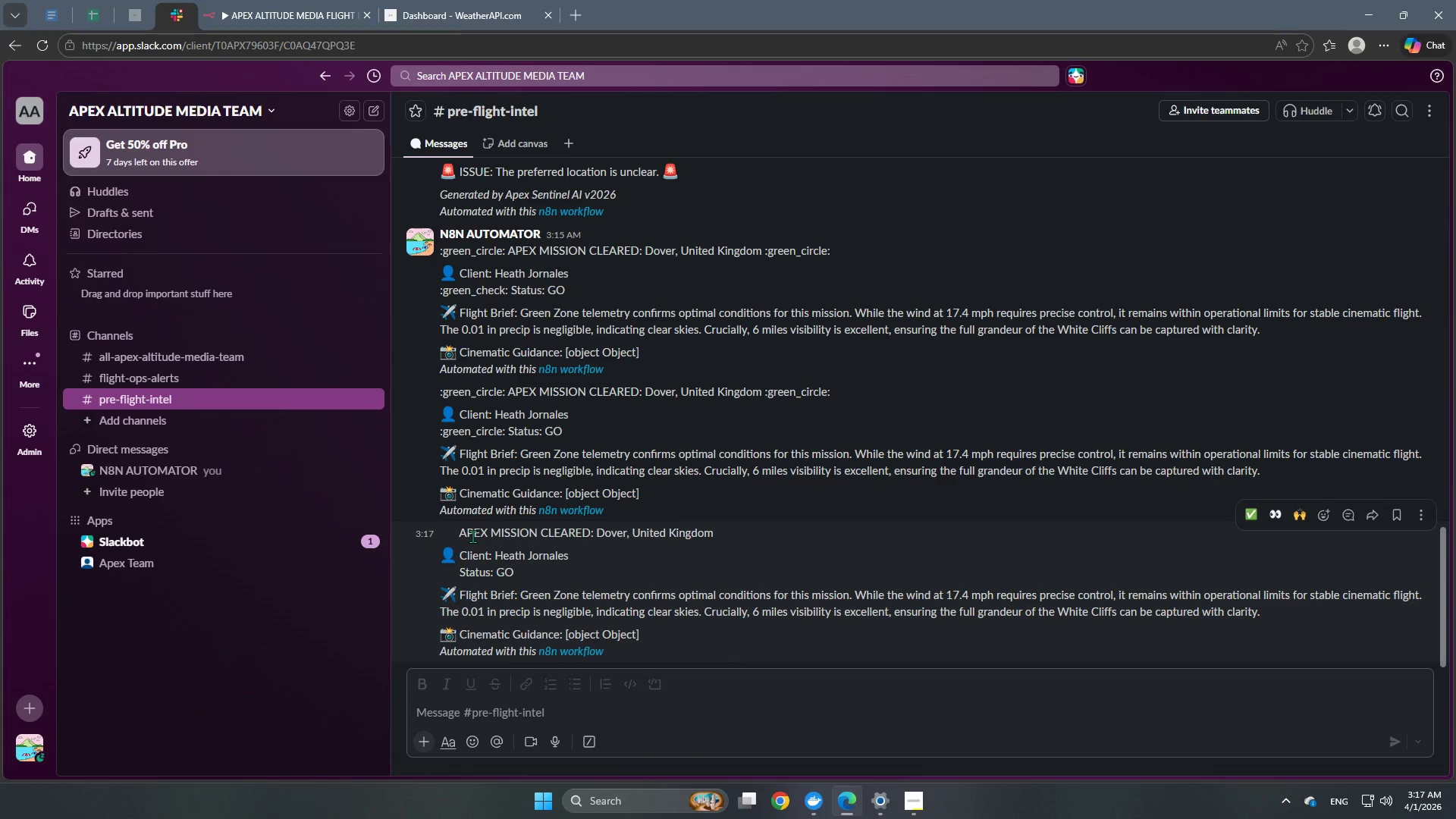 
left_click([256, 0])
 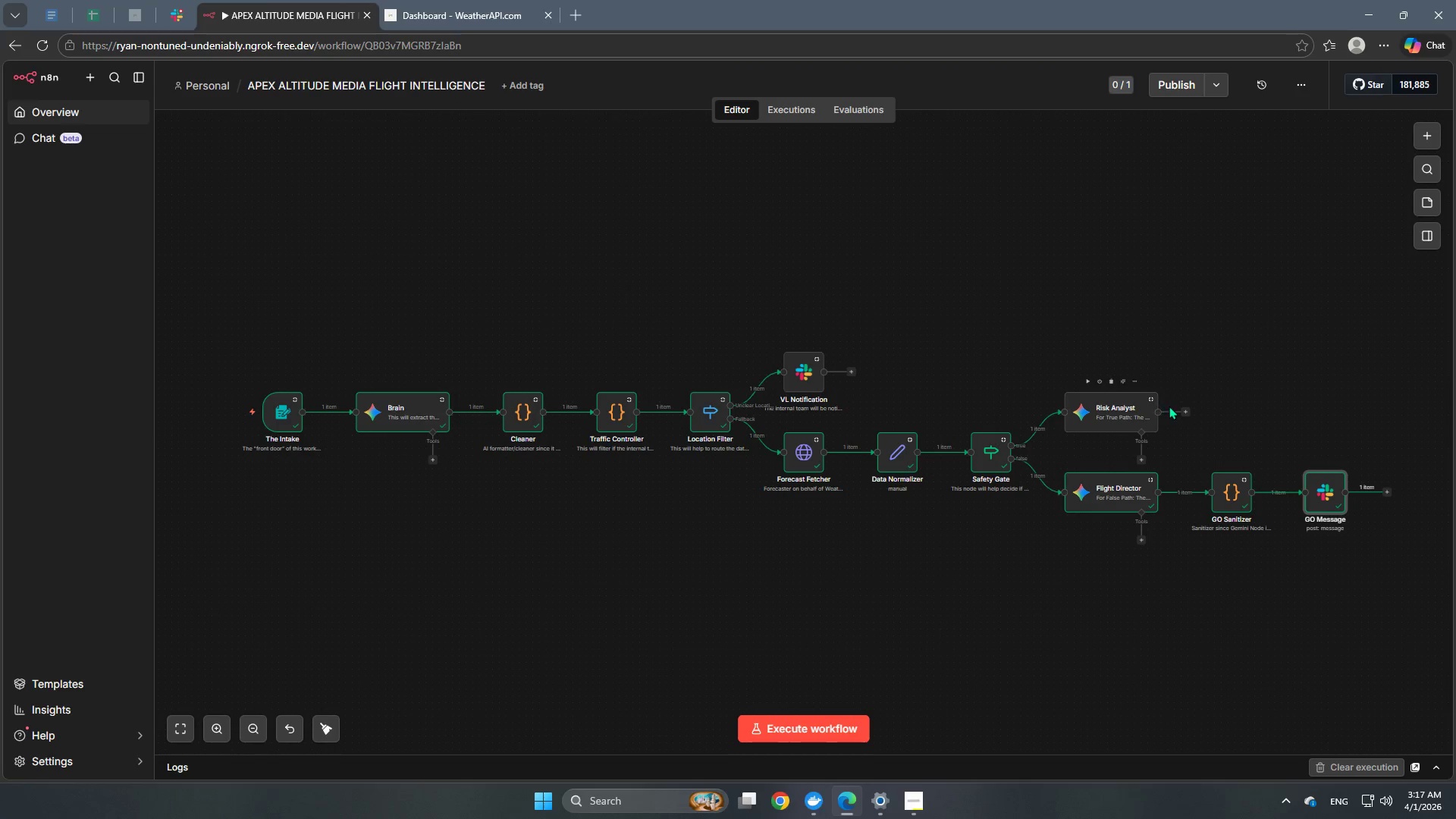 
mouse_move([1020, 434])
 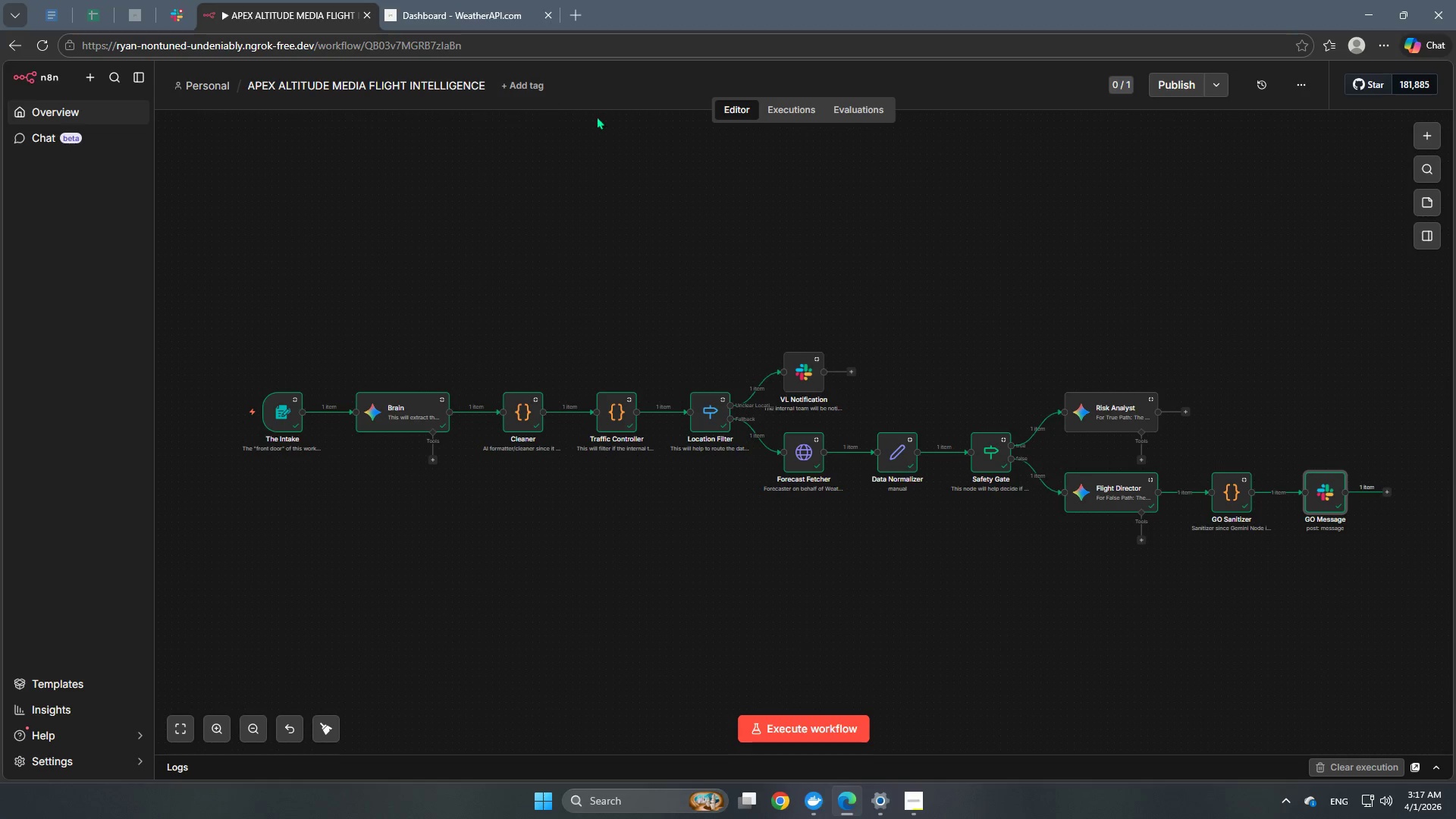 
wait(7.02)
 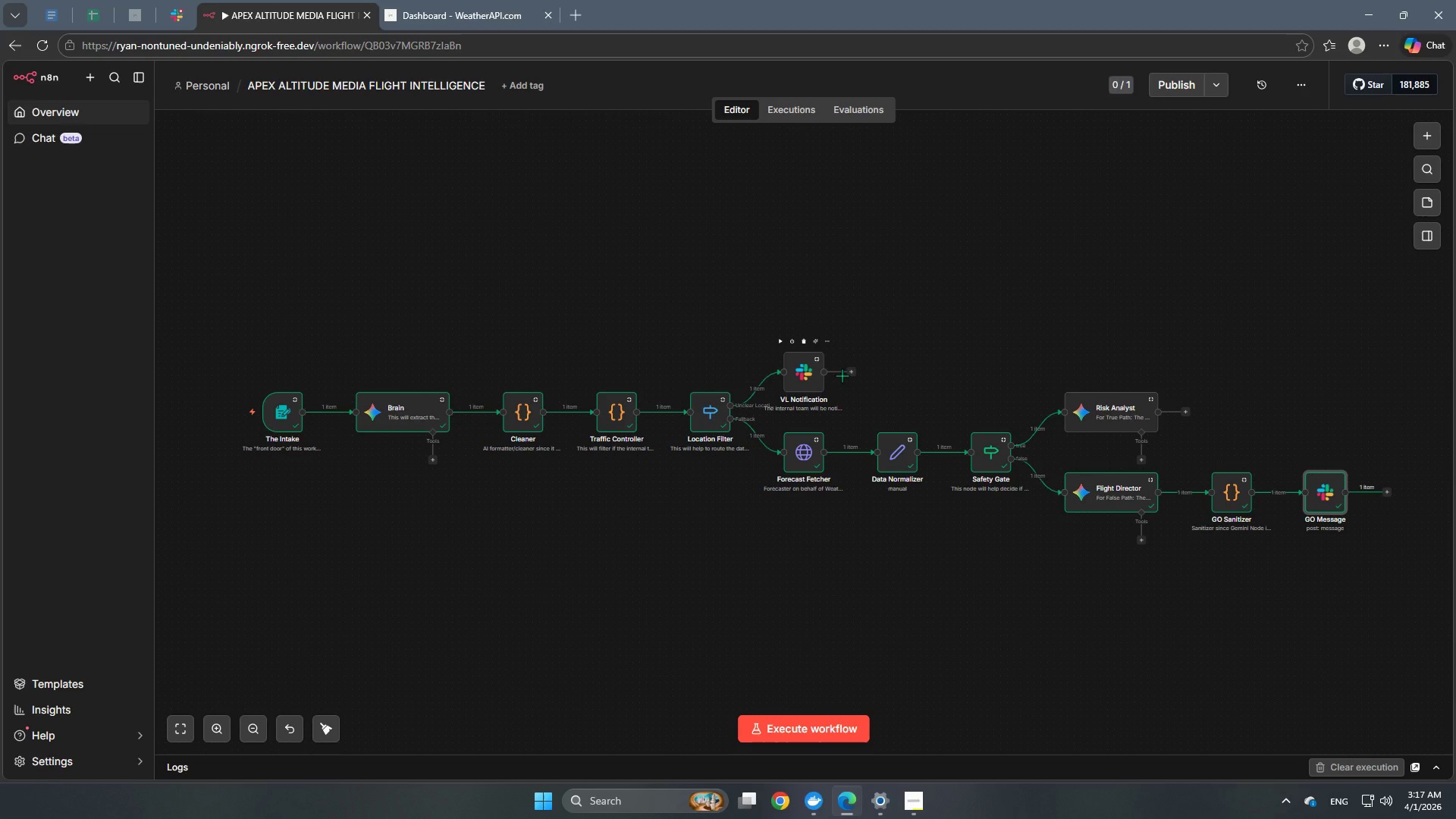 
left_click([579, 15])
 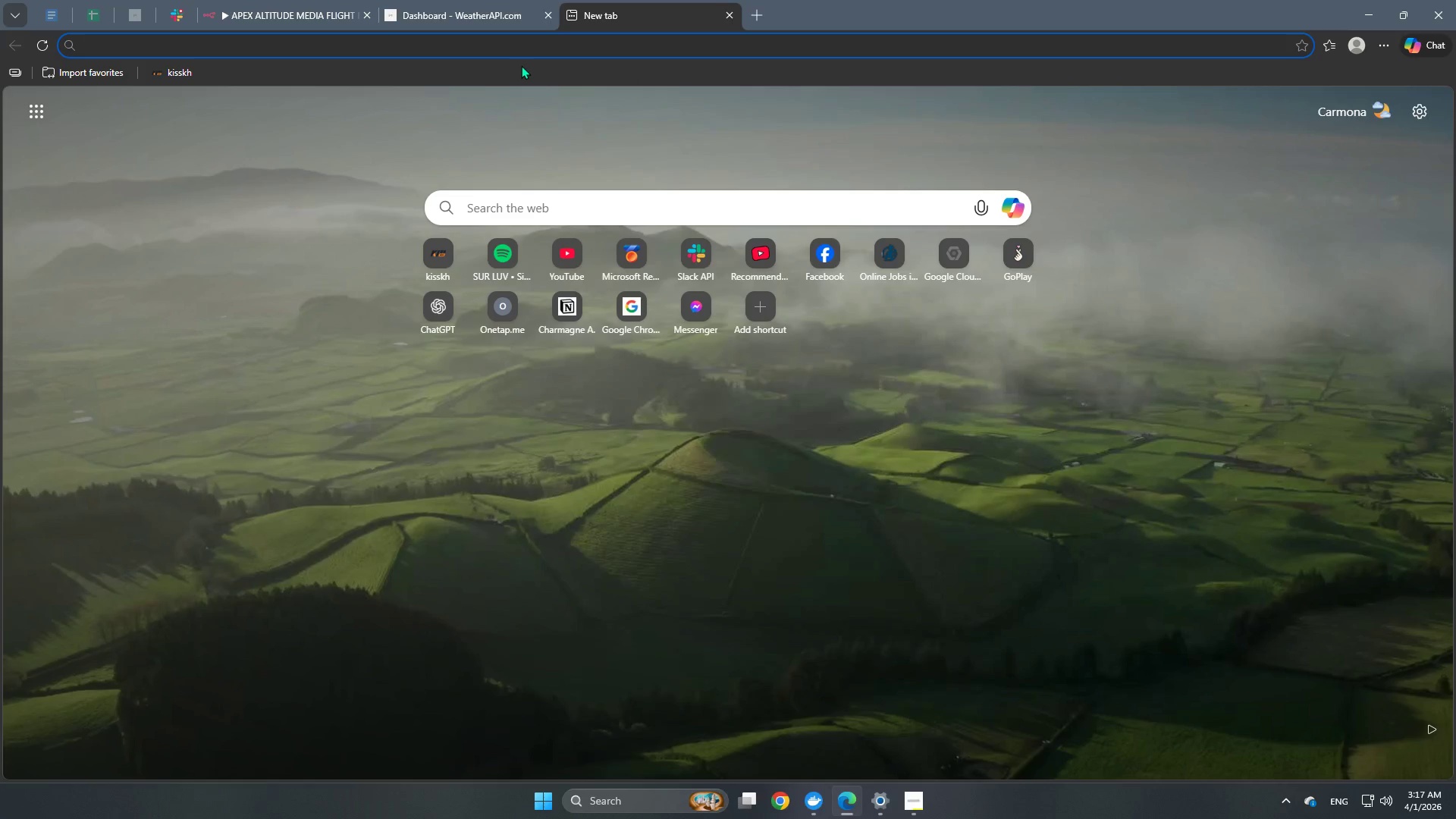 
type(bad)
key(Backspace)
key(Backspace)
key(Backspace)
key(Backspace)
type(country that has a)
key(Backspace)
key(Backspace)
type( a typho)
 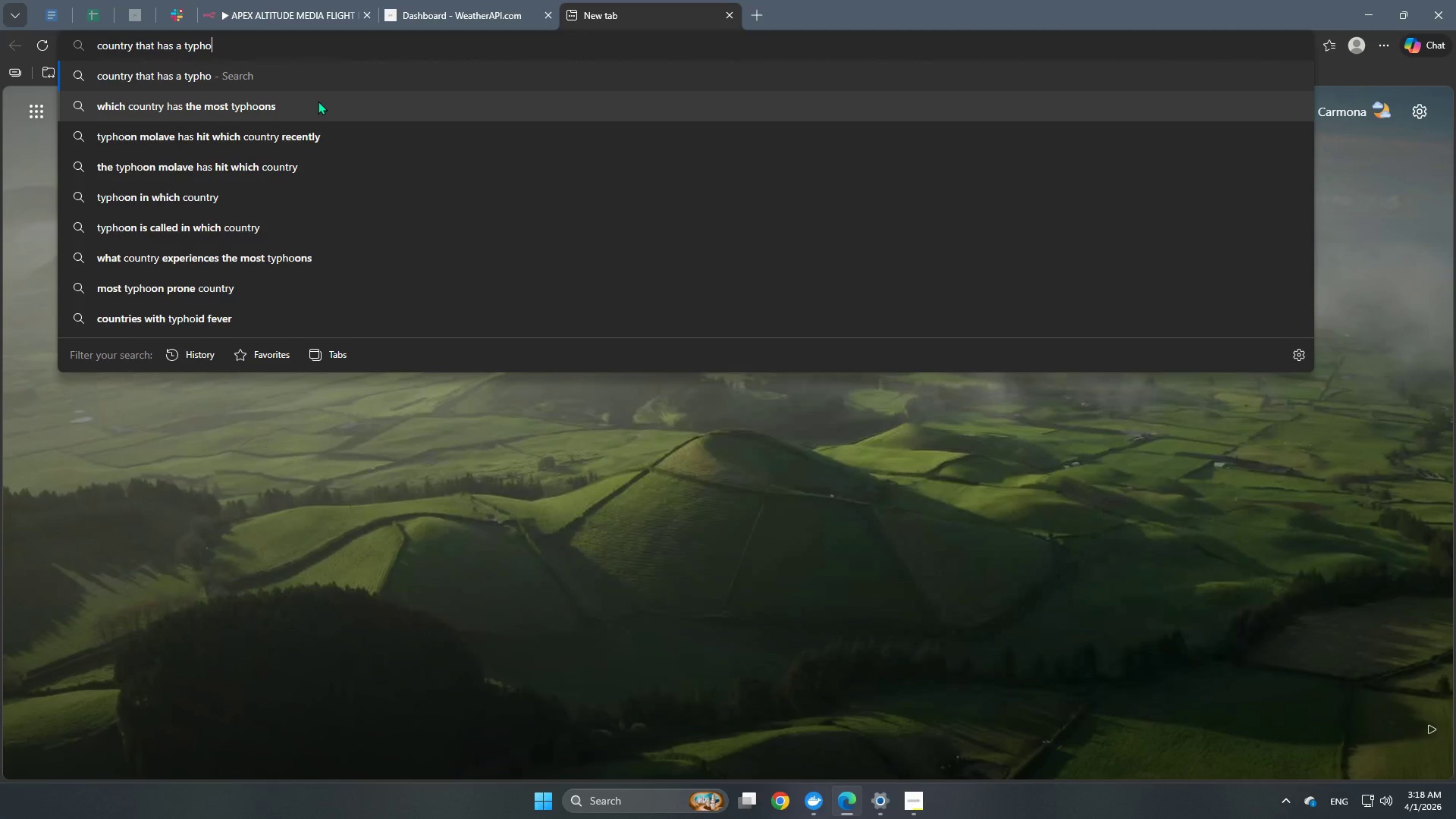 
type(on today)
 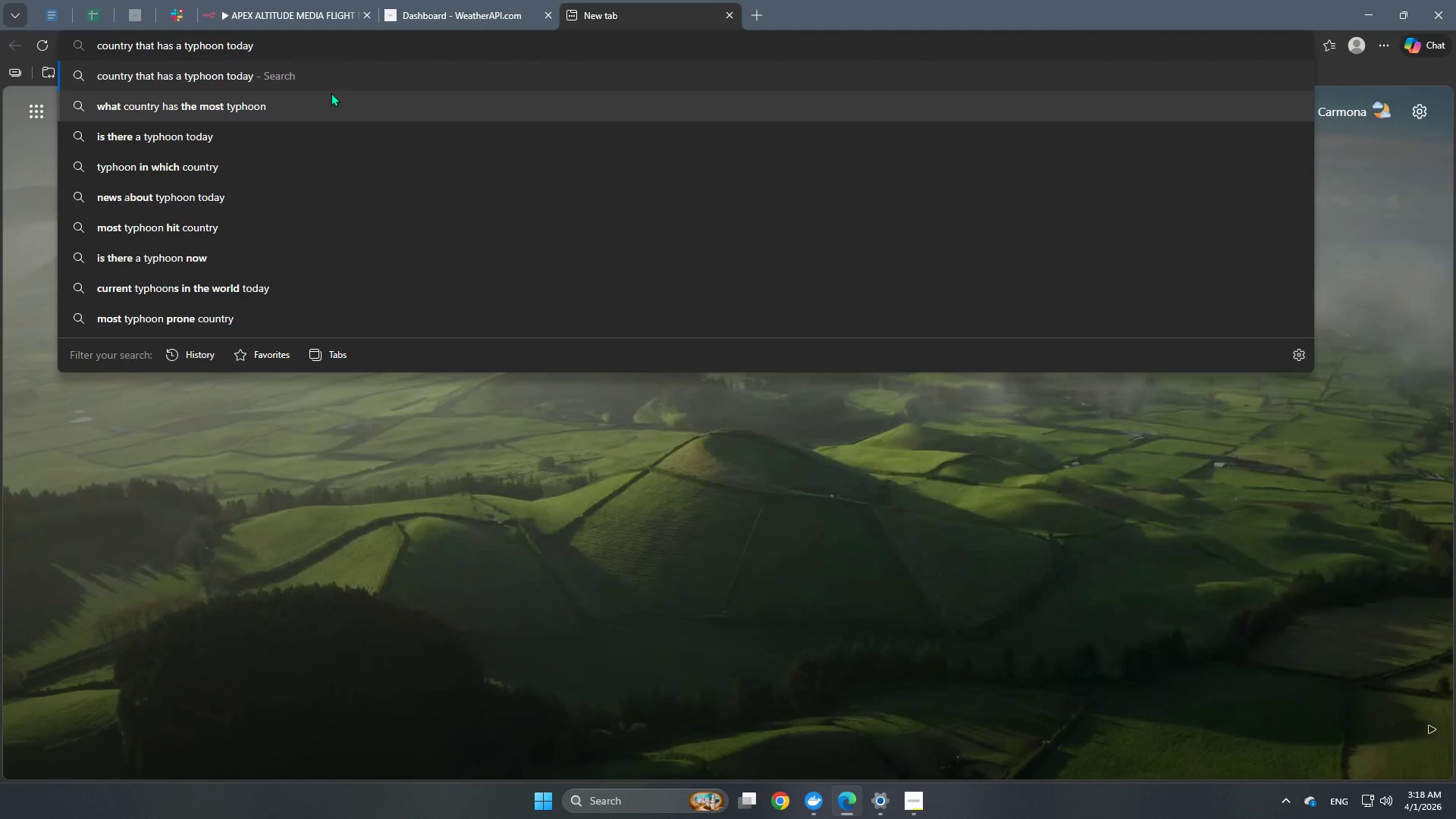 
key(Enter)
 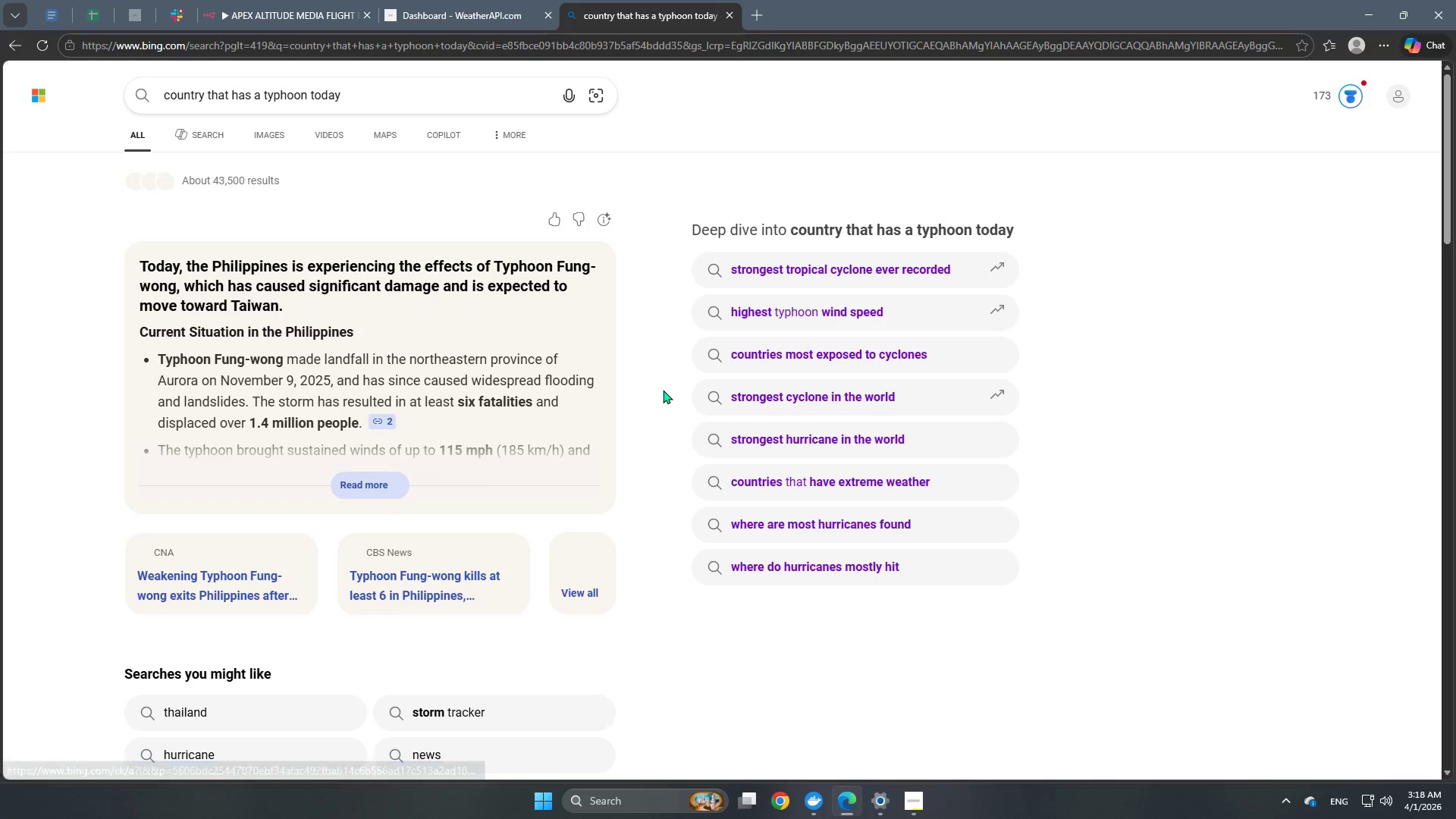 
wait(7.89)
 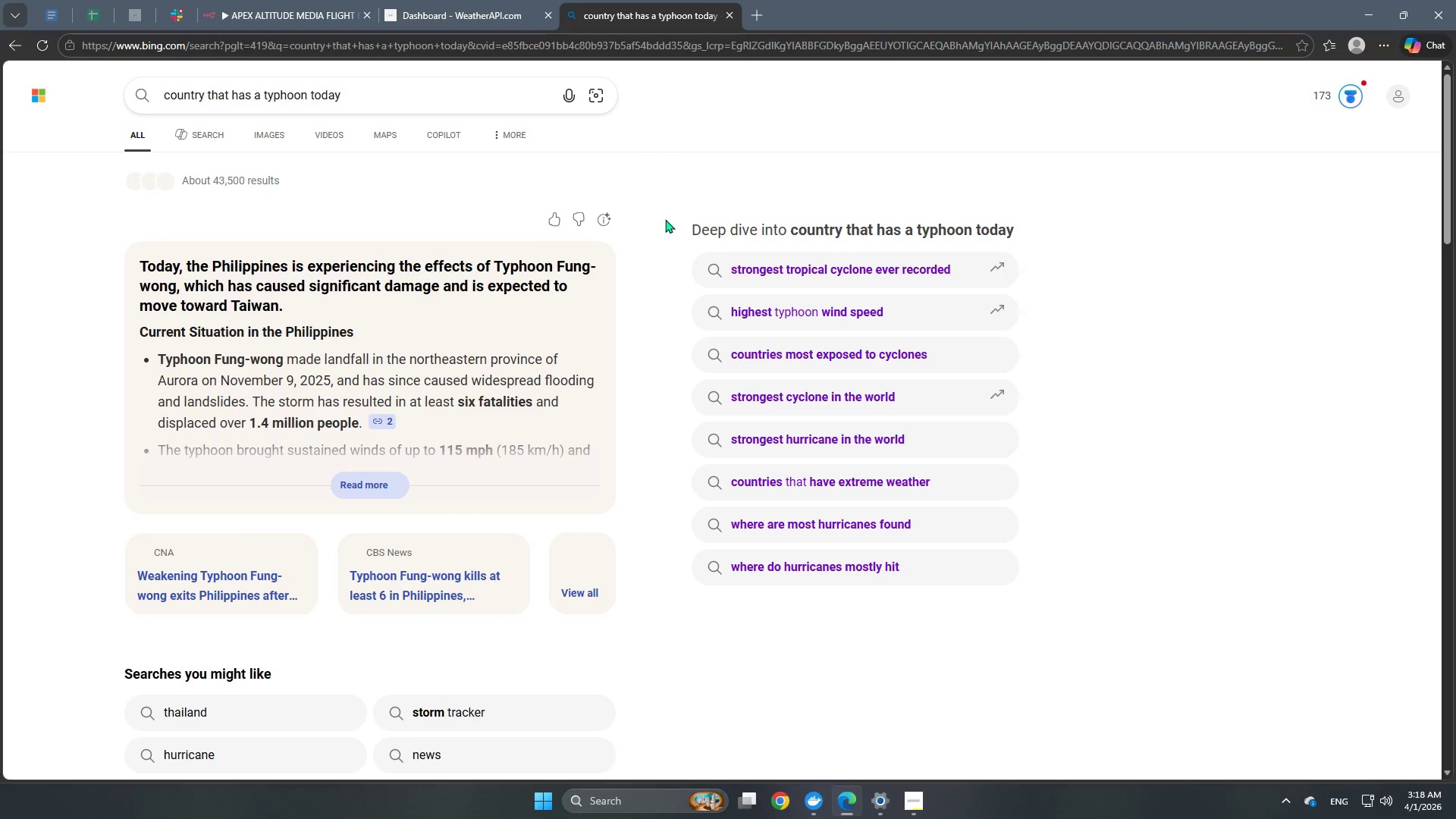 
scroll: coordinate [387, 379], scroll_direction: down, amount: 20.0
 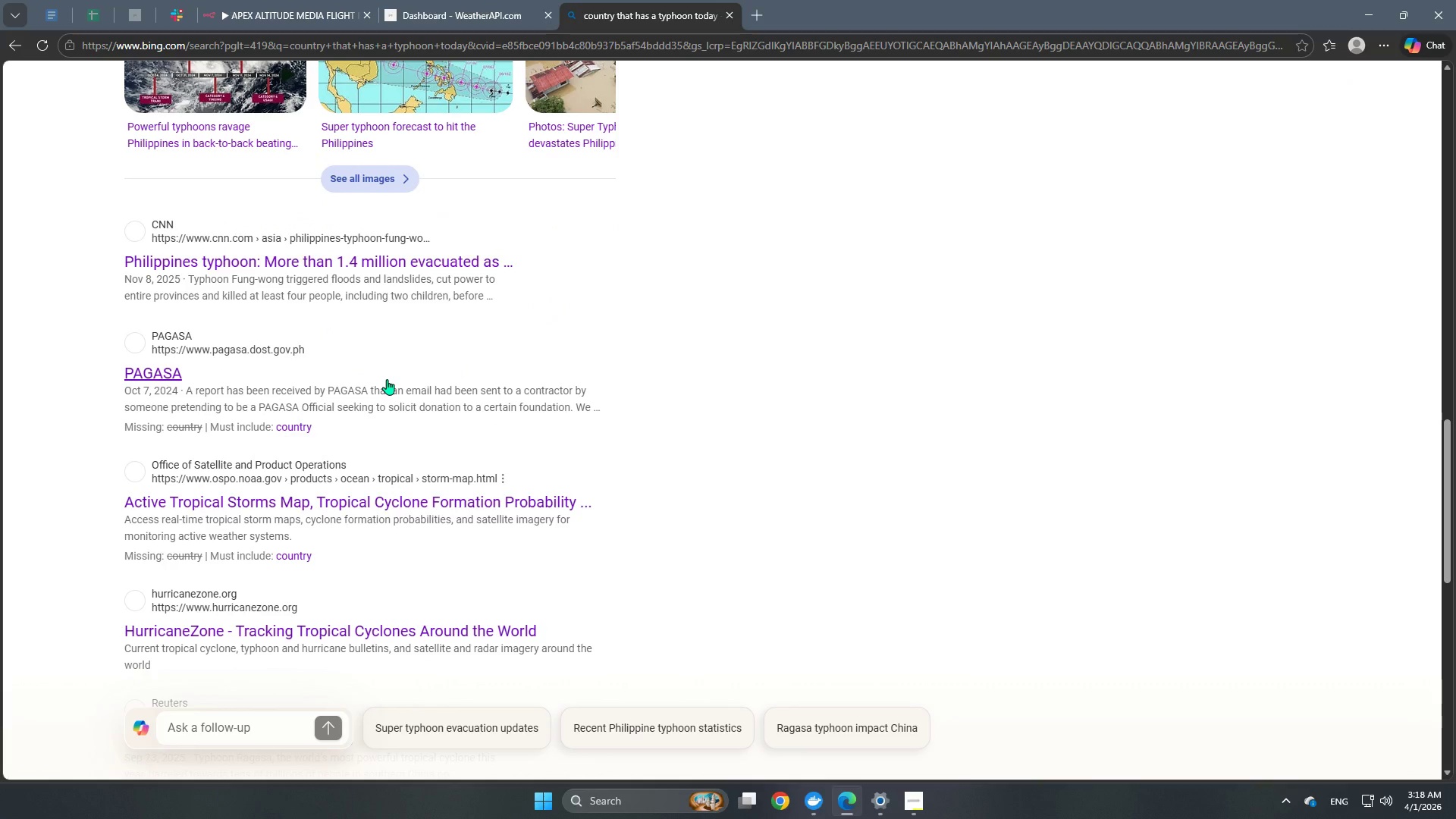 
scroll: coordinate [372, 402], scroll_direction: up, amount: 15.0
 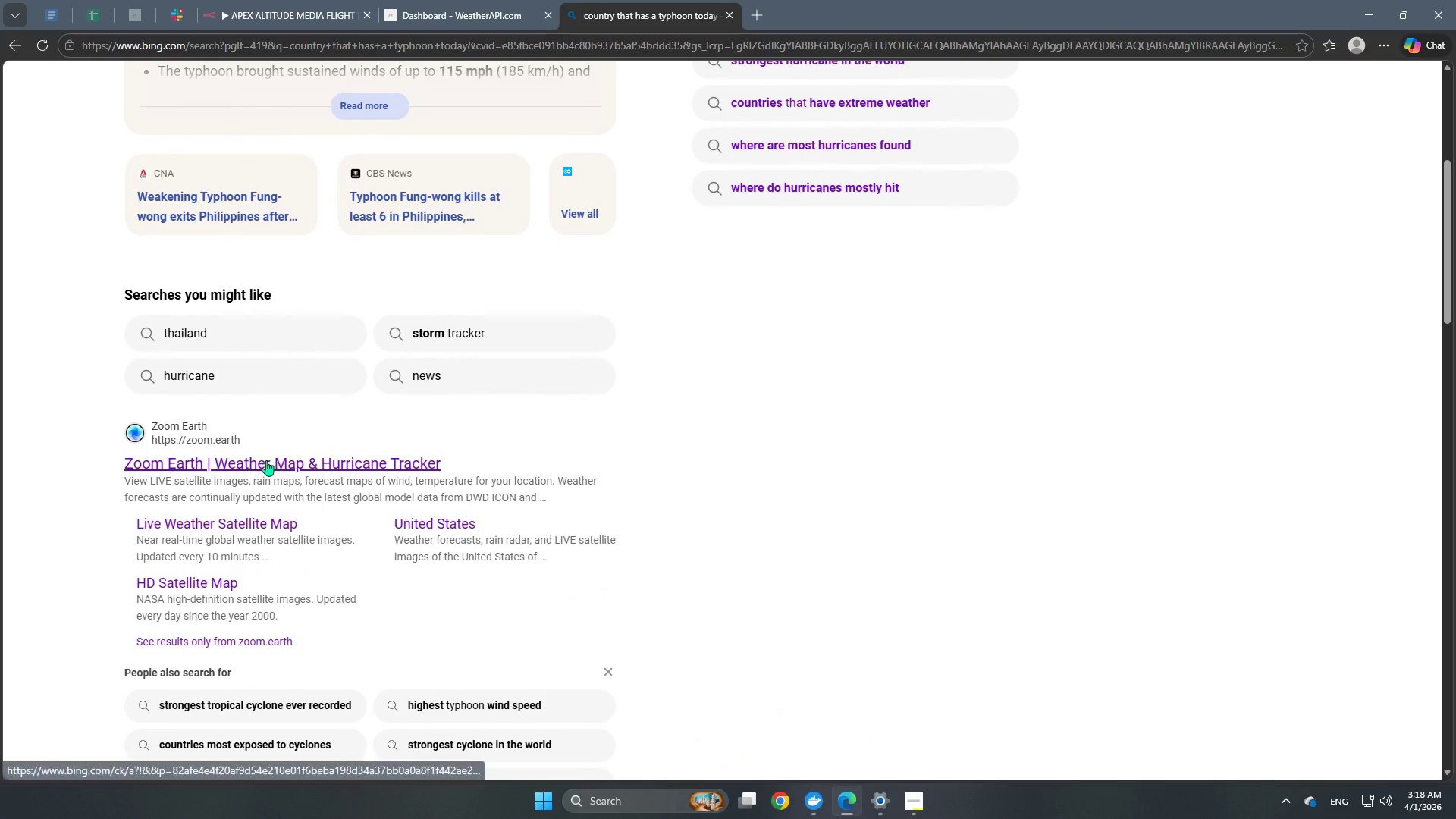 
left_click([263, 466])
 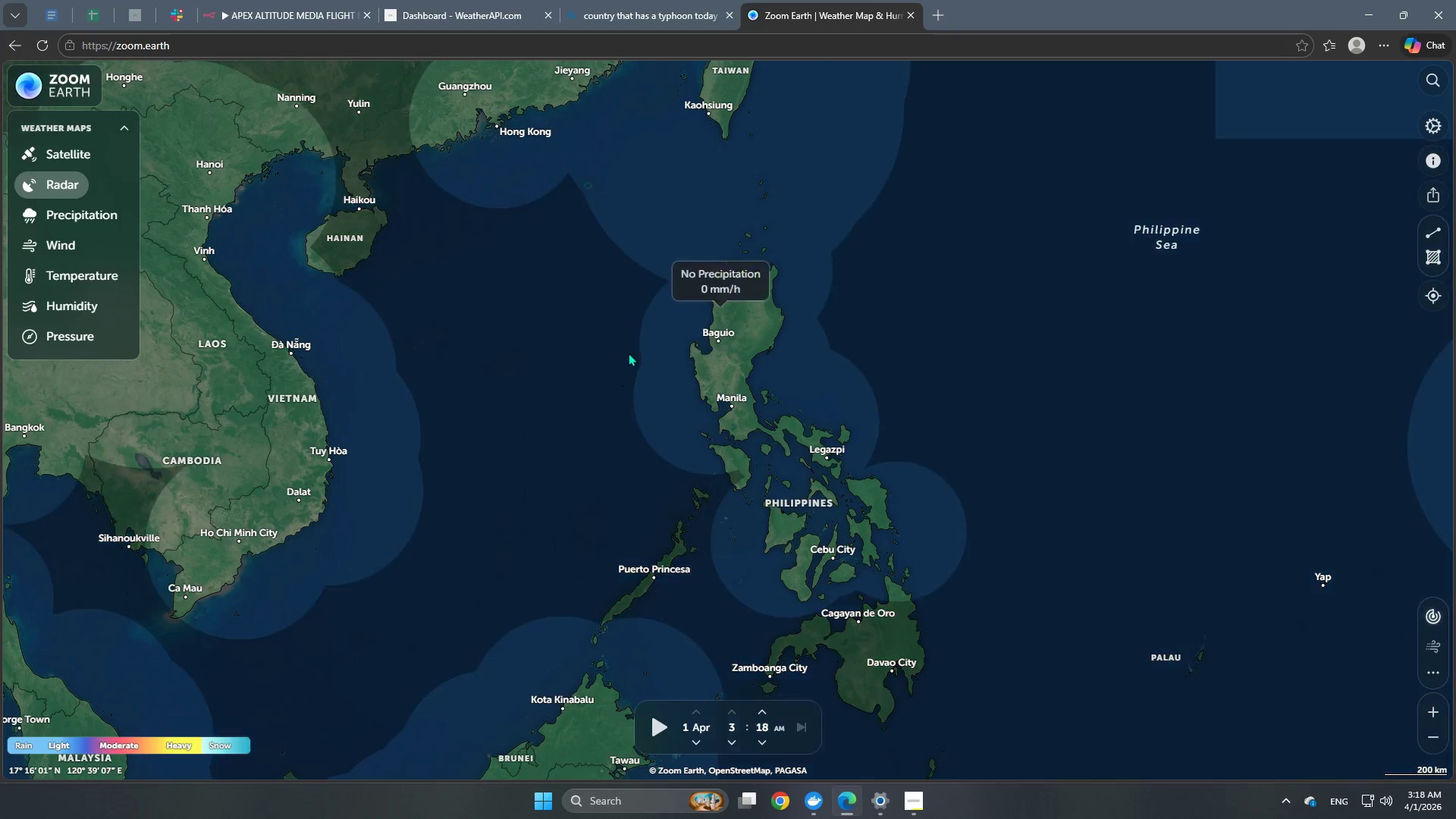 
scroll: coordinate [682, 380], scroll_direction: up, amount: 3.0
 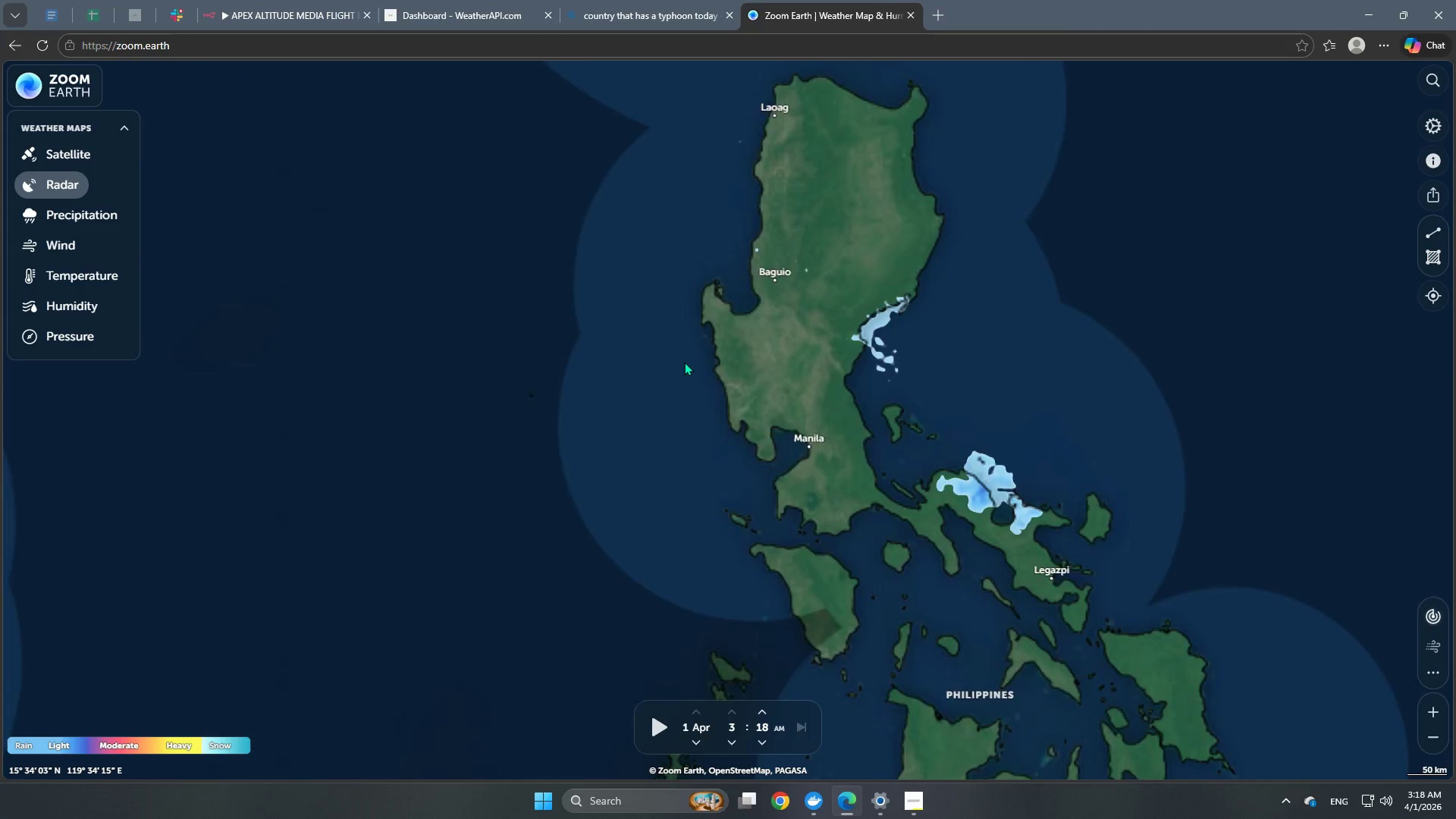 
scroll: coordinate [684, 362], scroll_direction: down, amount: 6.0
 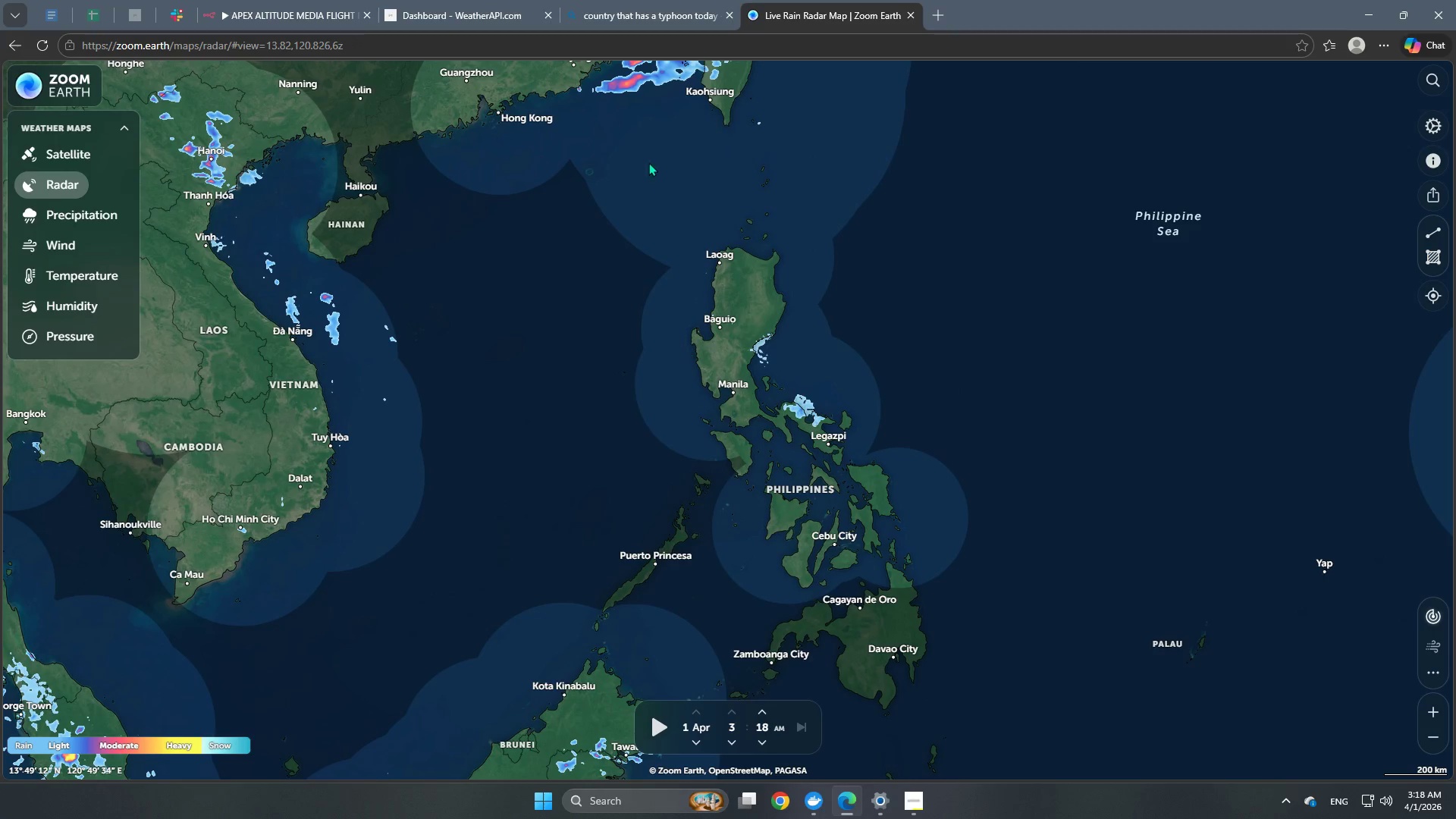 
left_click_drag(start_coordinate=[618, 197], to_coordinate=[602, 406])
 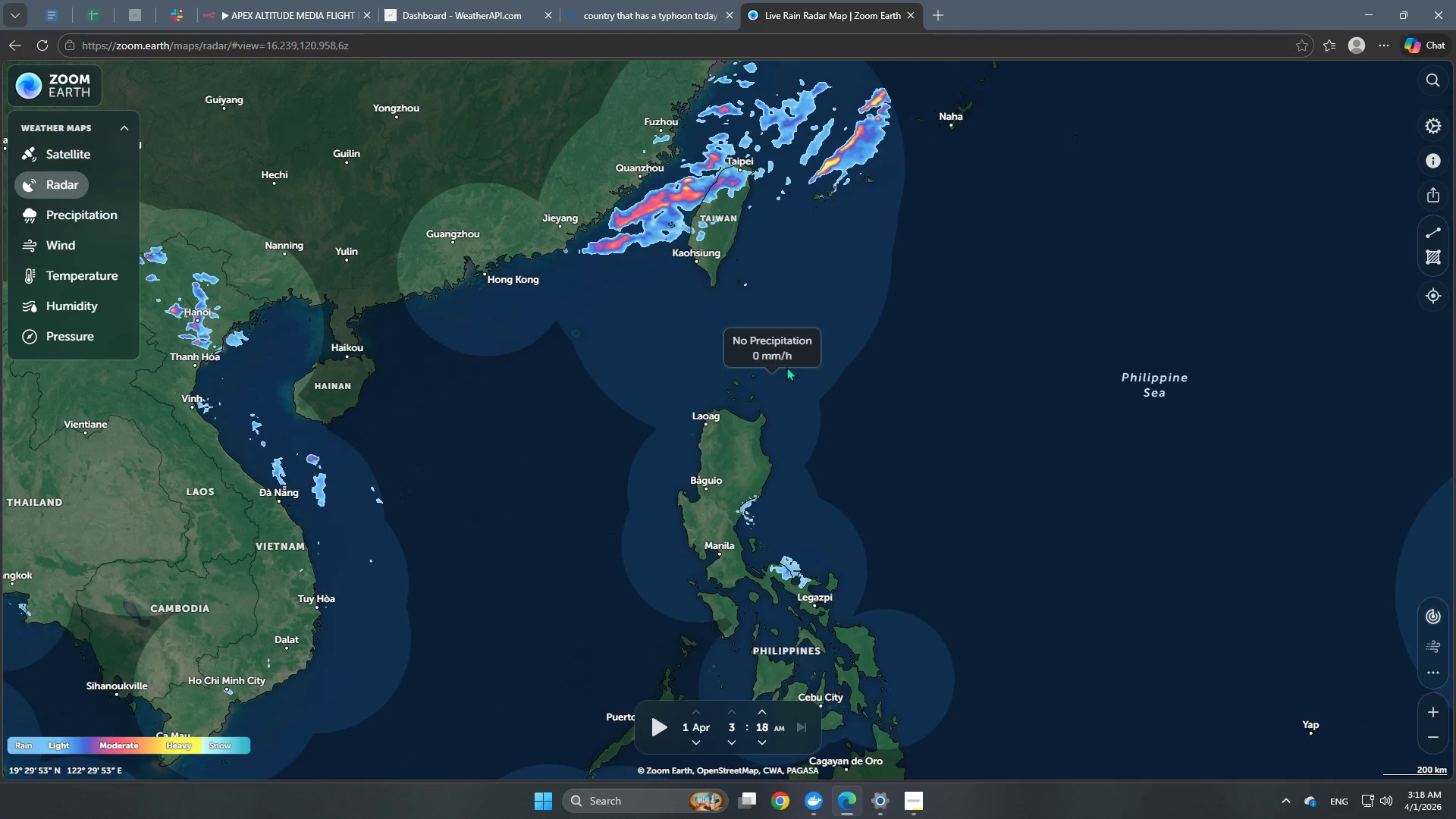 
left_click_drag(start_coordinate=[864, 267], to_coordinate=[742, 457])
 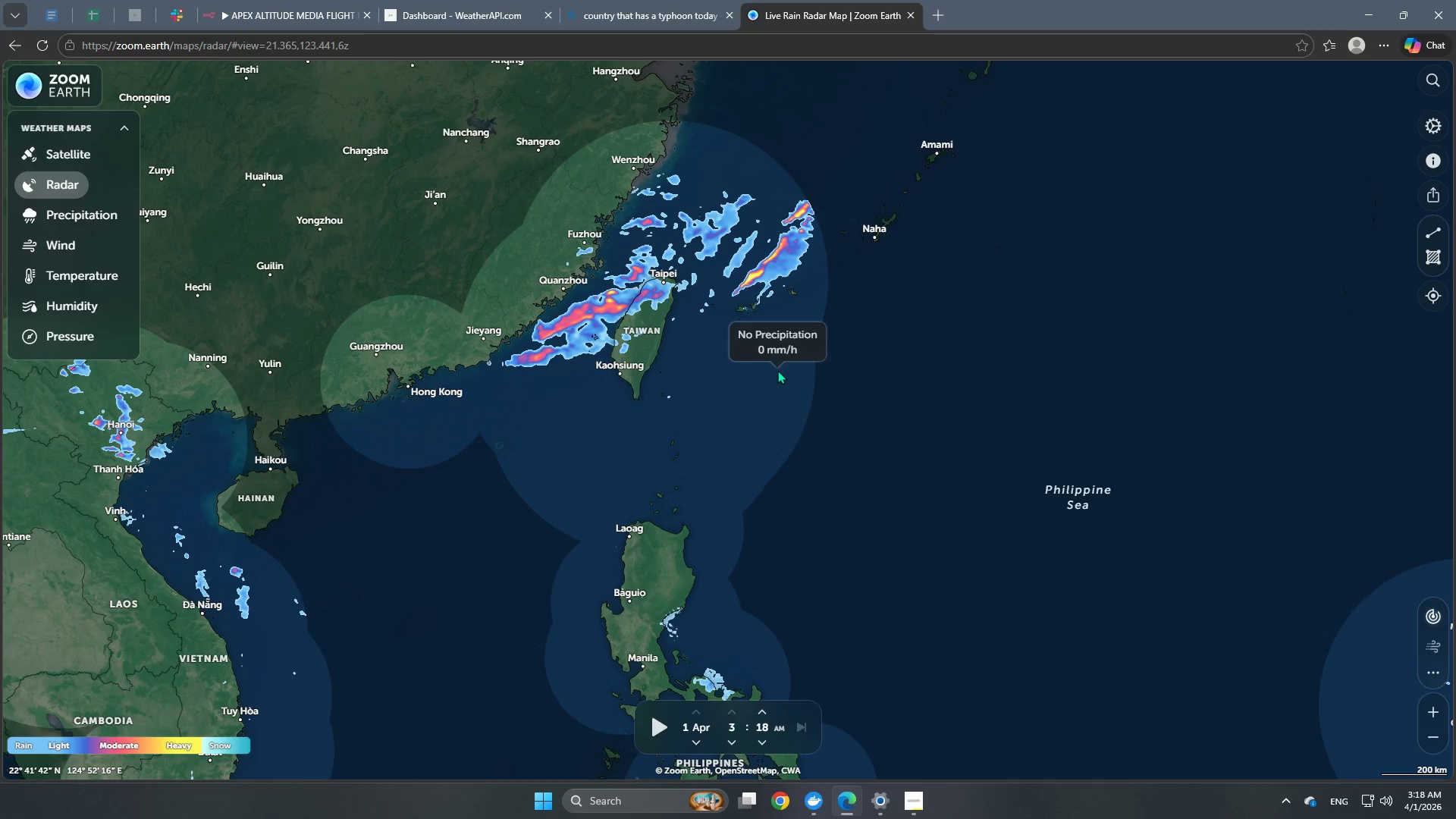 
scroll: coordinate [777, 370], scroll_direction: up, amount: 6.0
 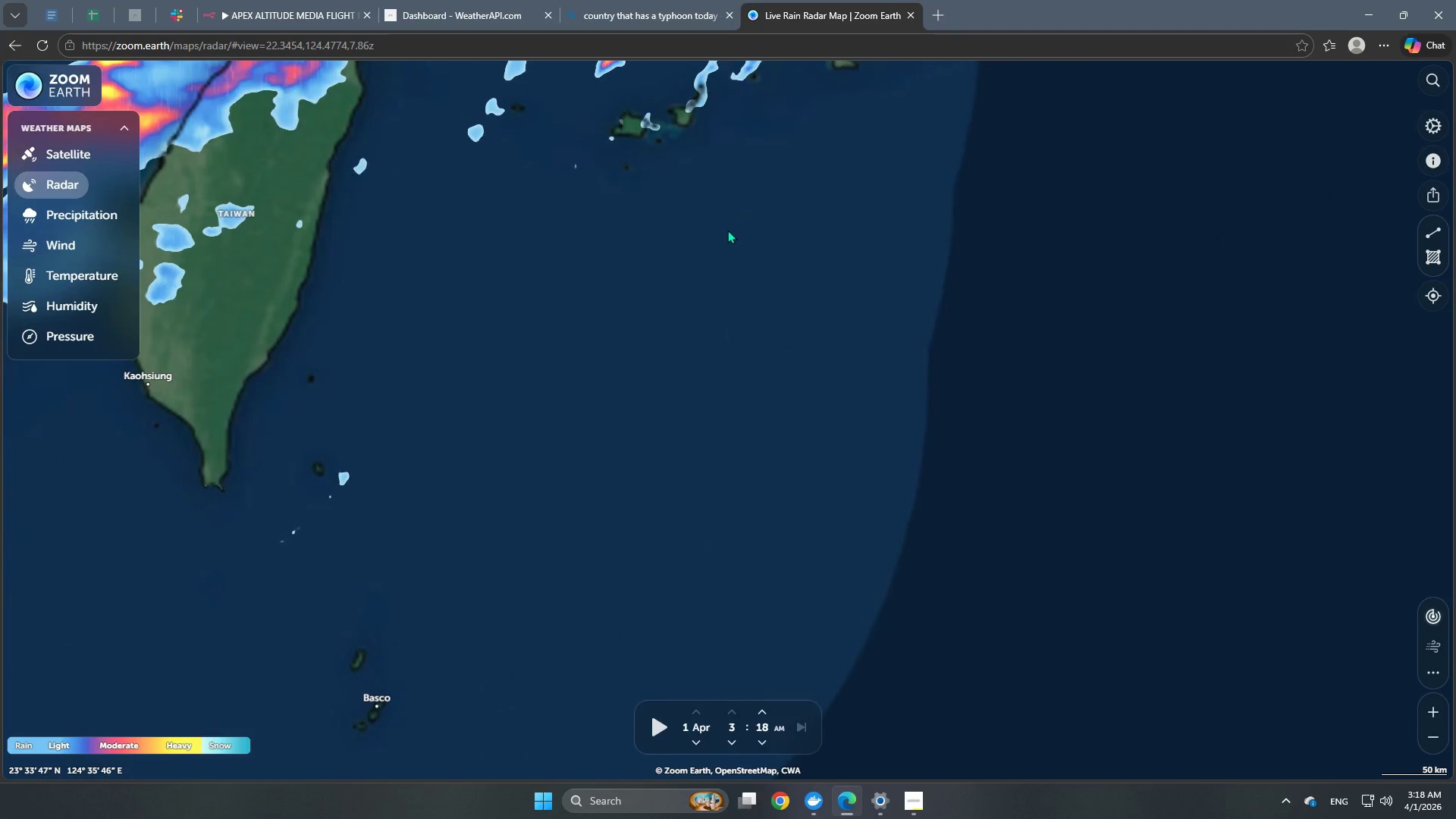 
left_click_drag(start_coordinate=[724, 228], to_coordinate=[699, 533])
 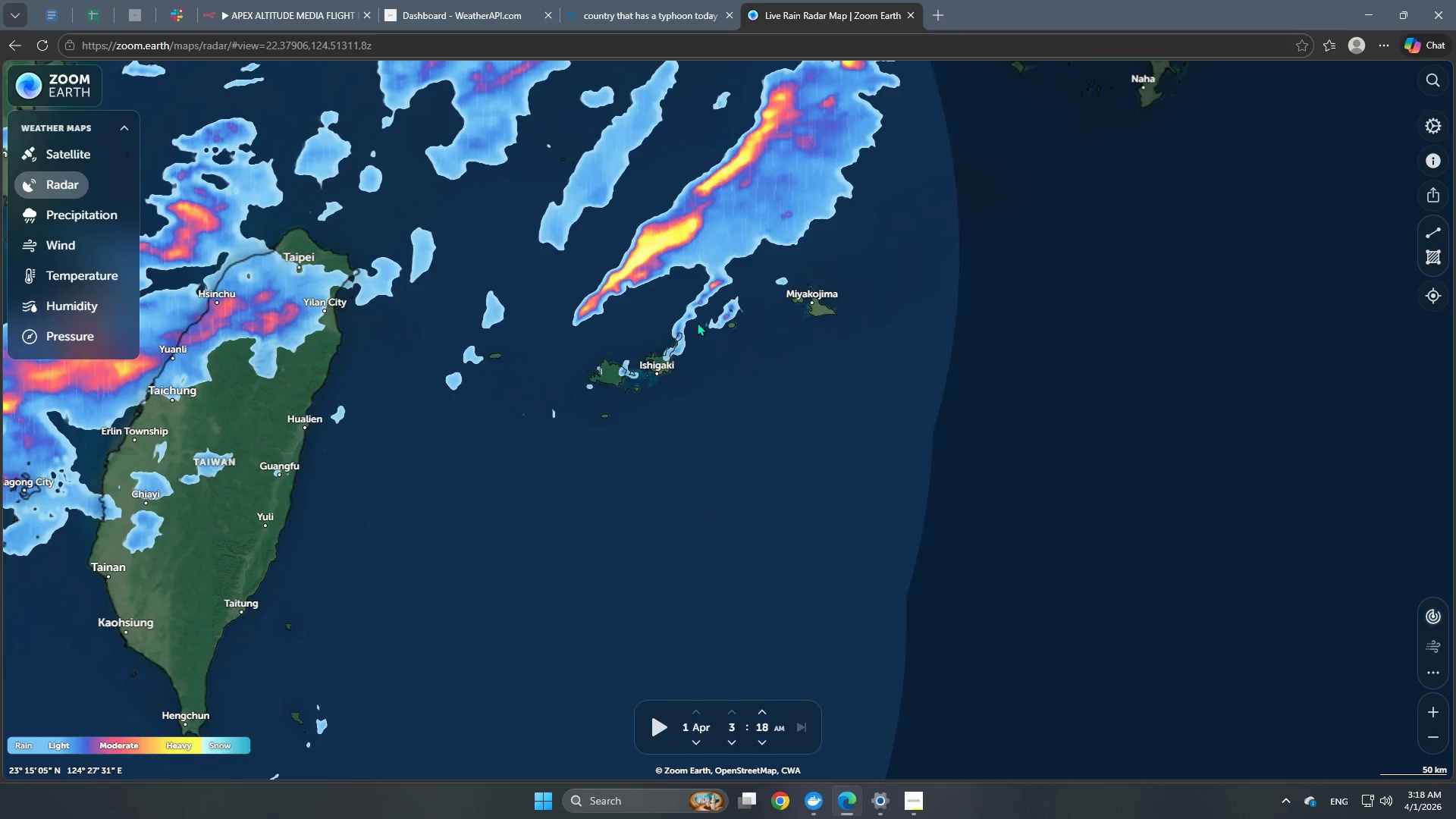 
scroll: coordinate [697, 322], scroll_direction: up, amount: 3.0
 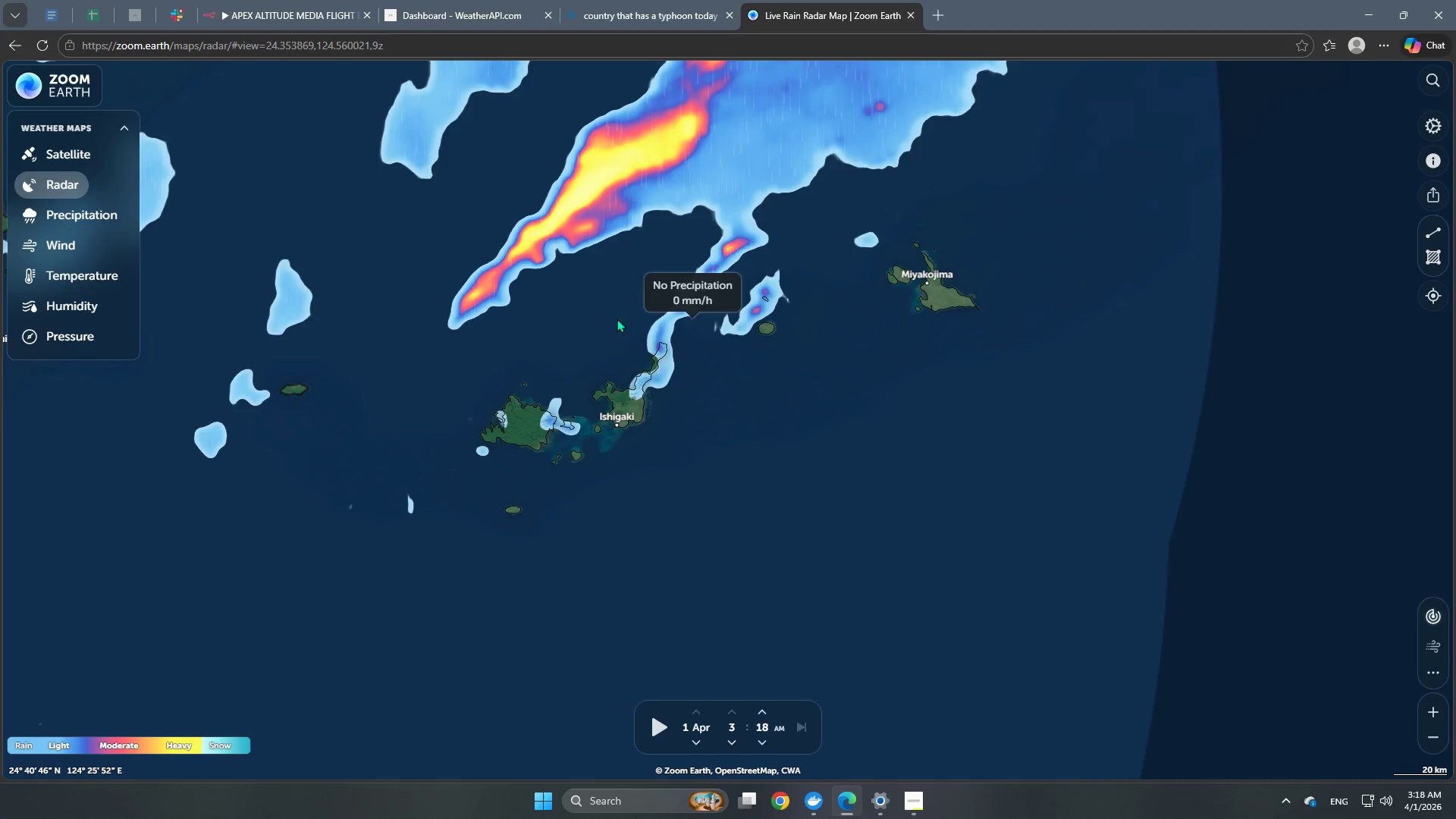 
left_click_drag(start_coordinate=[604, 311], to_coordinate=[601, 512])
 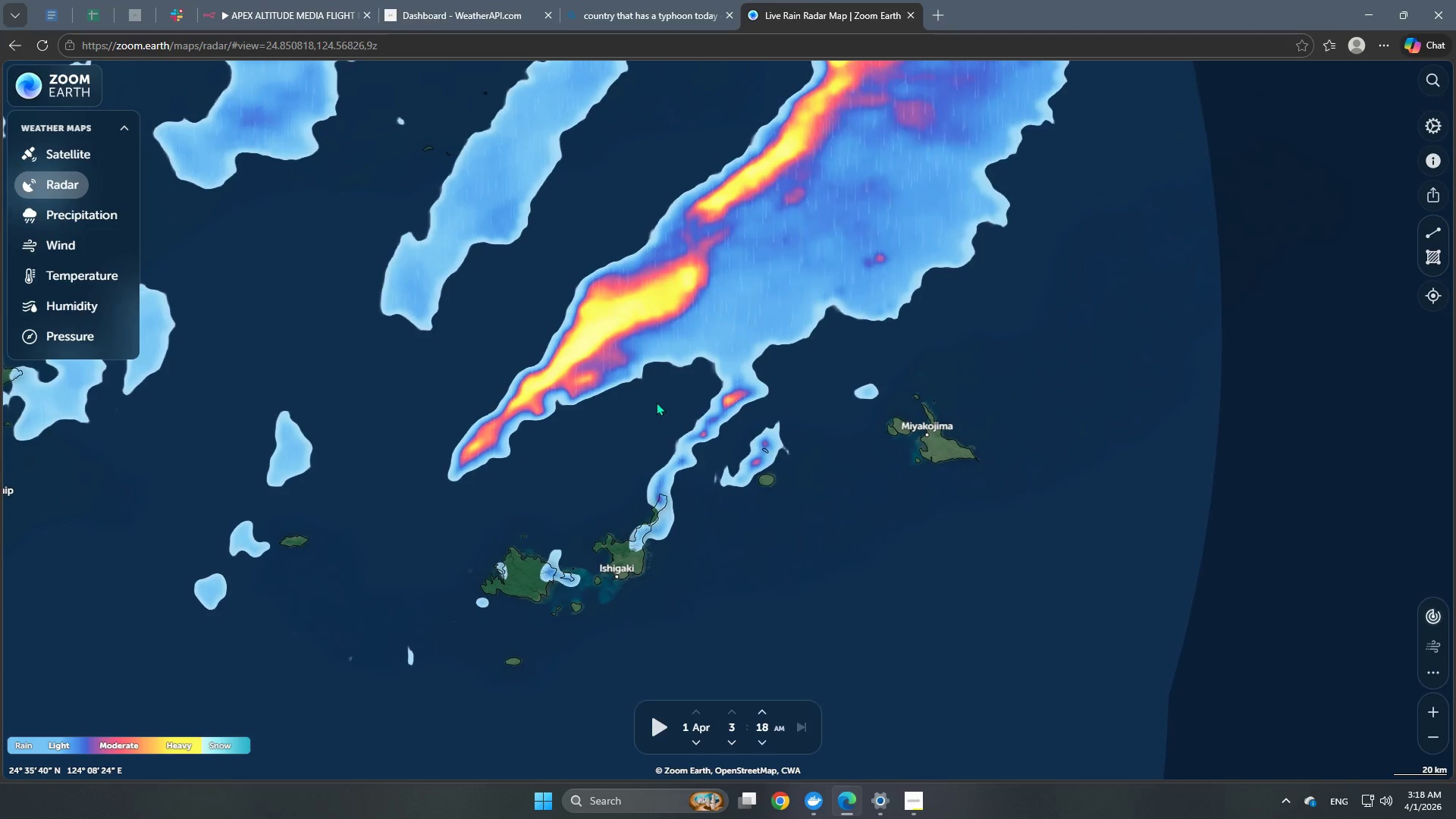 
scroll: coordinate [656, 402], scroll_direction: up, amount: 7.0
 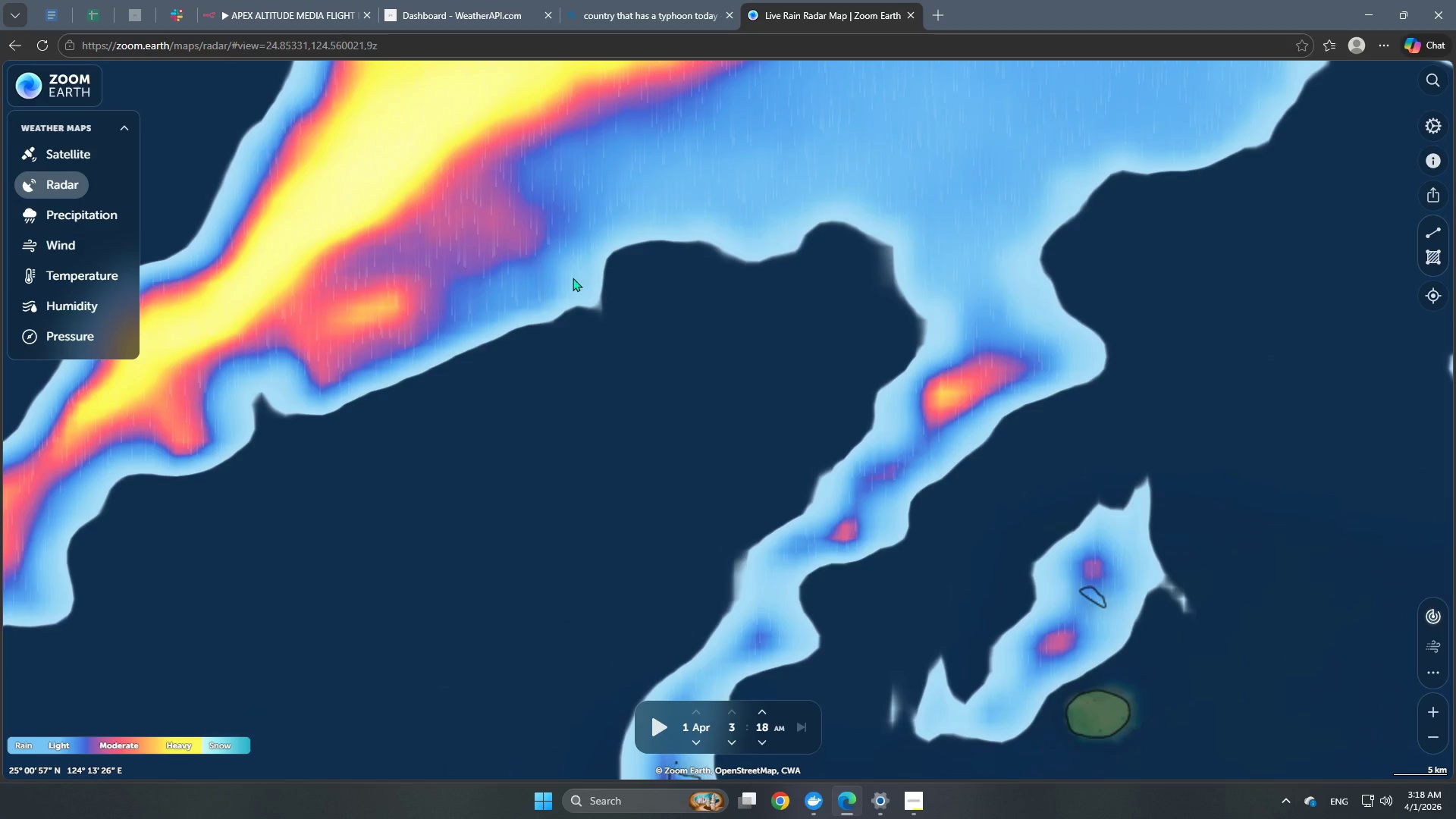 
left_click_drag(start_coordinate=[549, 218], to_coordinate=[679, 519])
 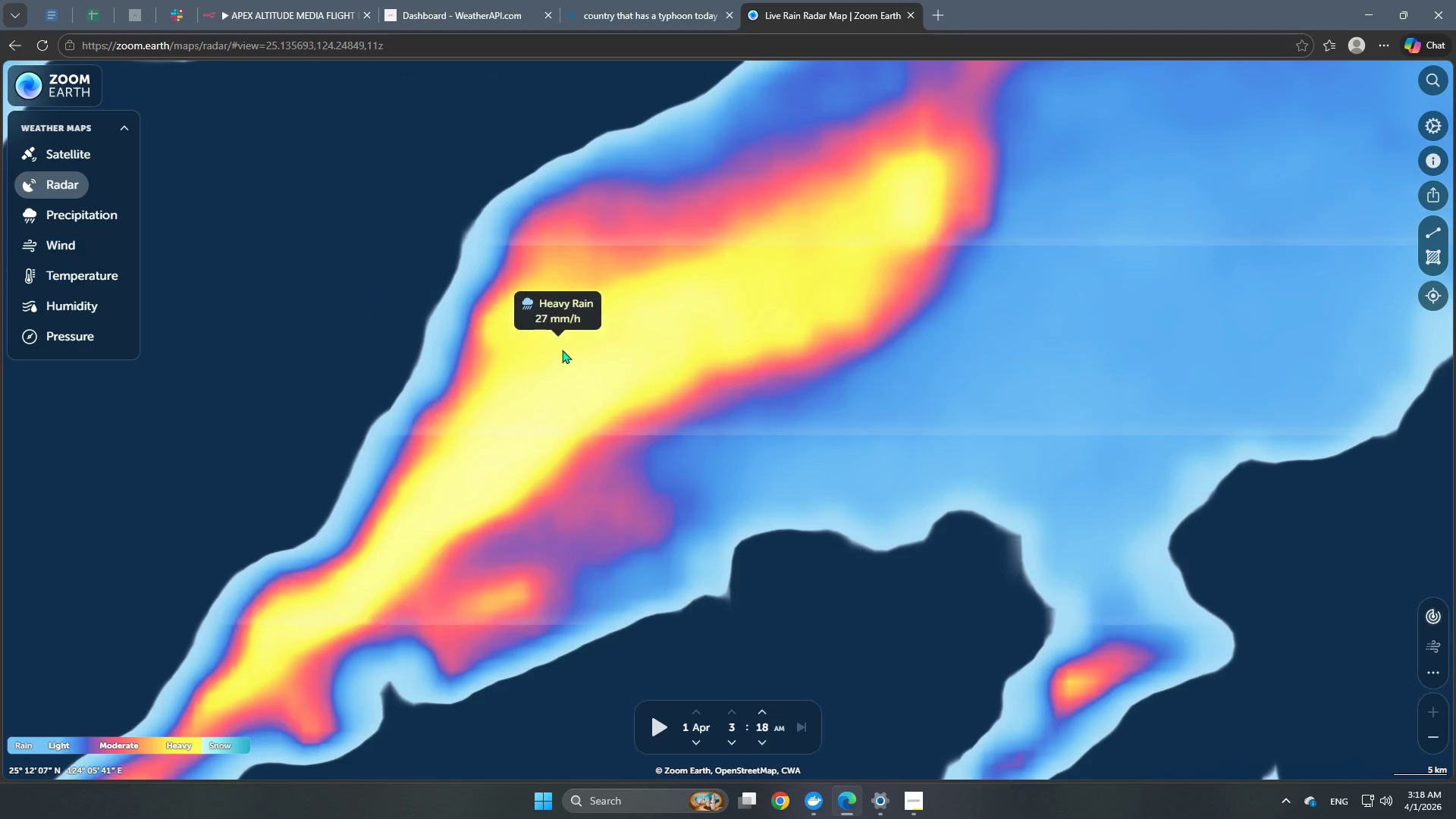 
left_click([563, 351])
 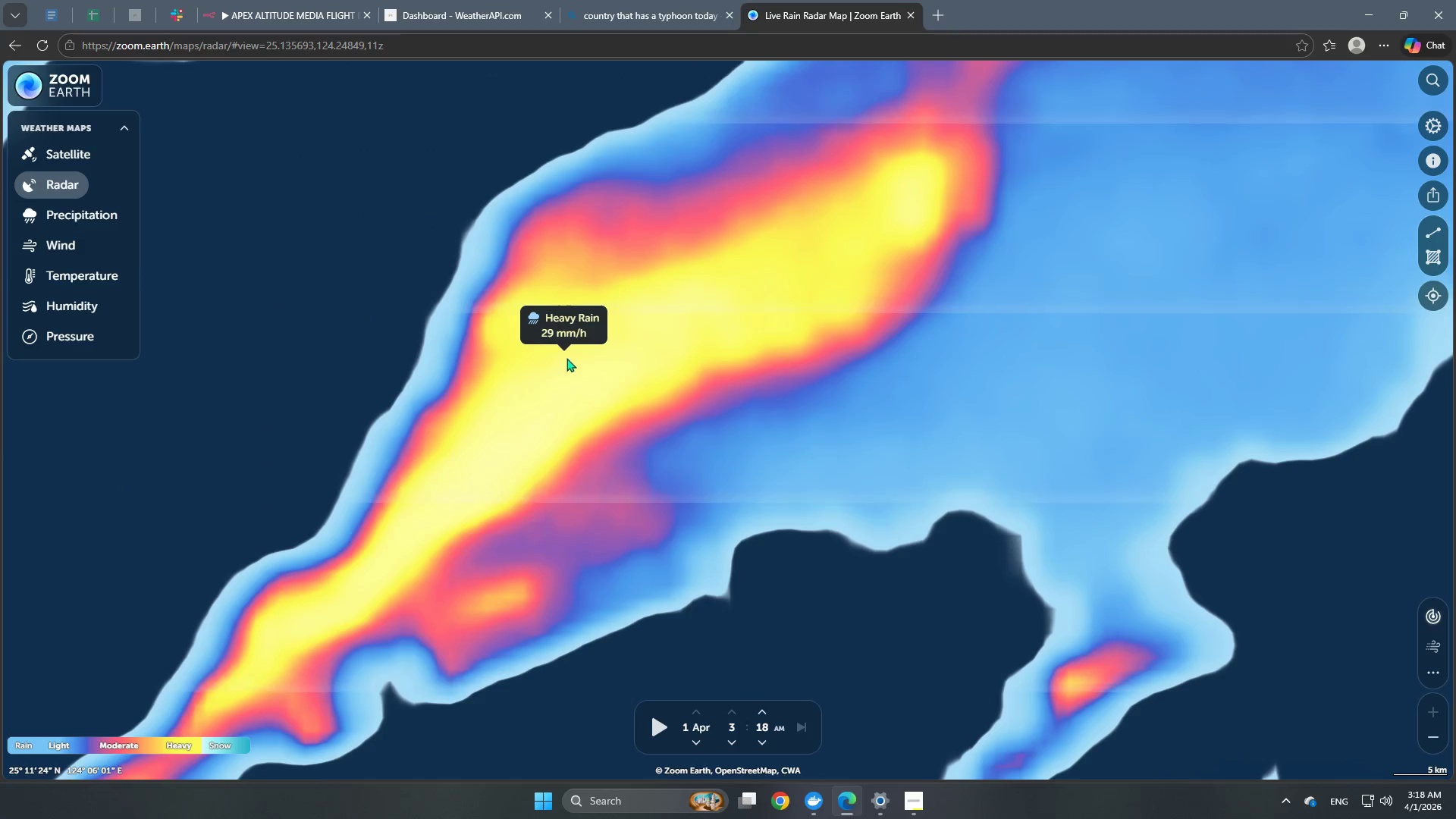 
left_click([567, 359])
 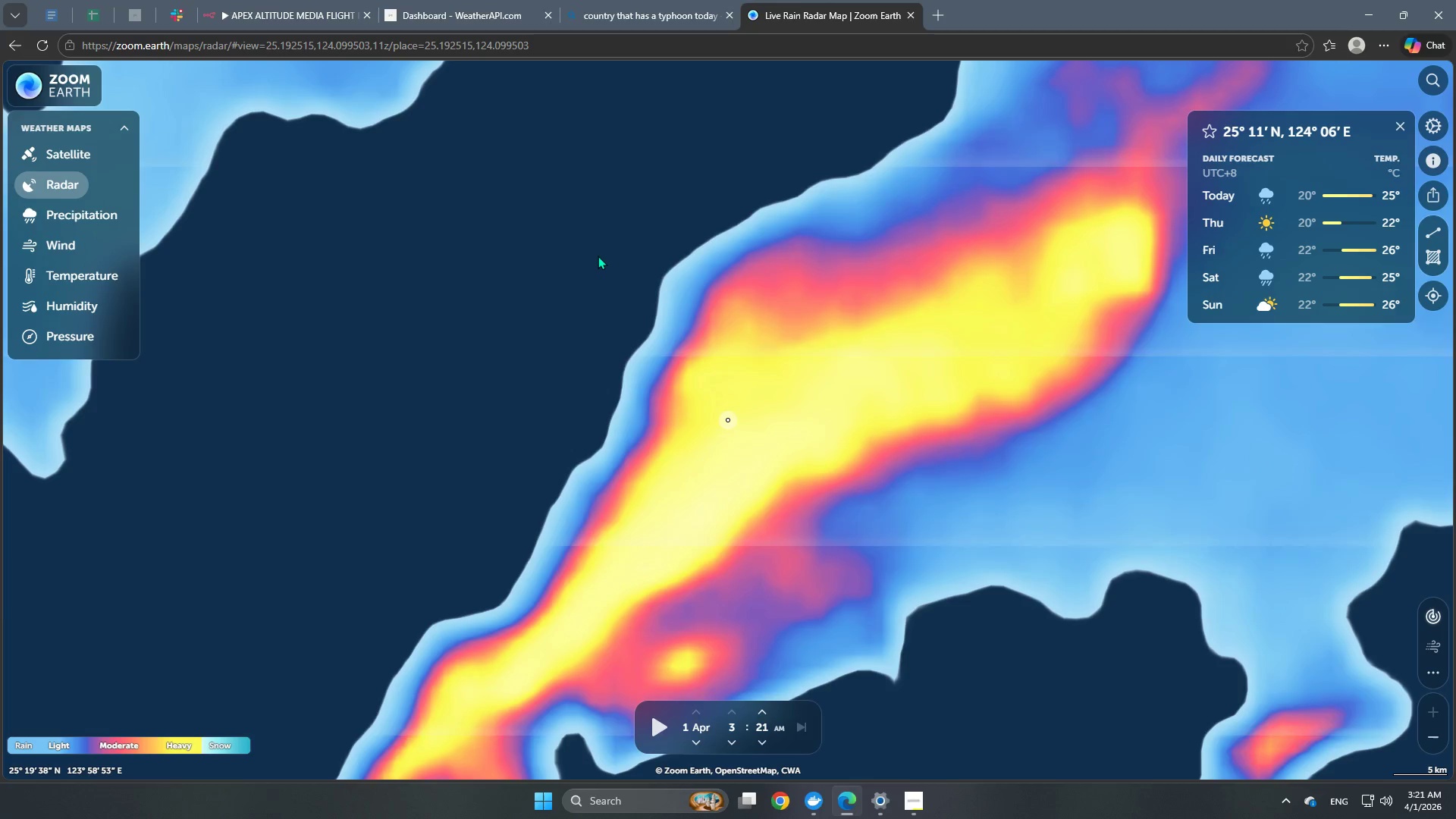 
wait(182.41)
 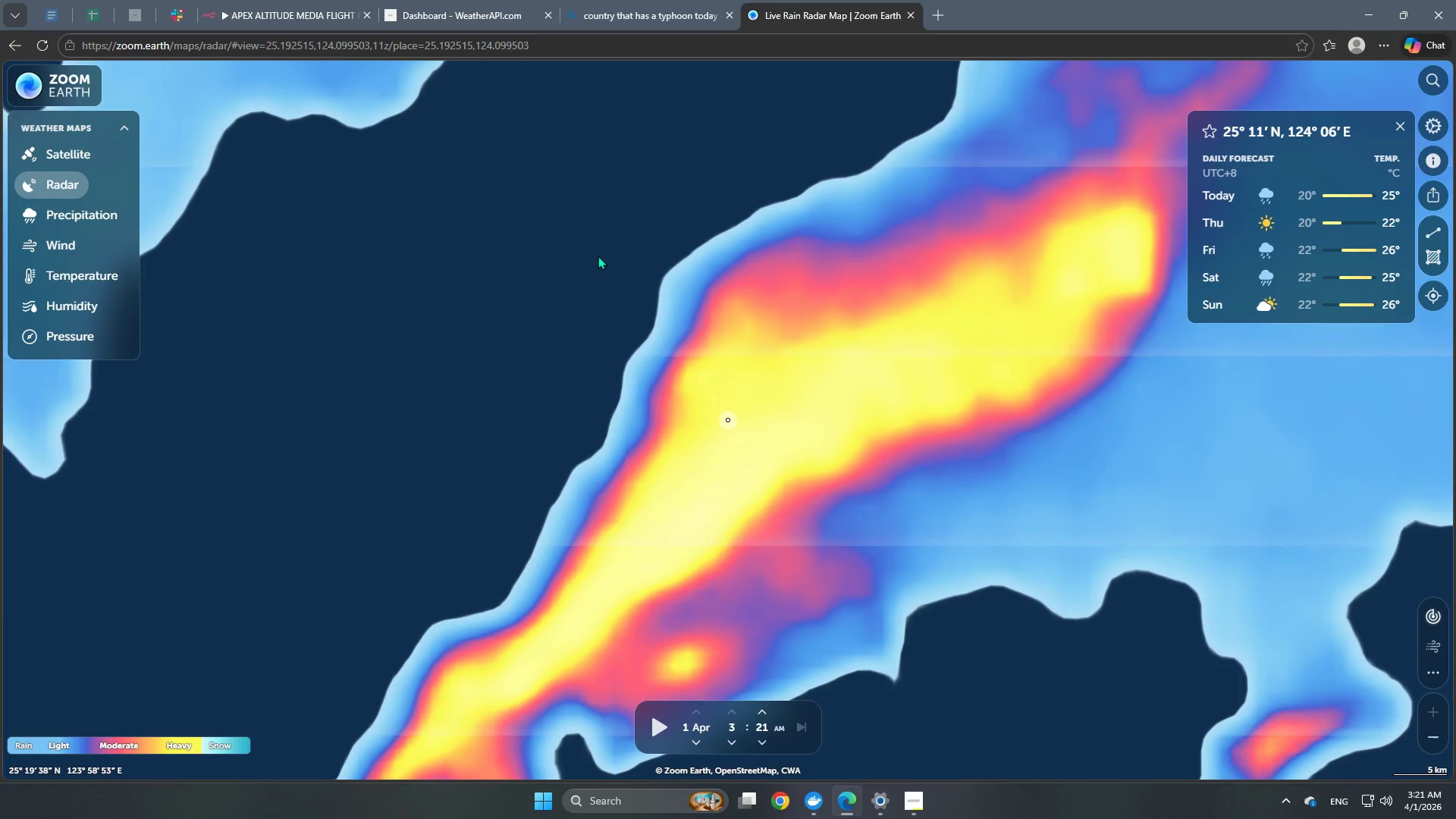 
left_click([301, 13])
 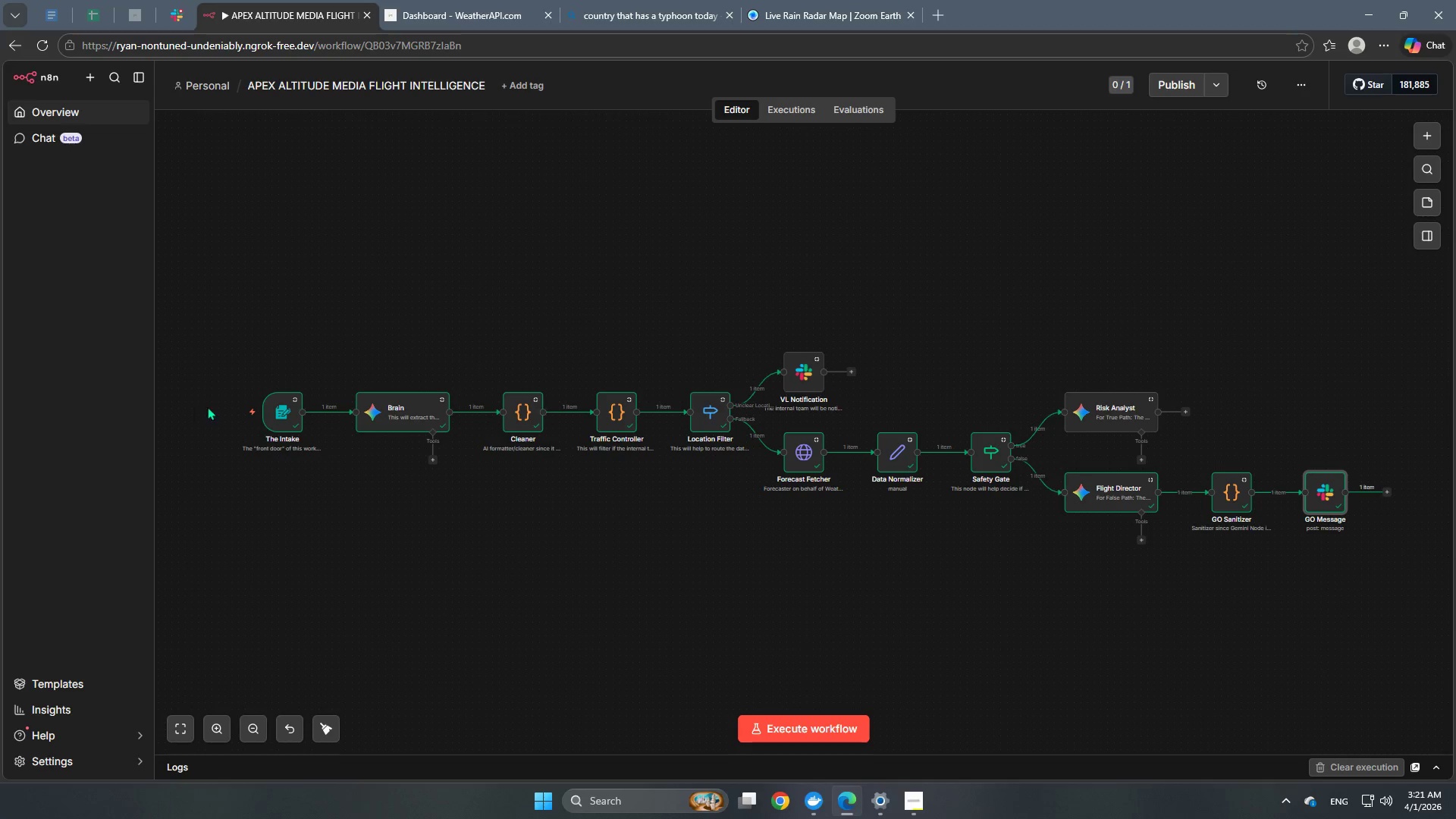 
left_click([231, 408])
 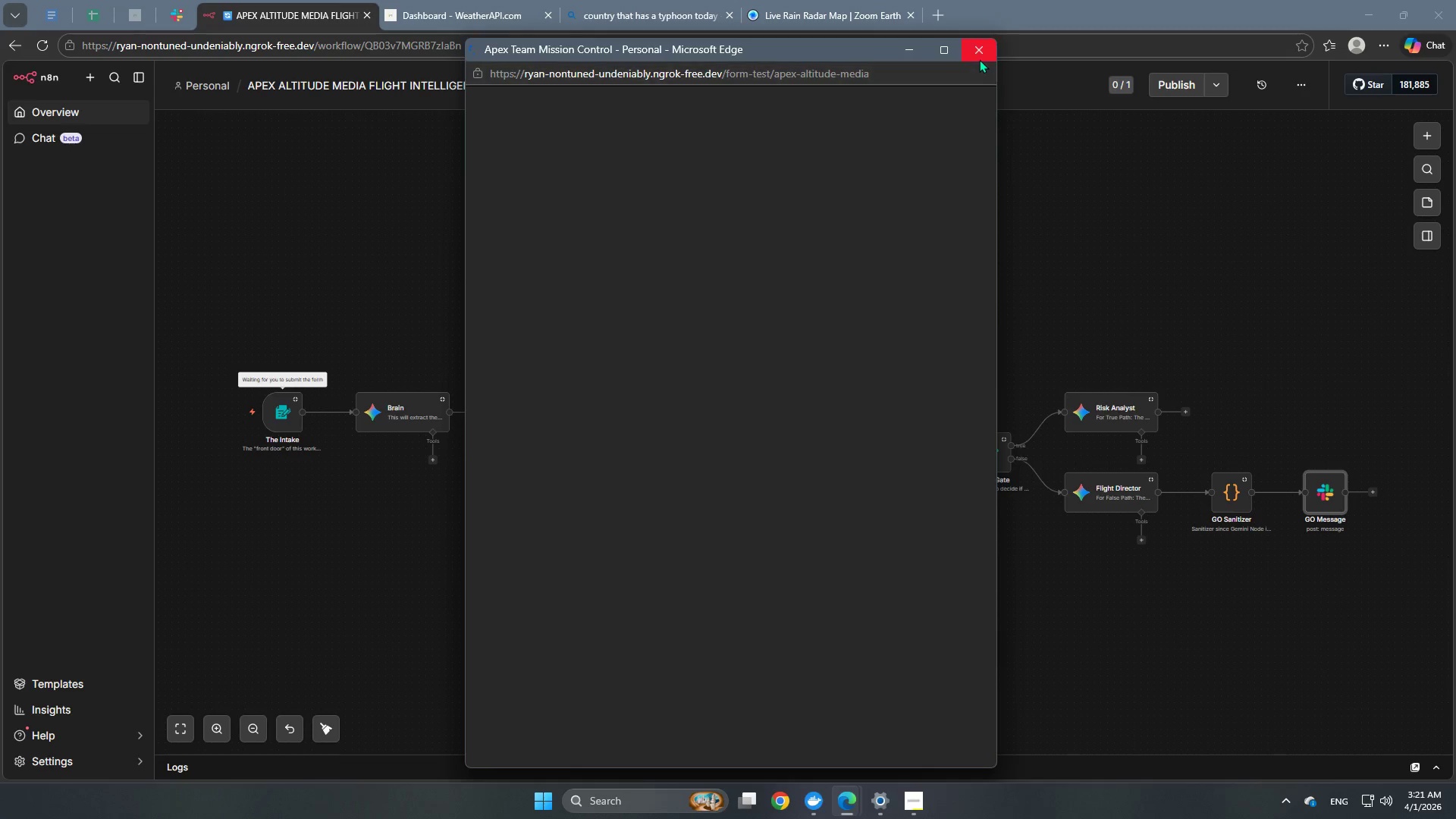 
wait(10.44)
 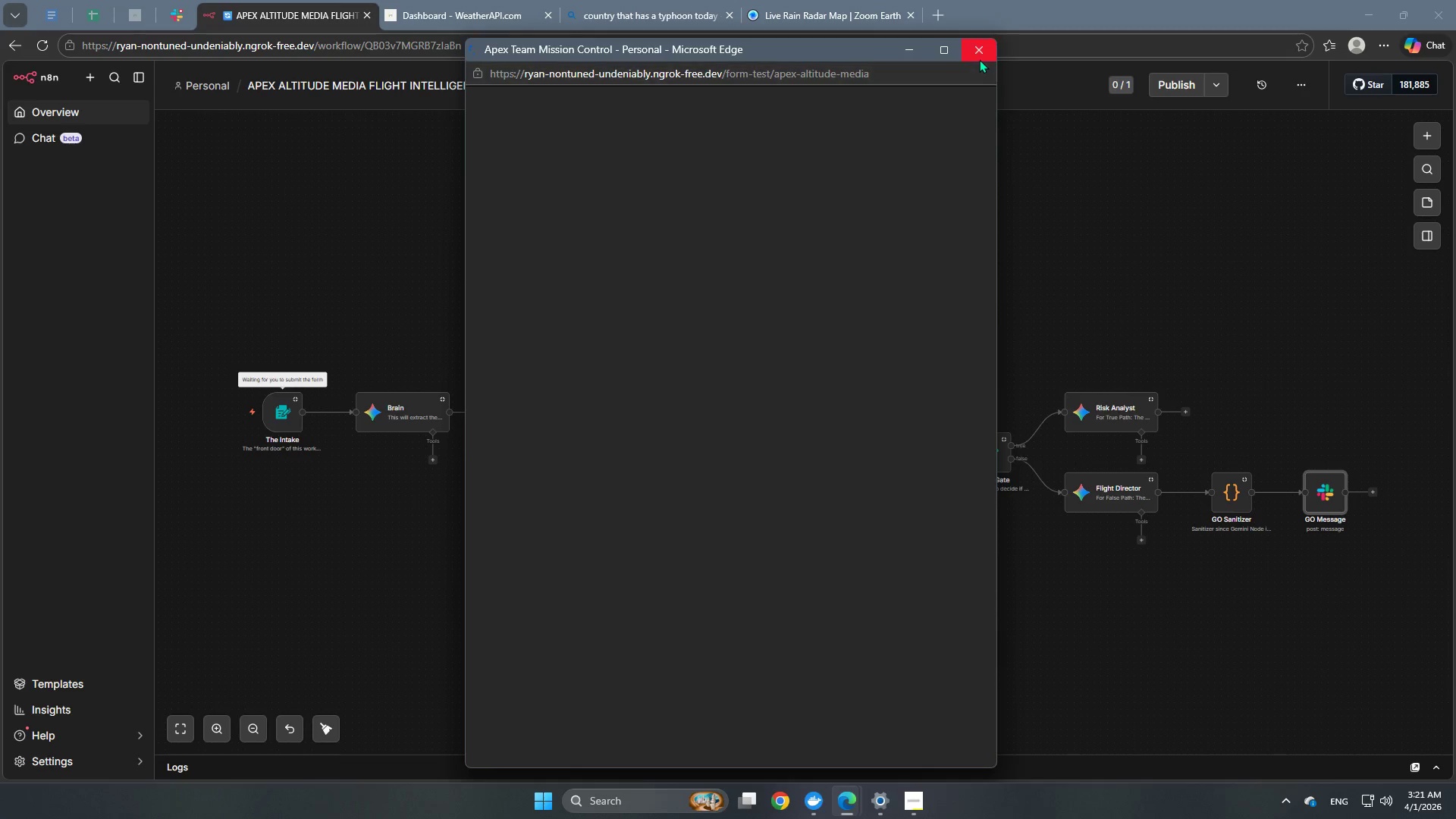 
left_click([680, 299])
 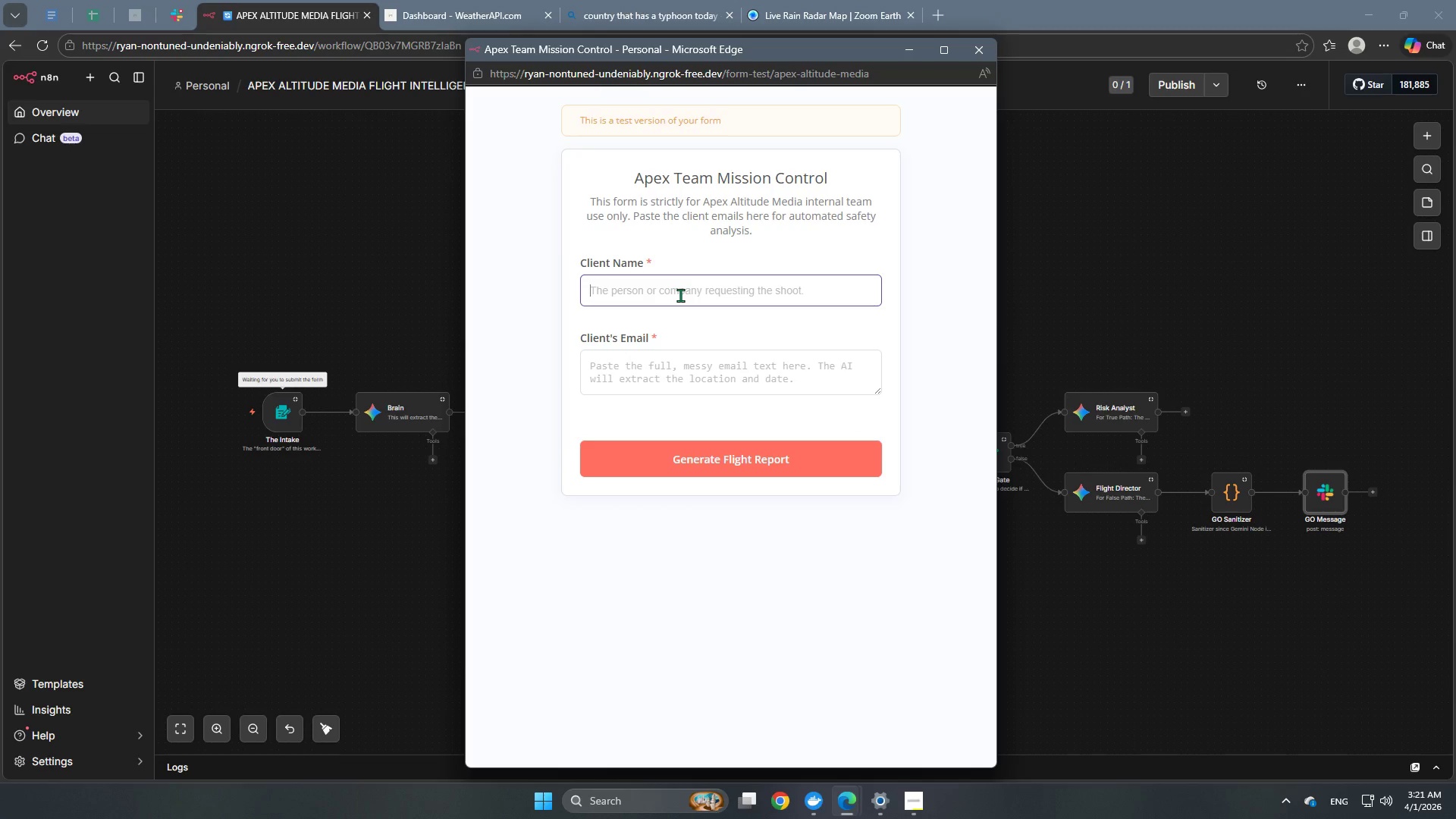 
type(Krystal Reyes)
 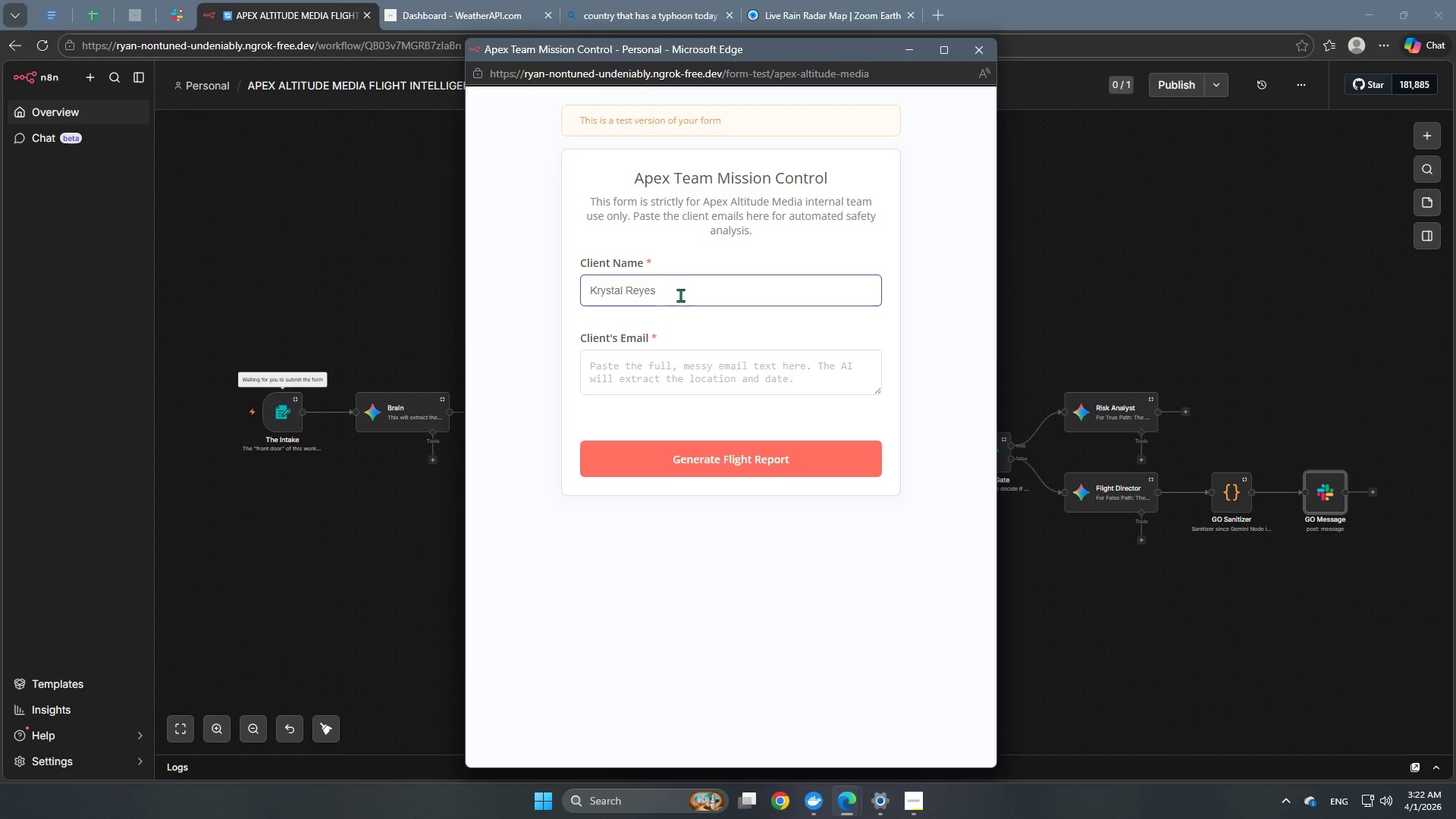 
left_click([698, 380])
 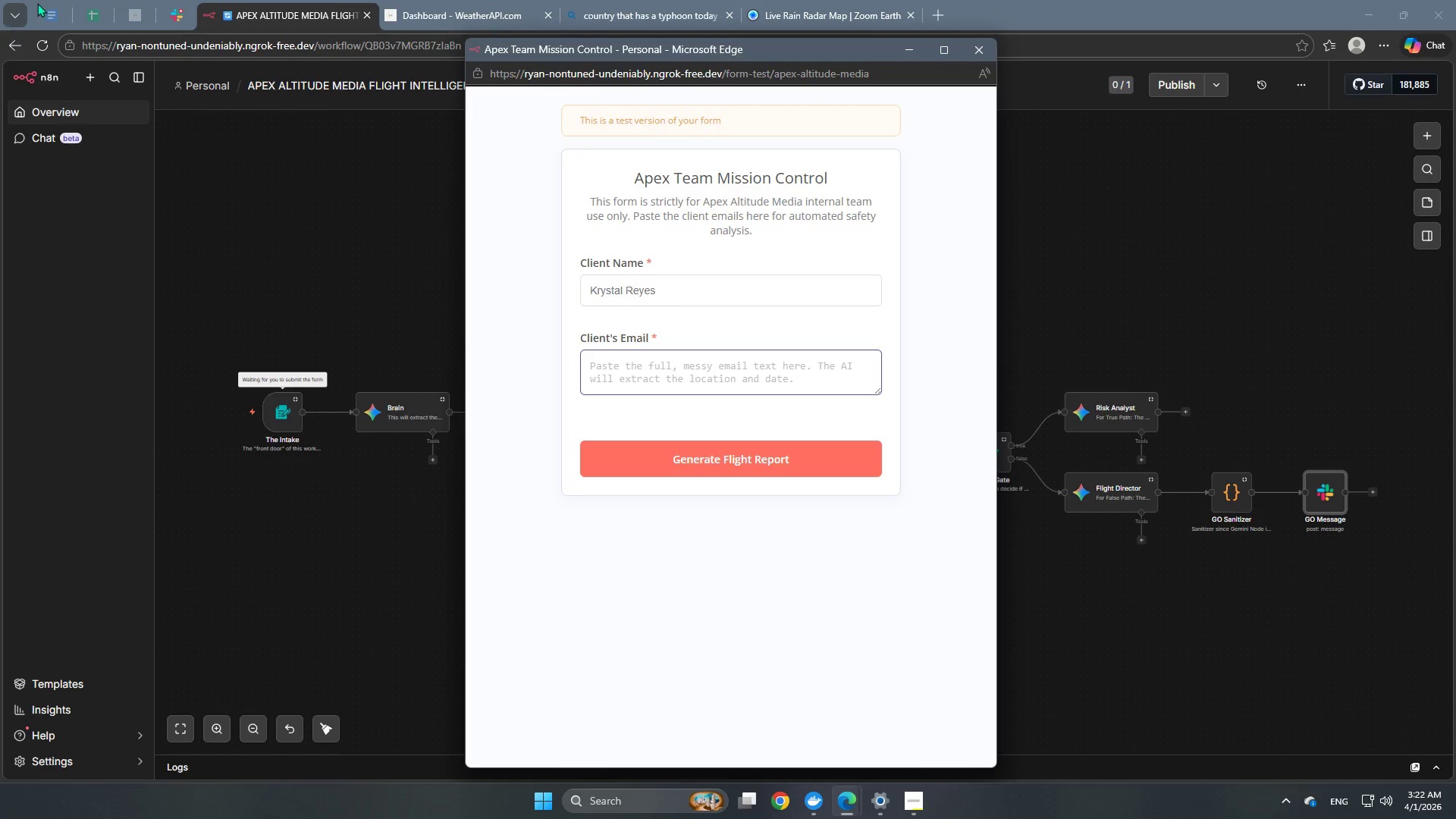 
left_click([52, 5])
 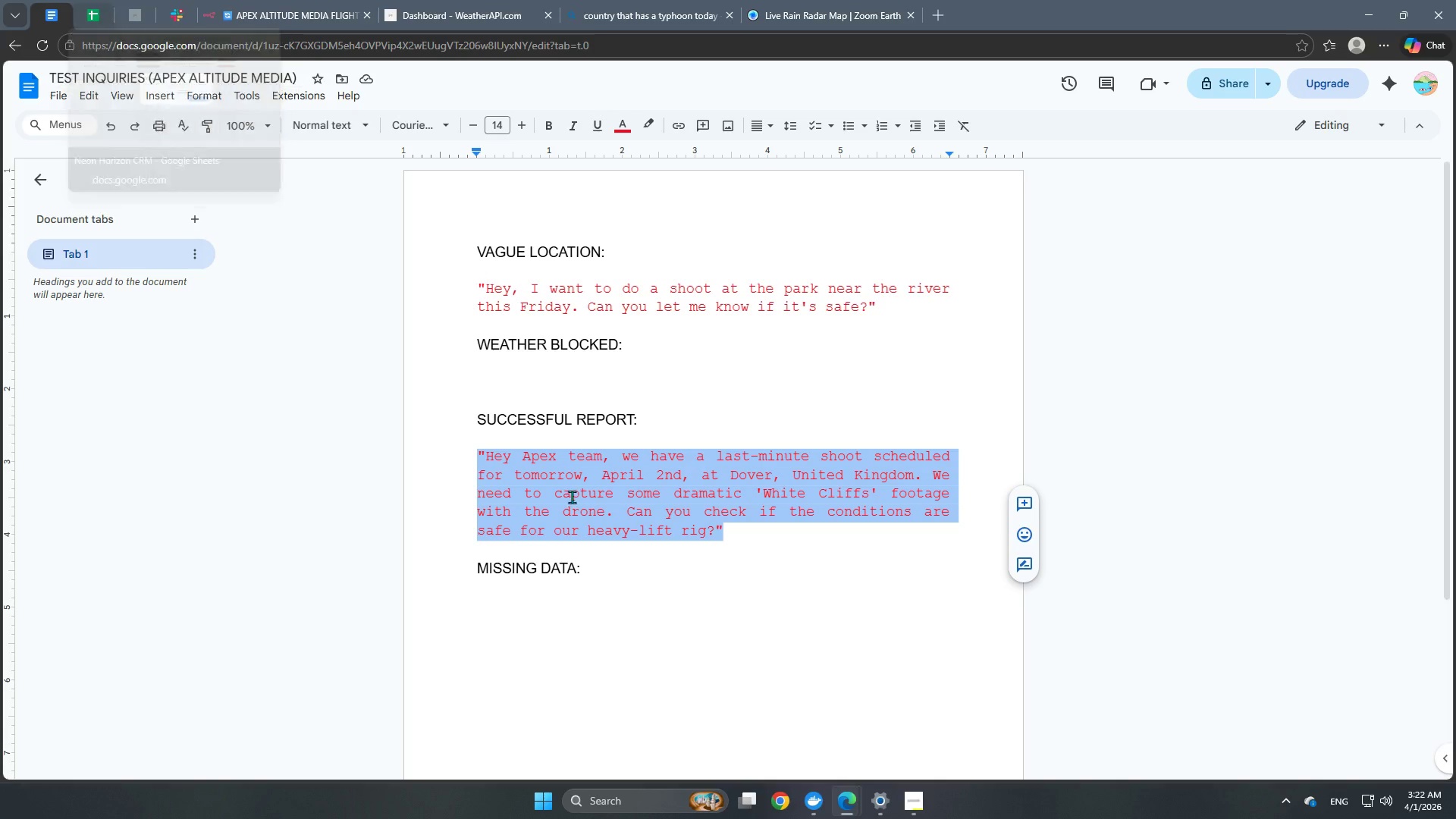 
left_click([724, 532])
 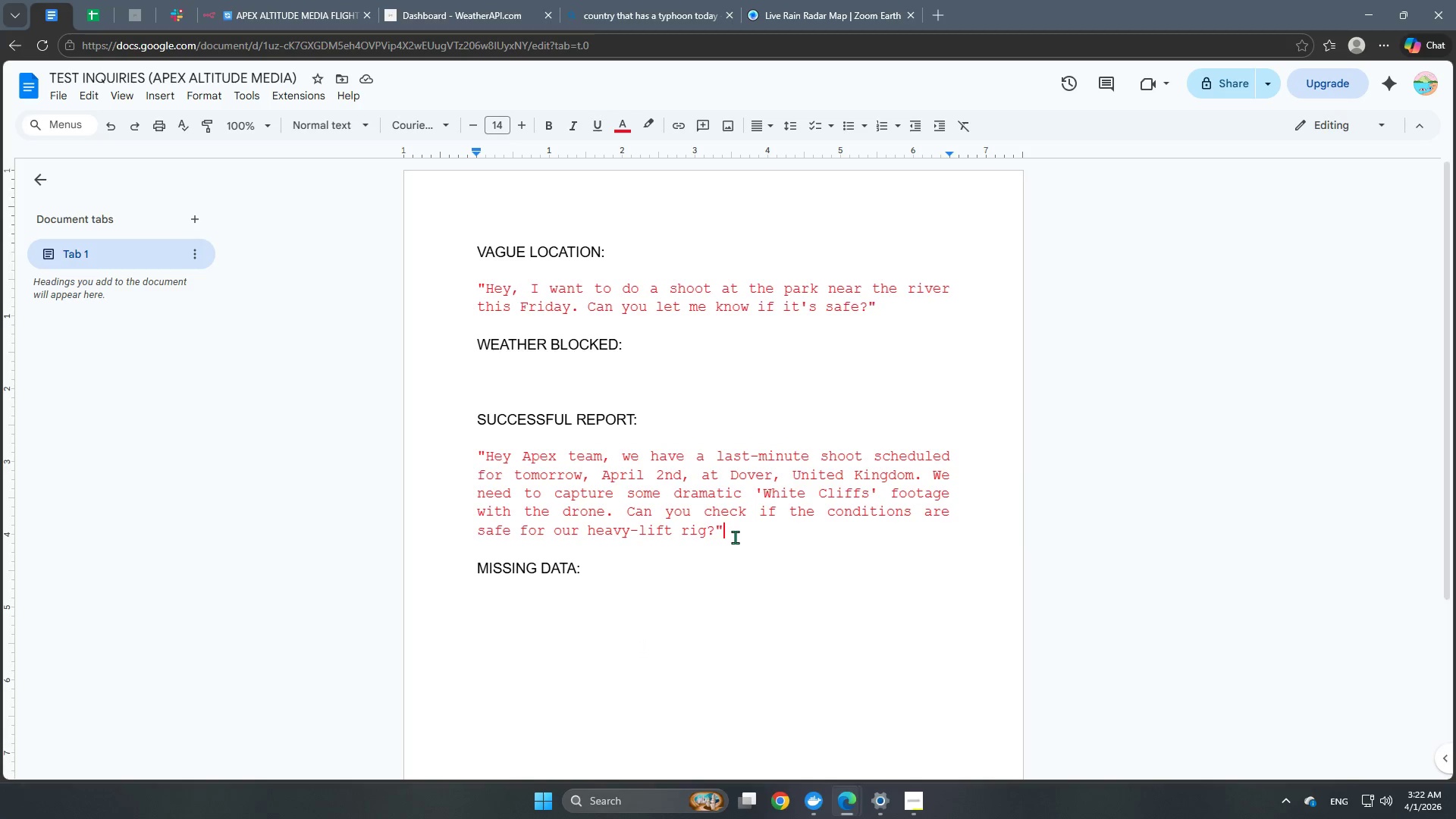 
left_click_drag(start_coordinate=[735, 537], to_coordinate=[439, 460])
 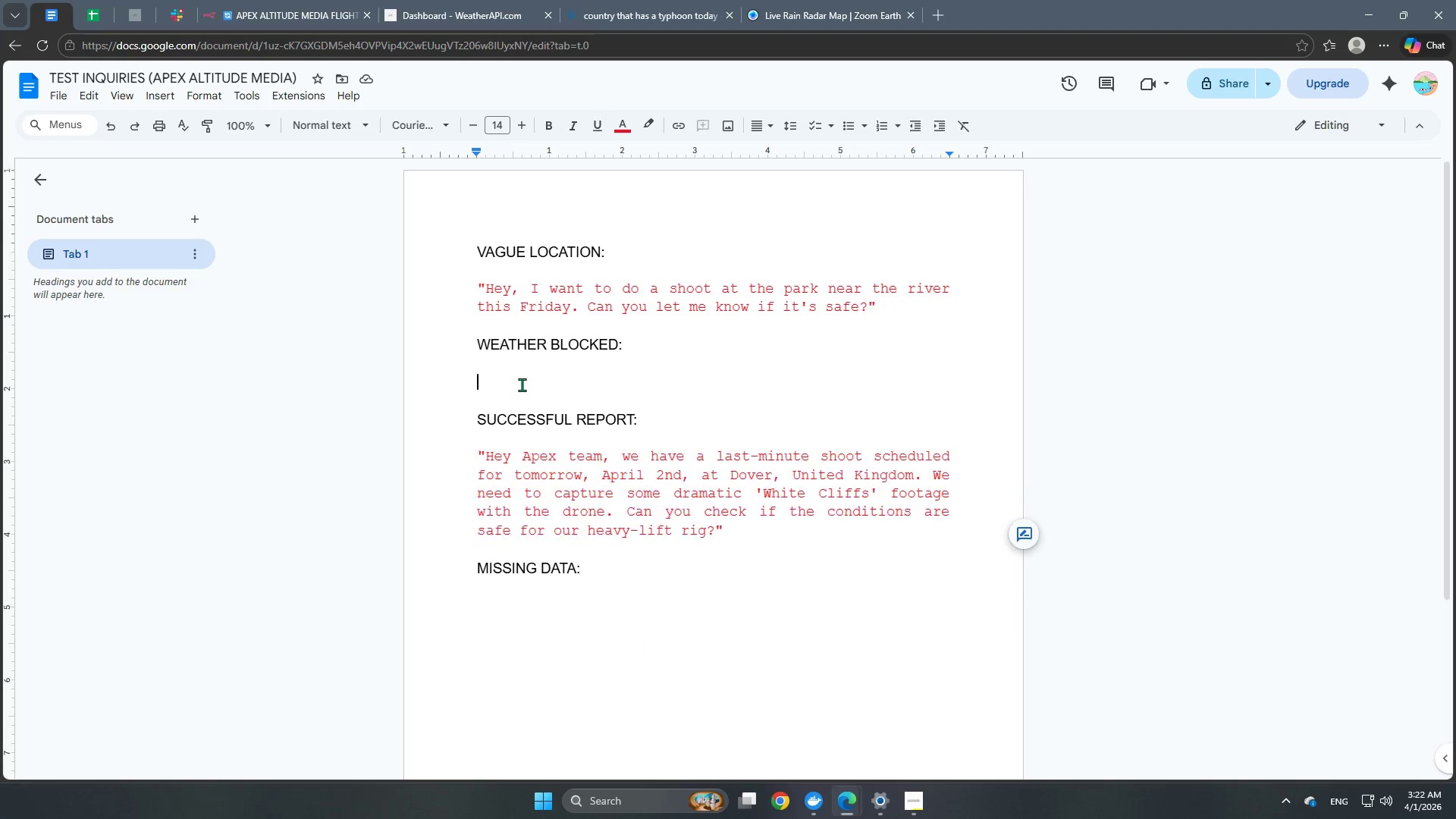 
key(Control+C)
 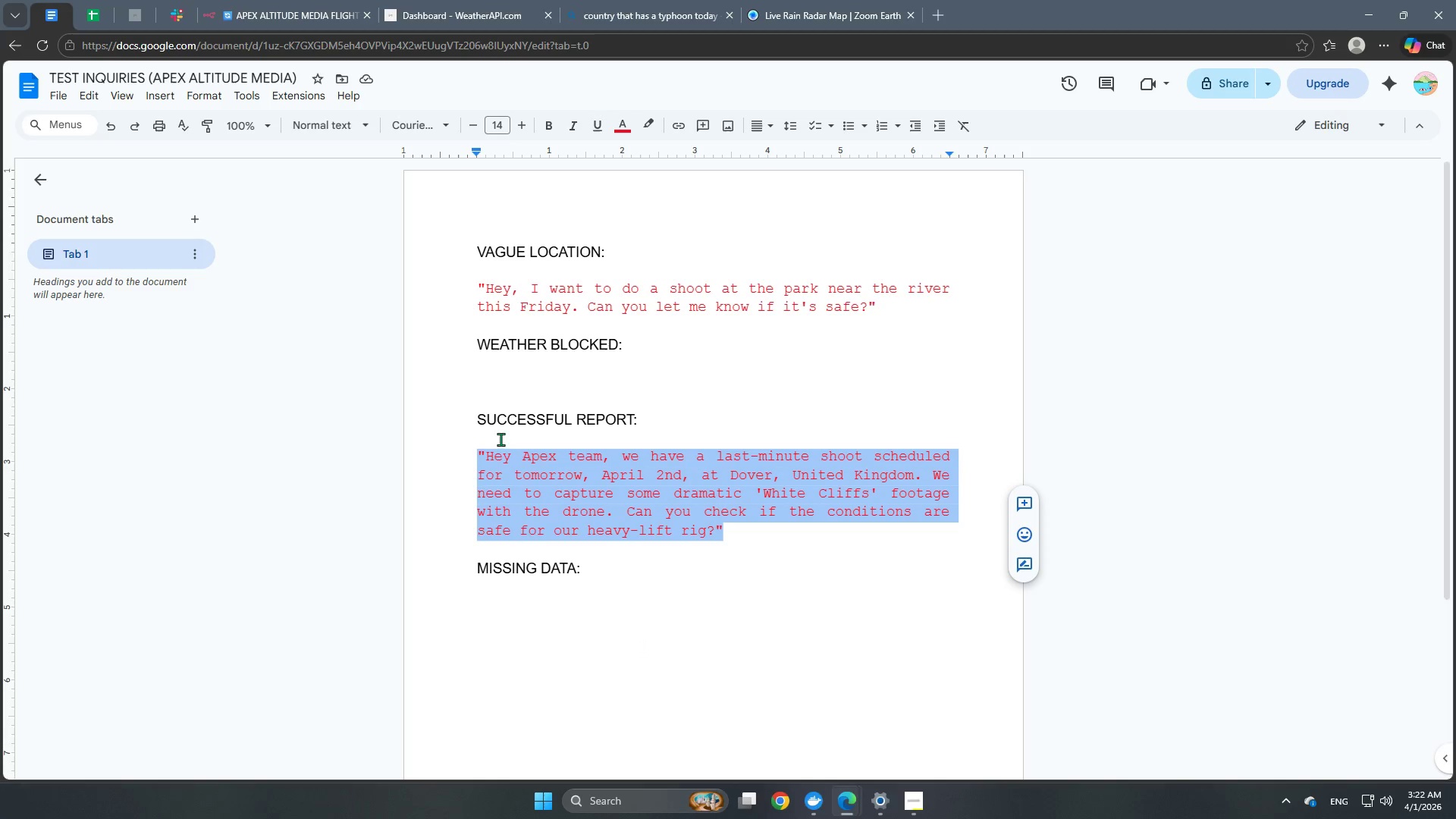 
key(Control+ControlLeft)
 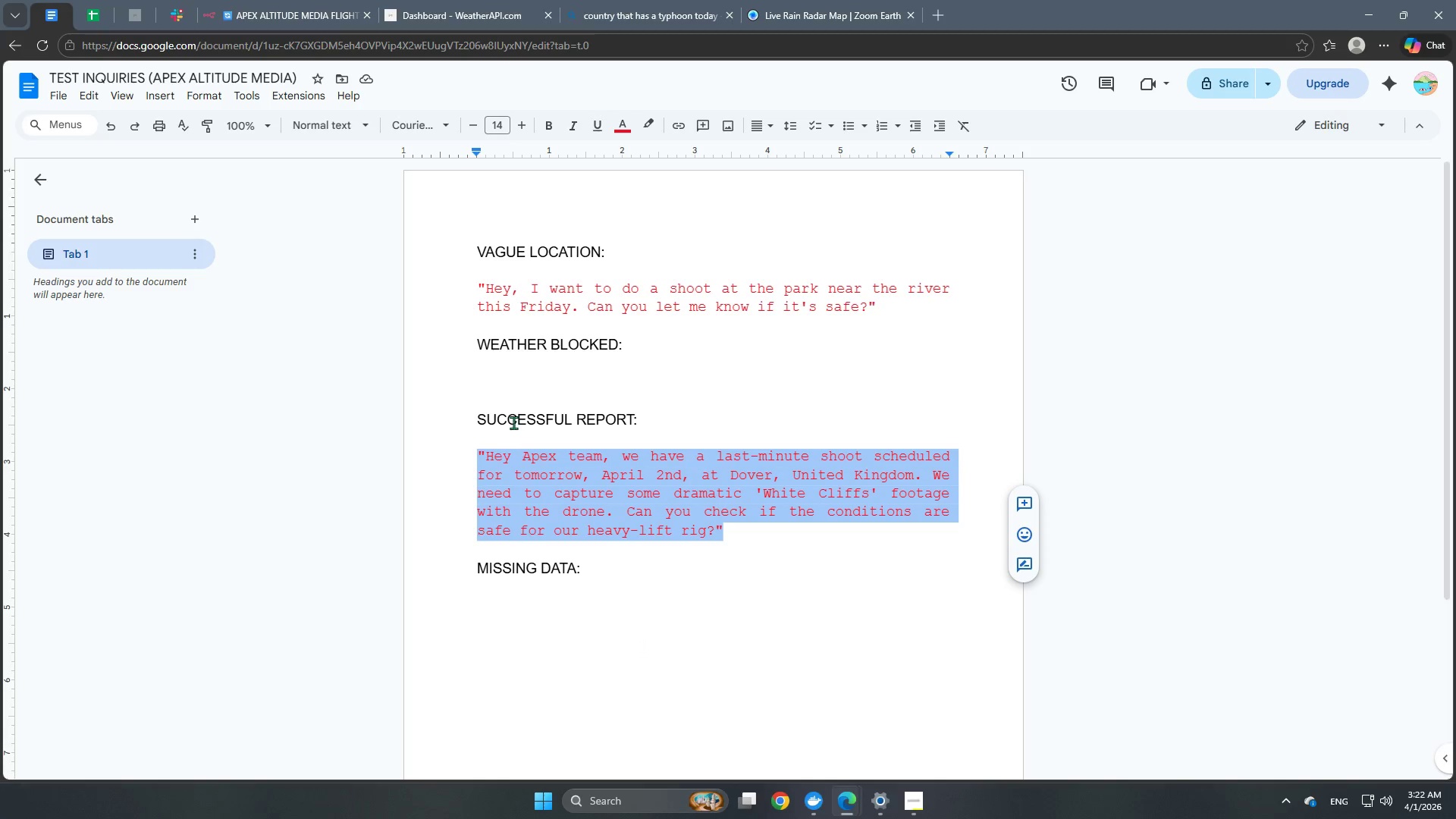 
key(Control+C)
 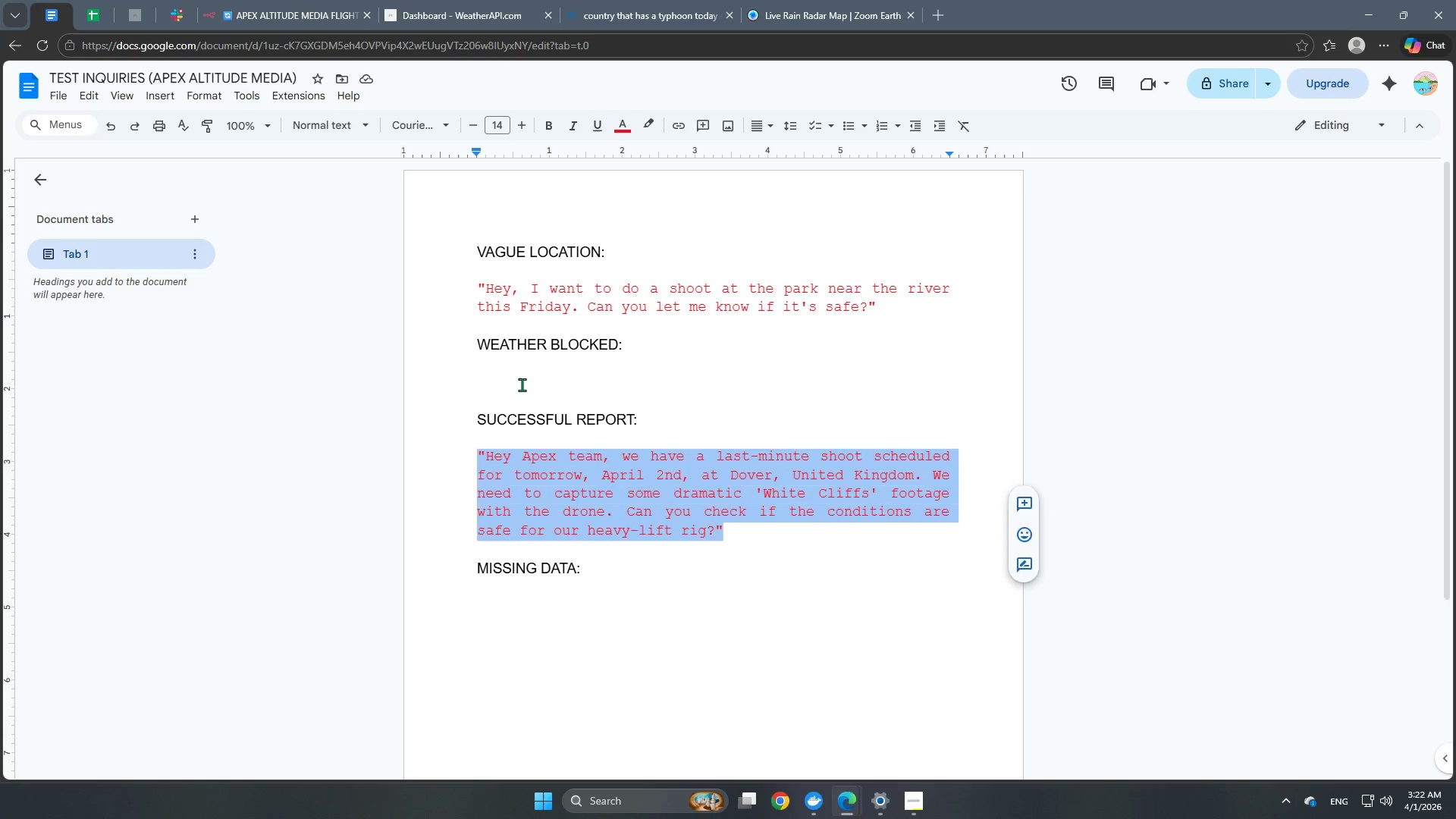 
left_click([522, 384])
 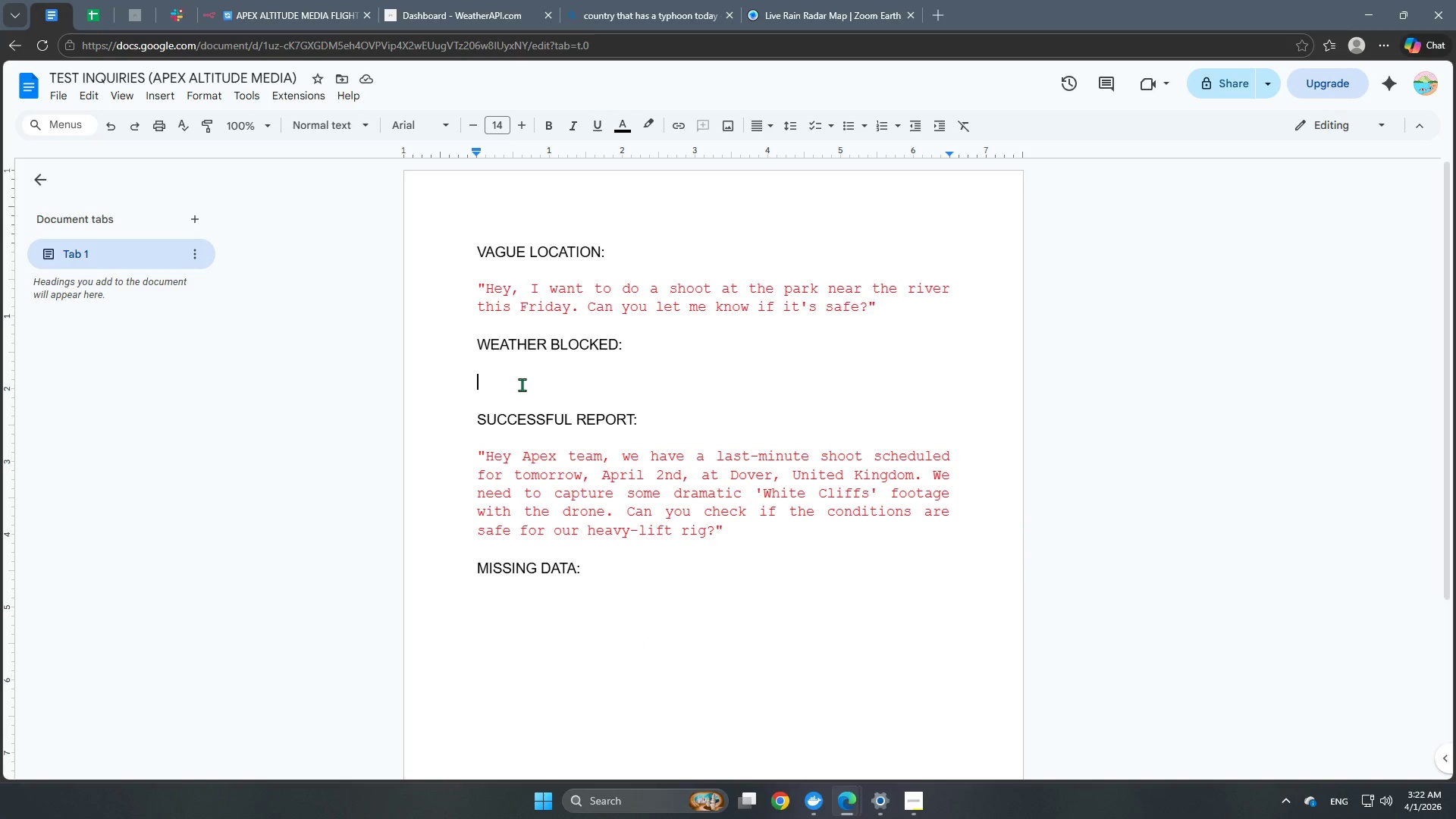 
key(Control+V)
 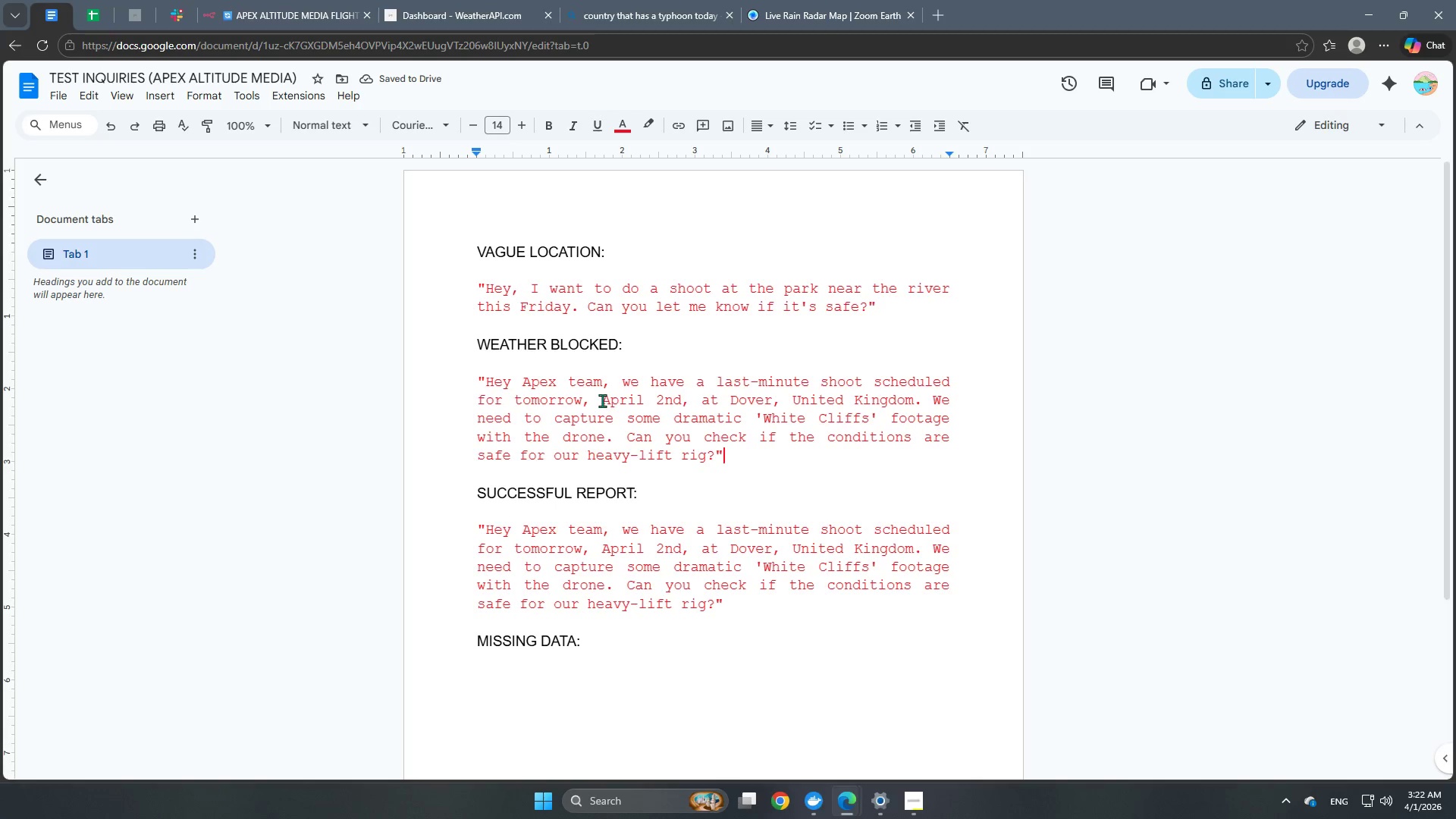 
left_click_drag(start_coordinate=[514, 400], to_coordinate=[686, 400])
 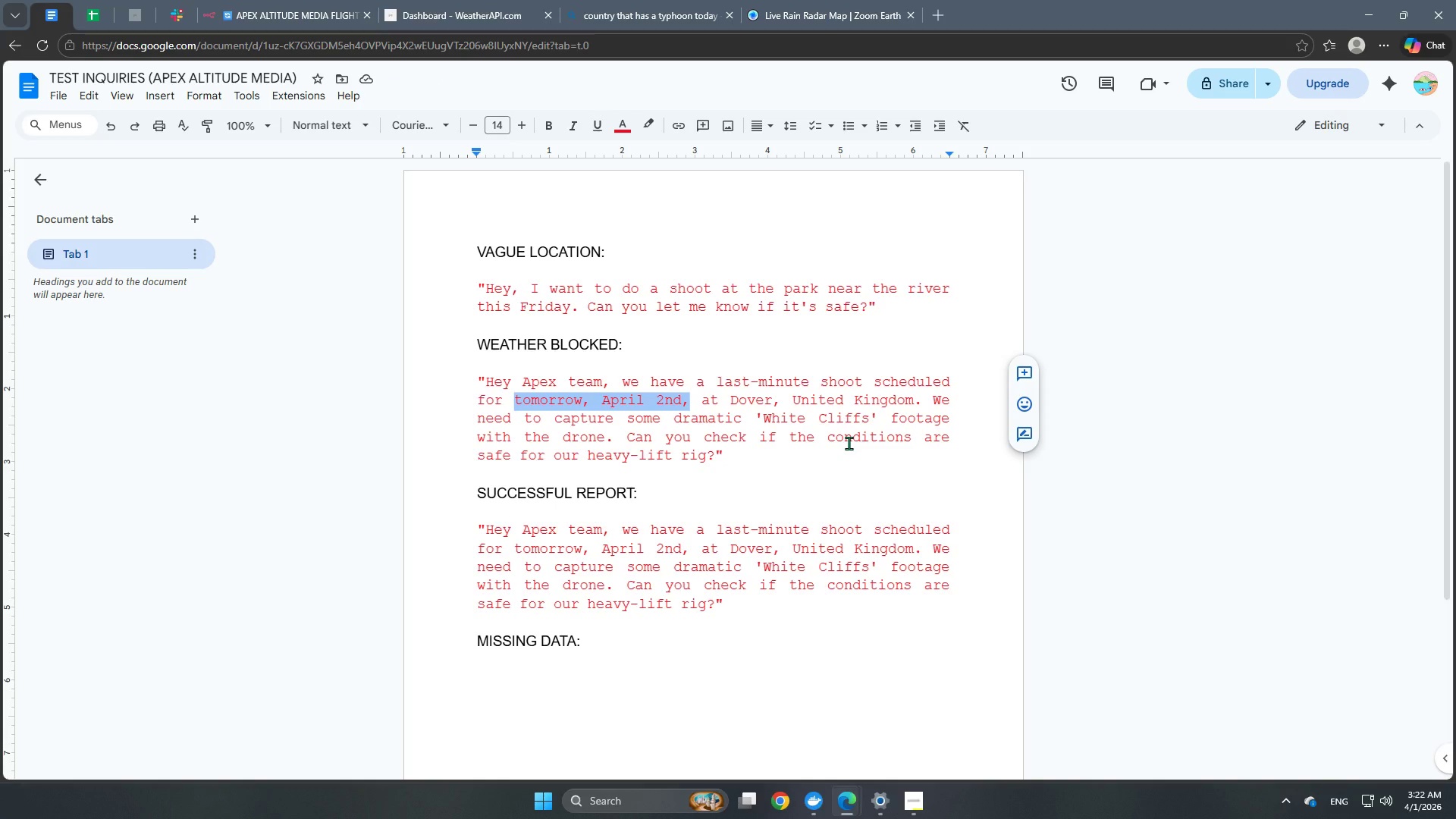 
type(today)
 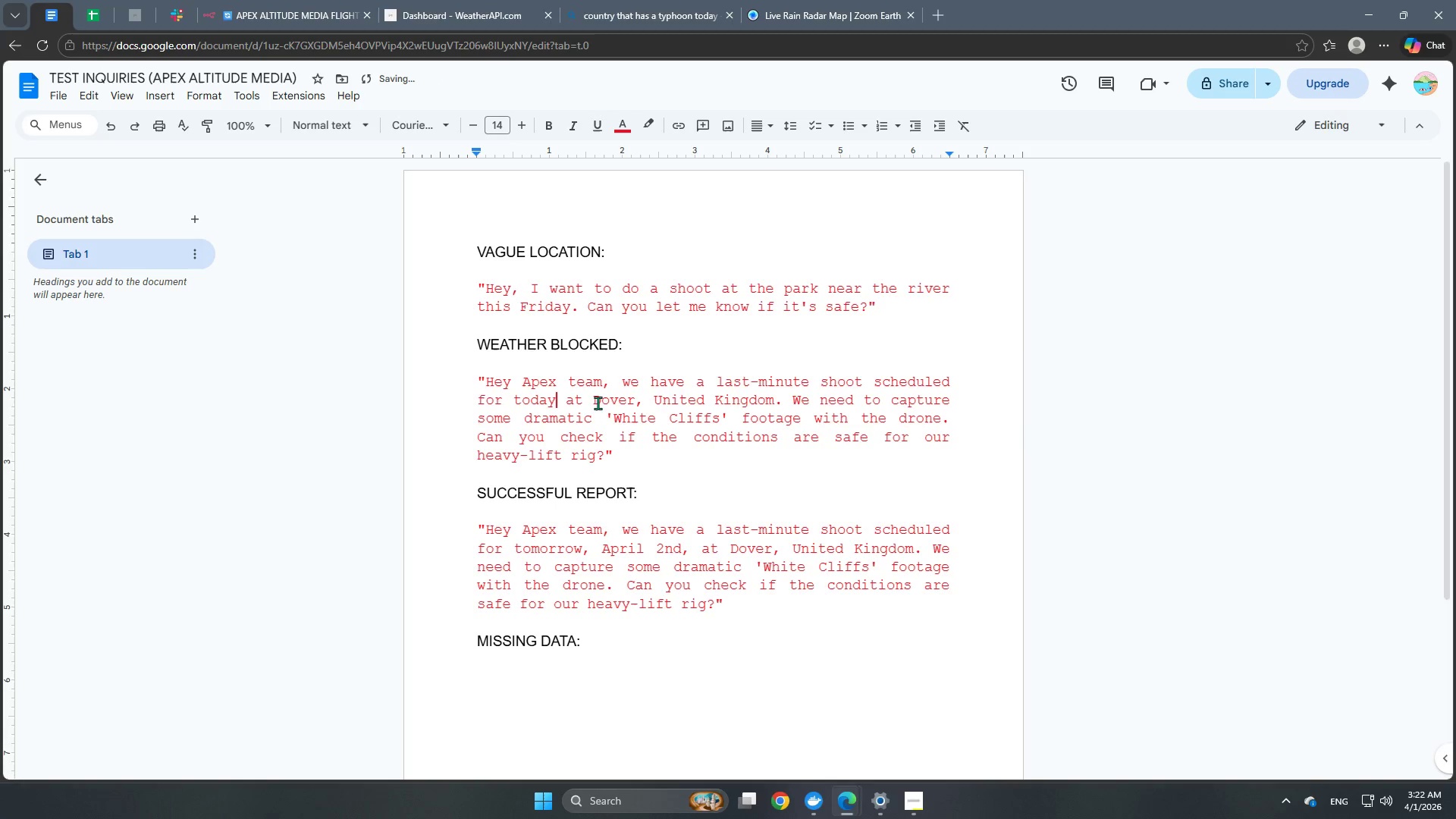 
left_click_drag(start_coordinate=[593, 400], to_coordinate=[777, 397])
 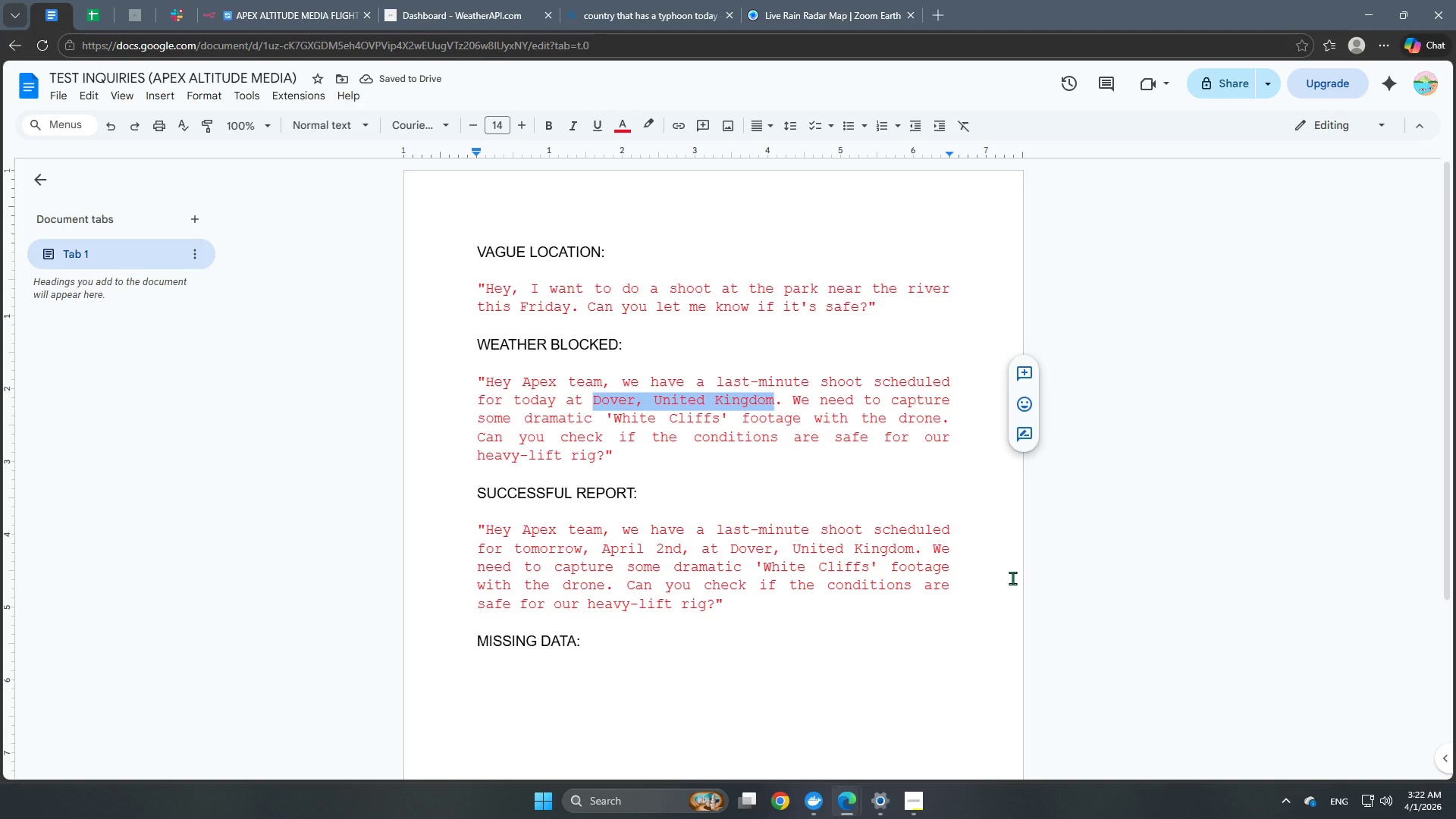 
type(Jap)
key(Backspace)
type(pan around Okinawa region)
 